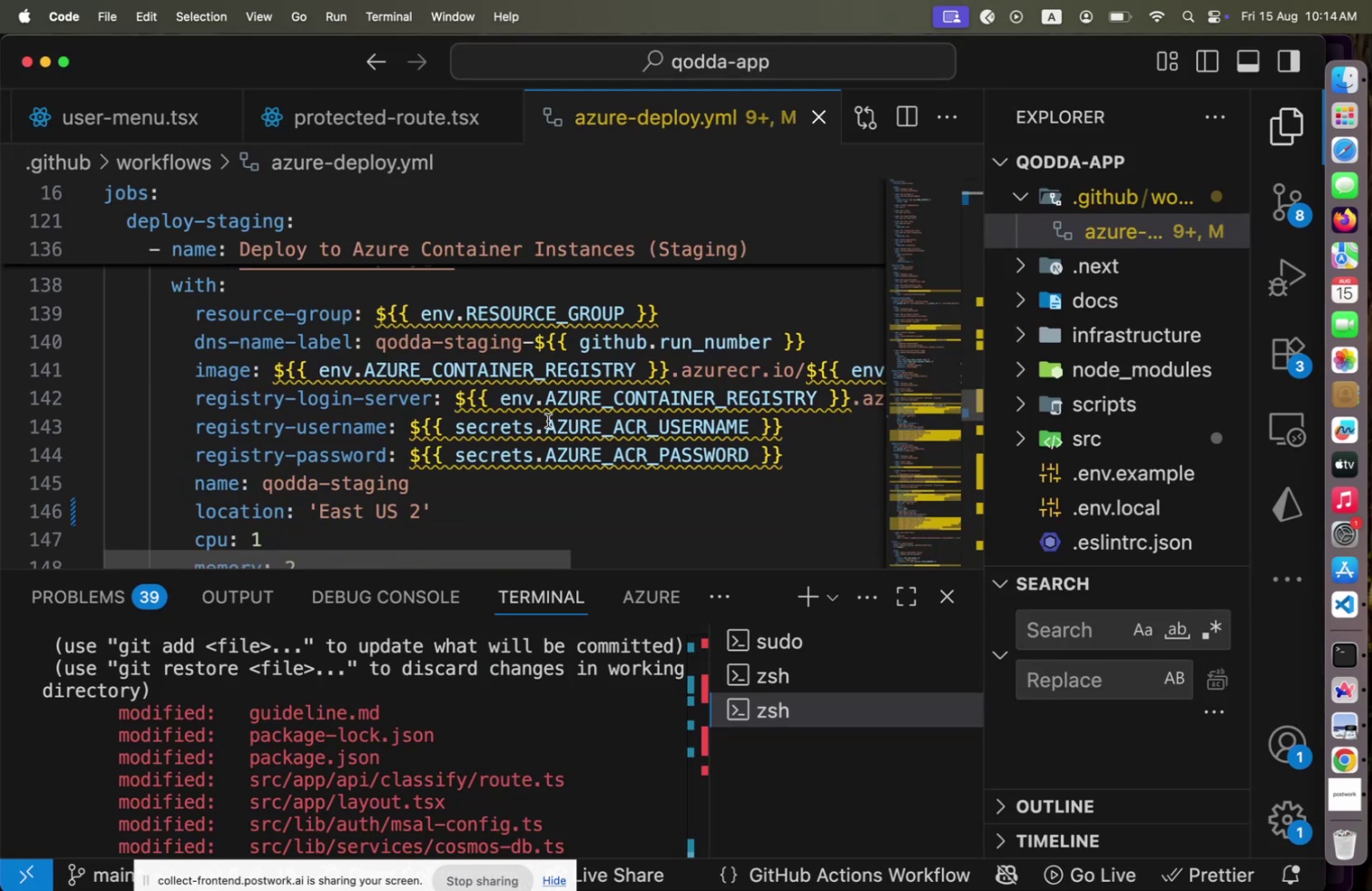 
left_click_drag(start_coordinate=[447, 555], to_coordinate=[556, 553])
 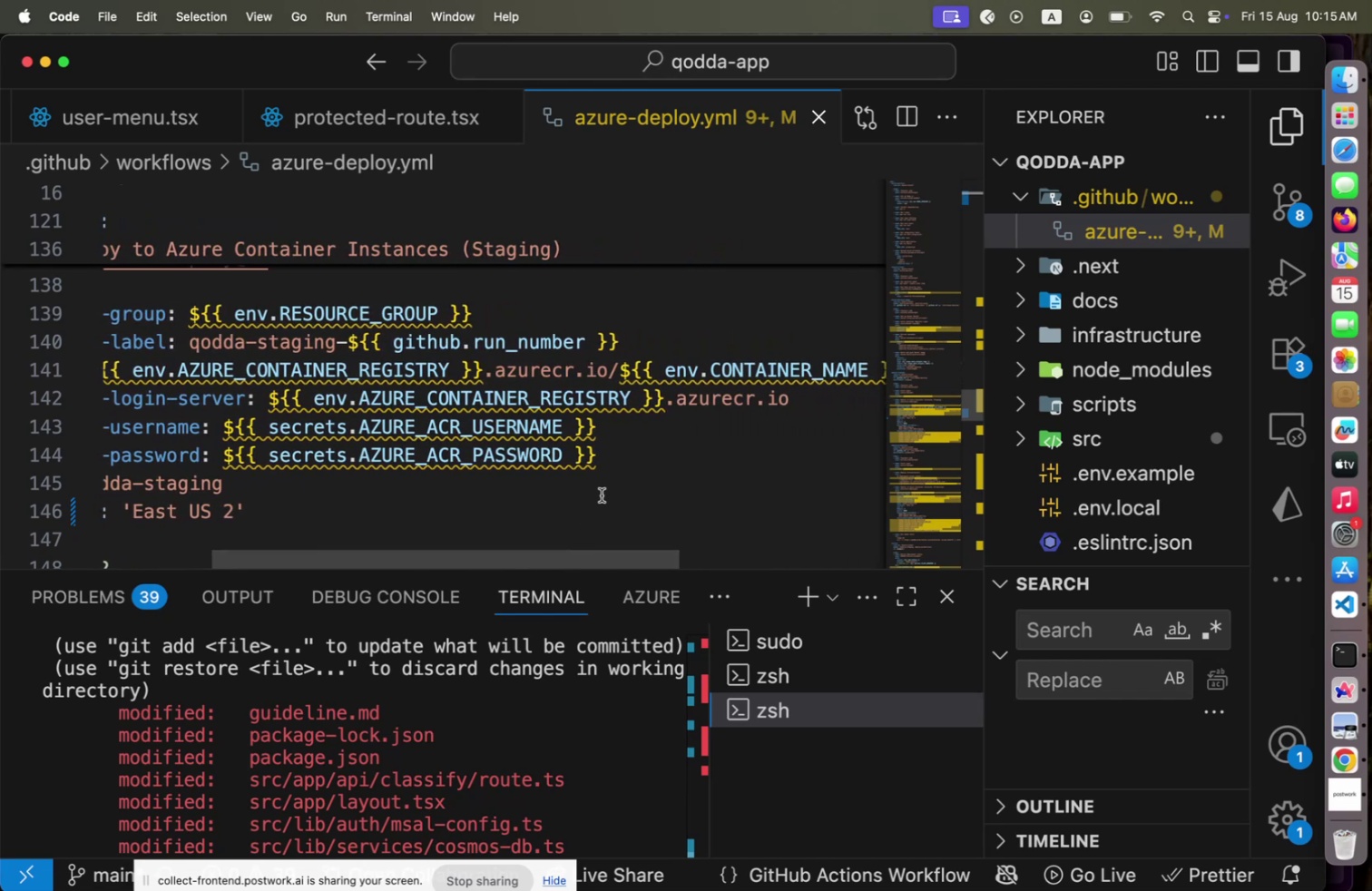 
left_click([668, 408])
 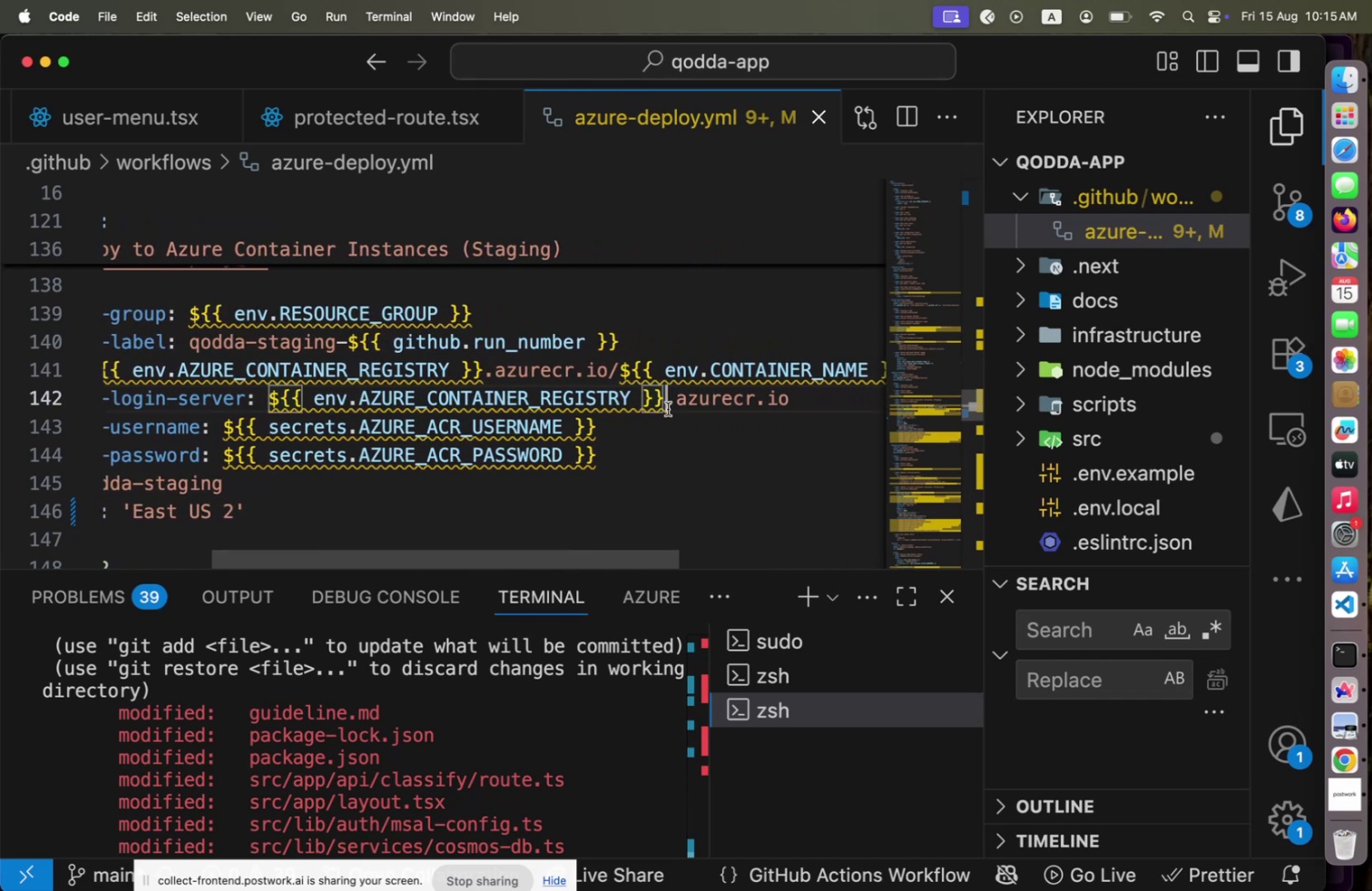 
key(Shift+ArrowRight)
 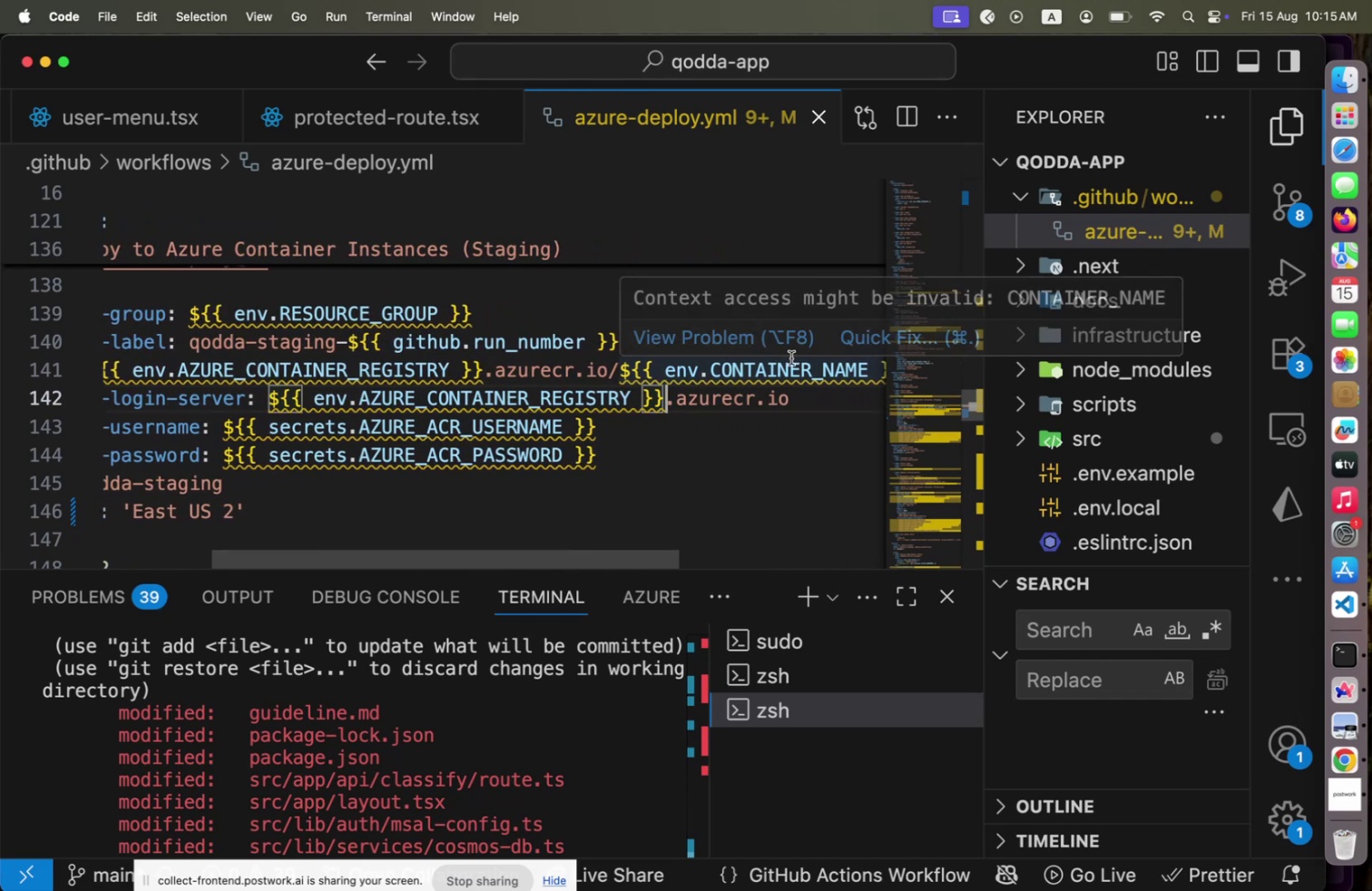 
key(Shift+End)
 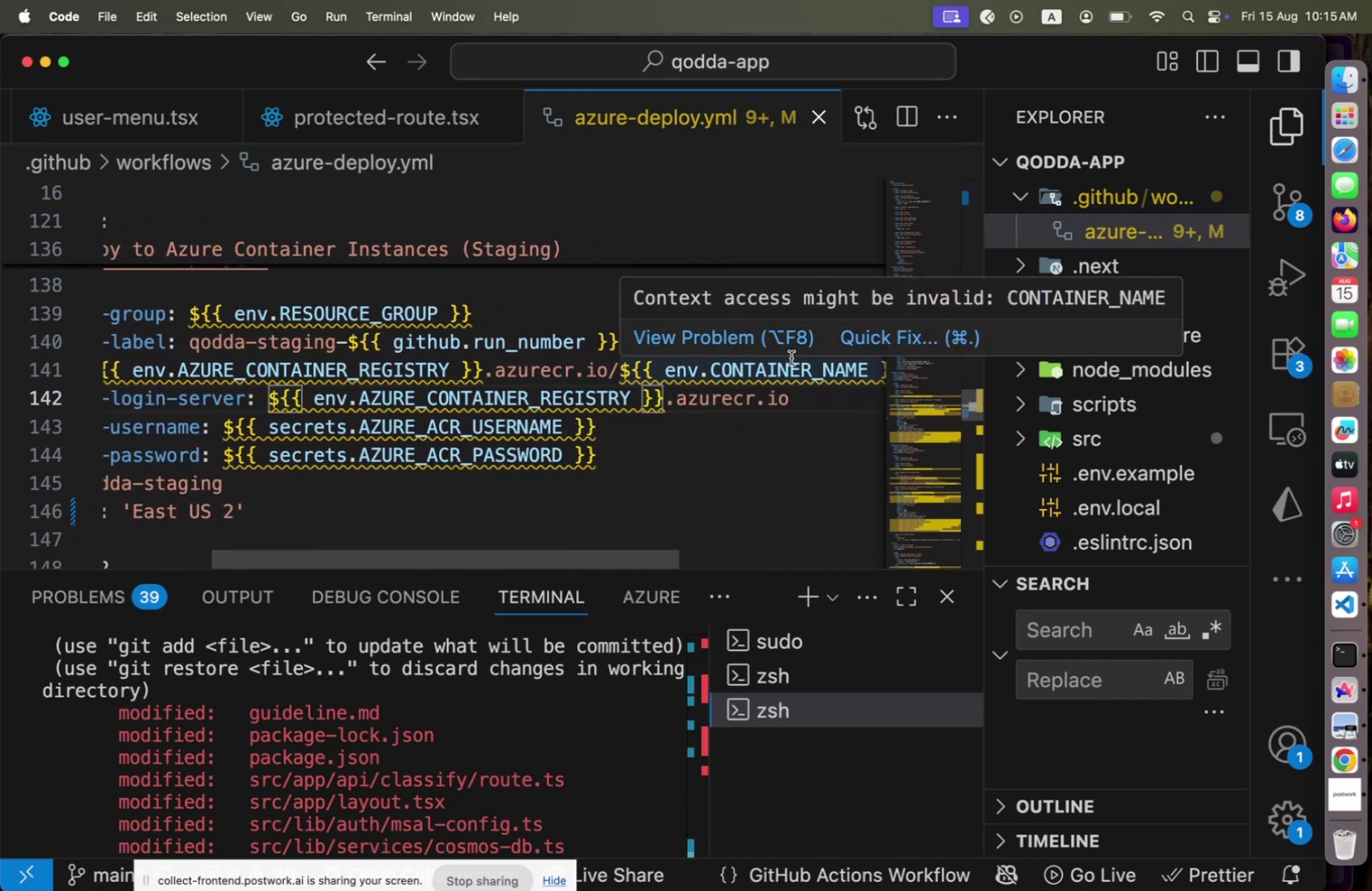 
key(Backspace)
 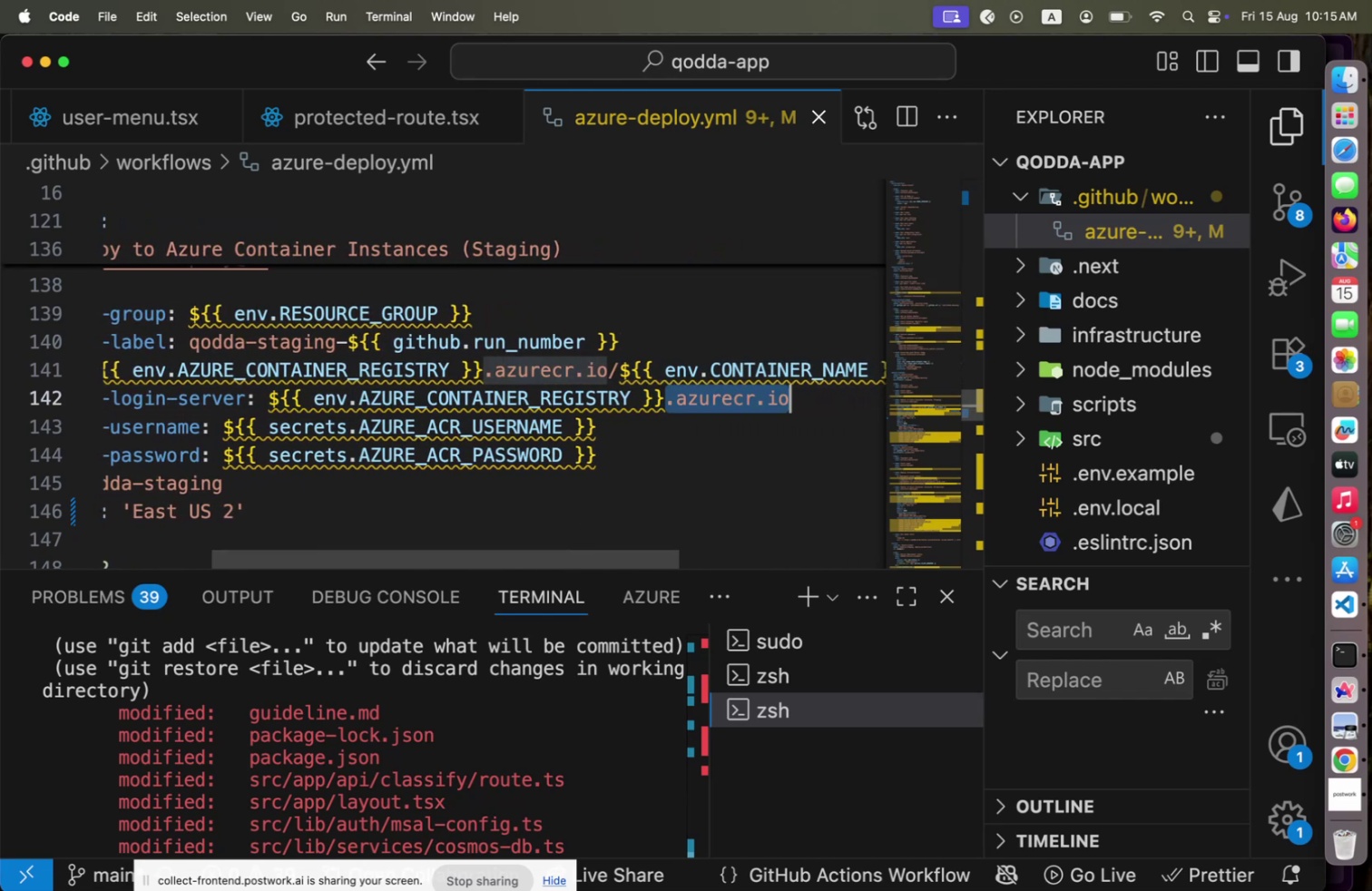 
key(ArrowUp)
 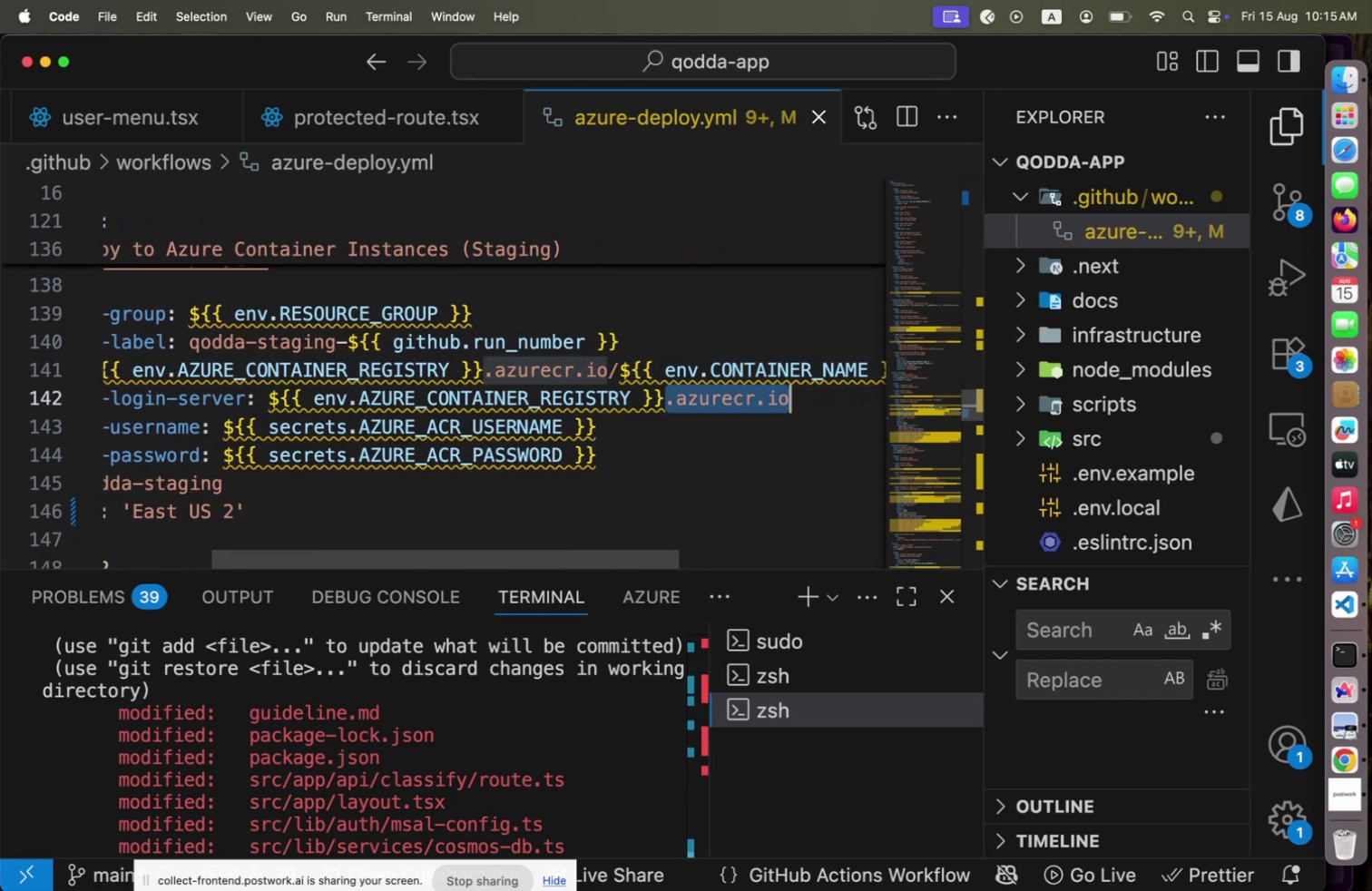 
hold_key(key=ArrowLeft, duration=0.78)
 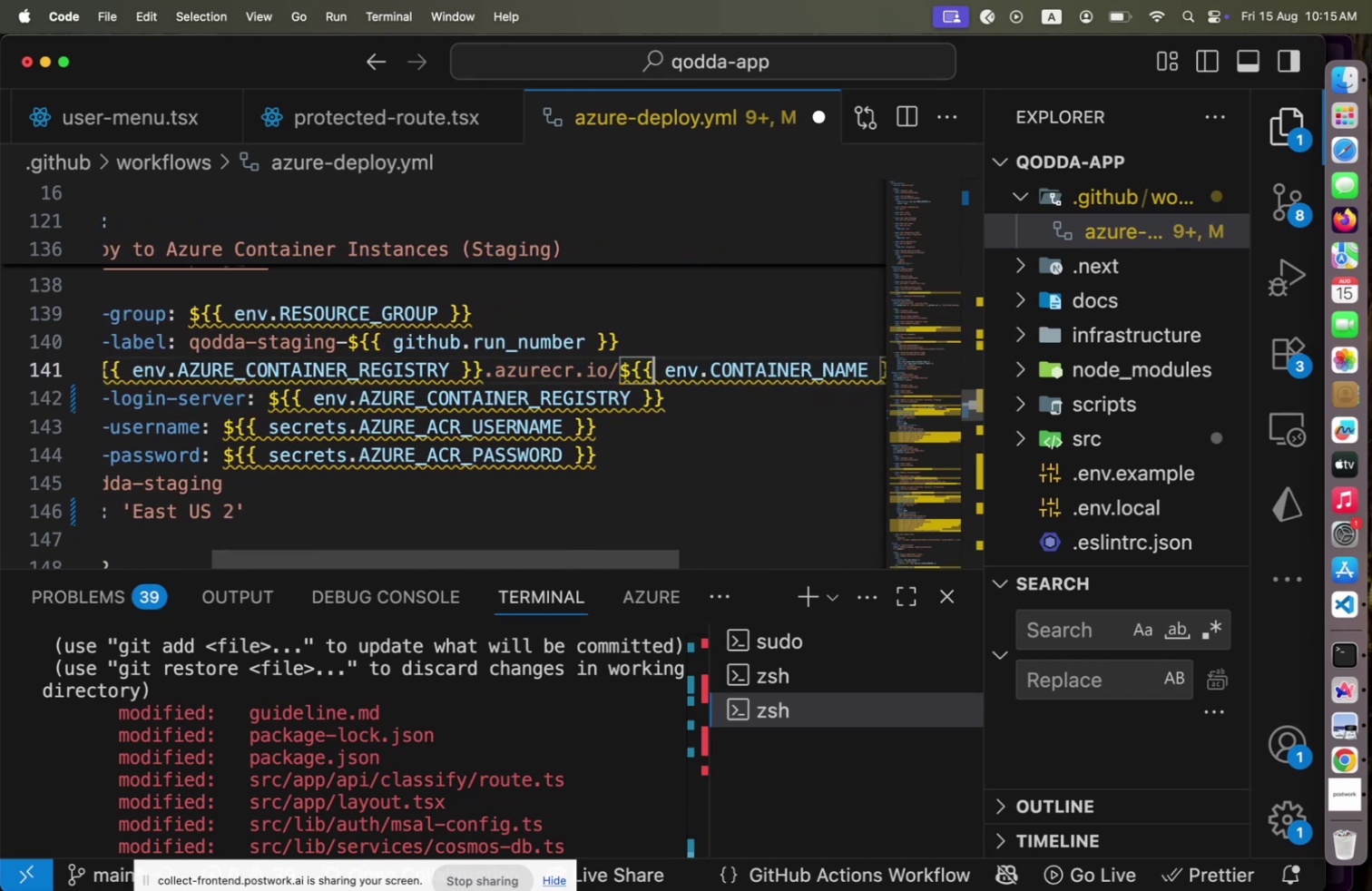 
hold_key(key=ArrowLeft, duration=1.17)
 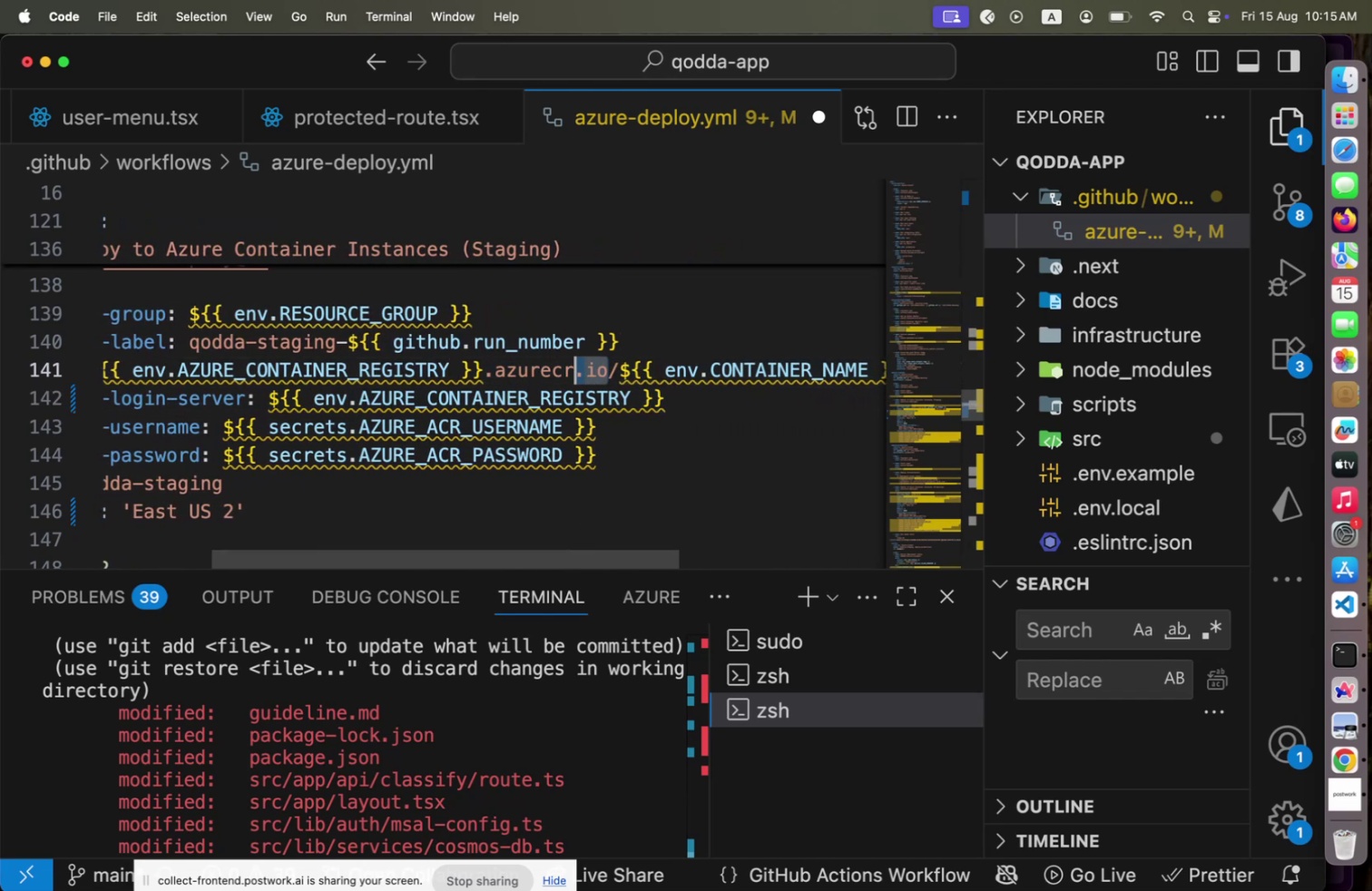 
key(Shift+ArrowLeft)
 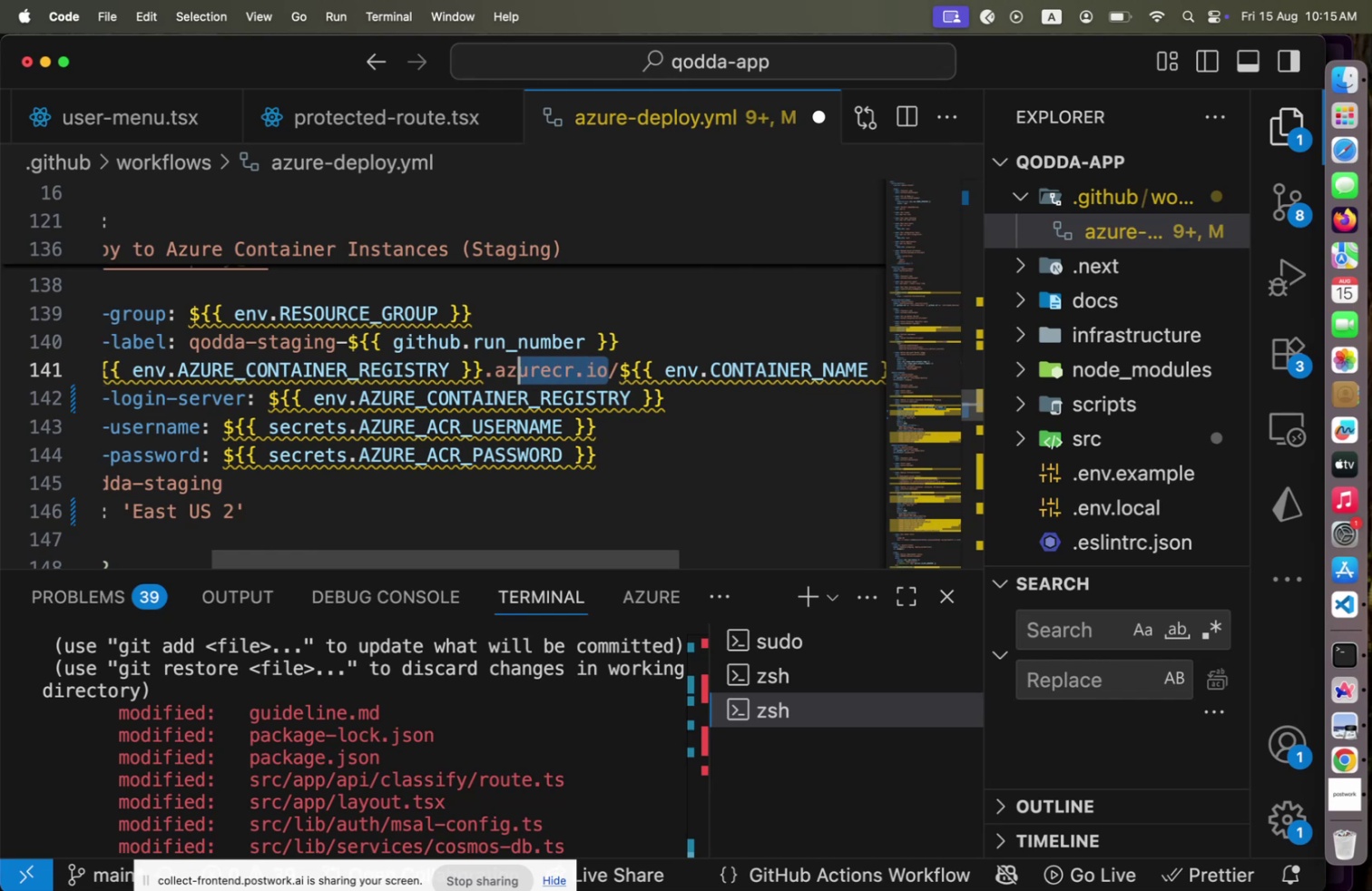 
key(Backspace)
 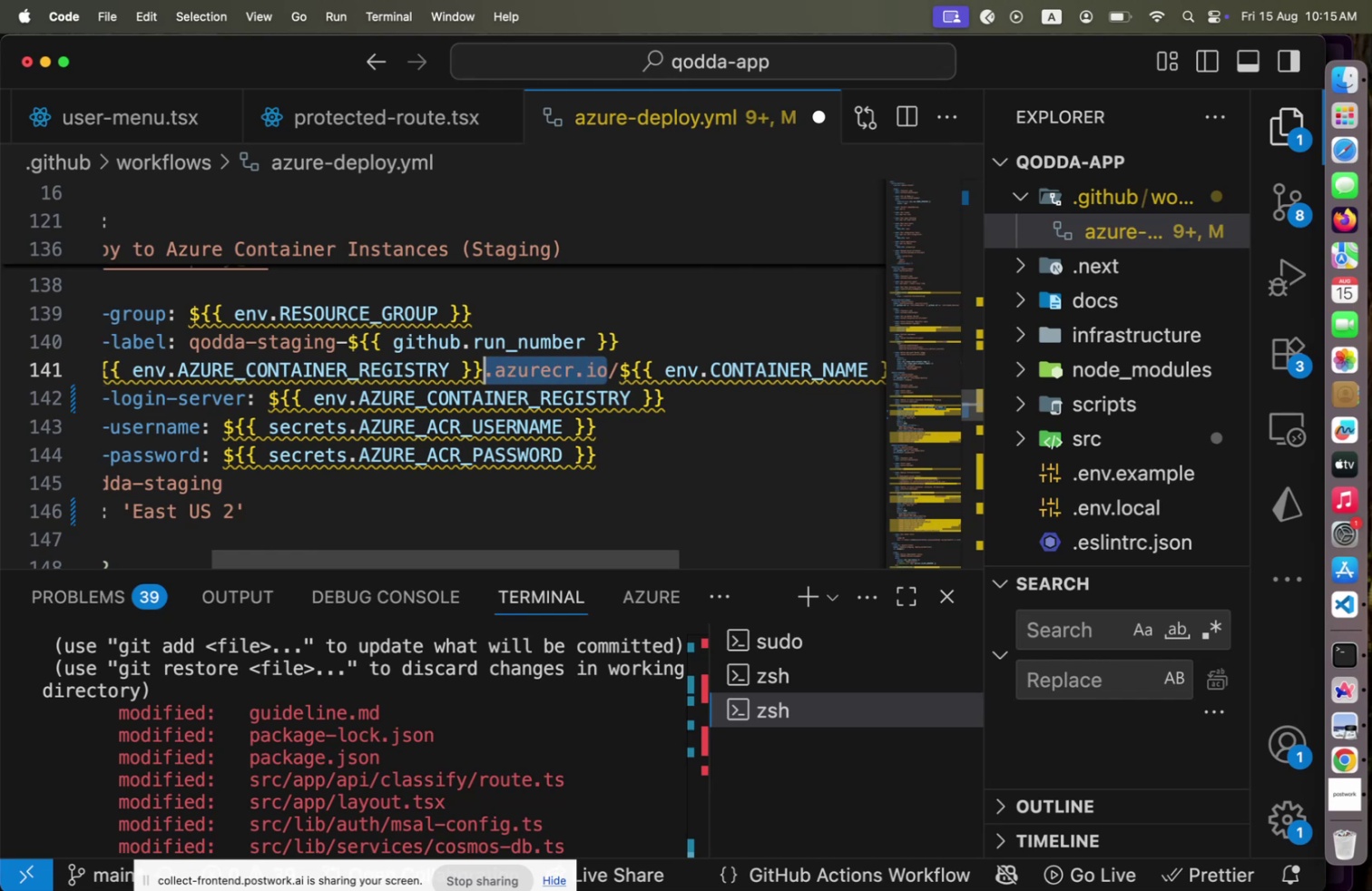 
key(Home)
 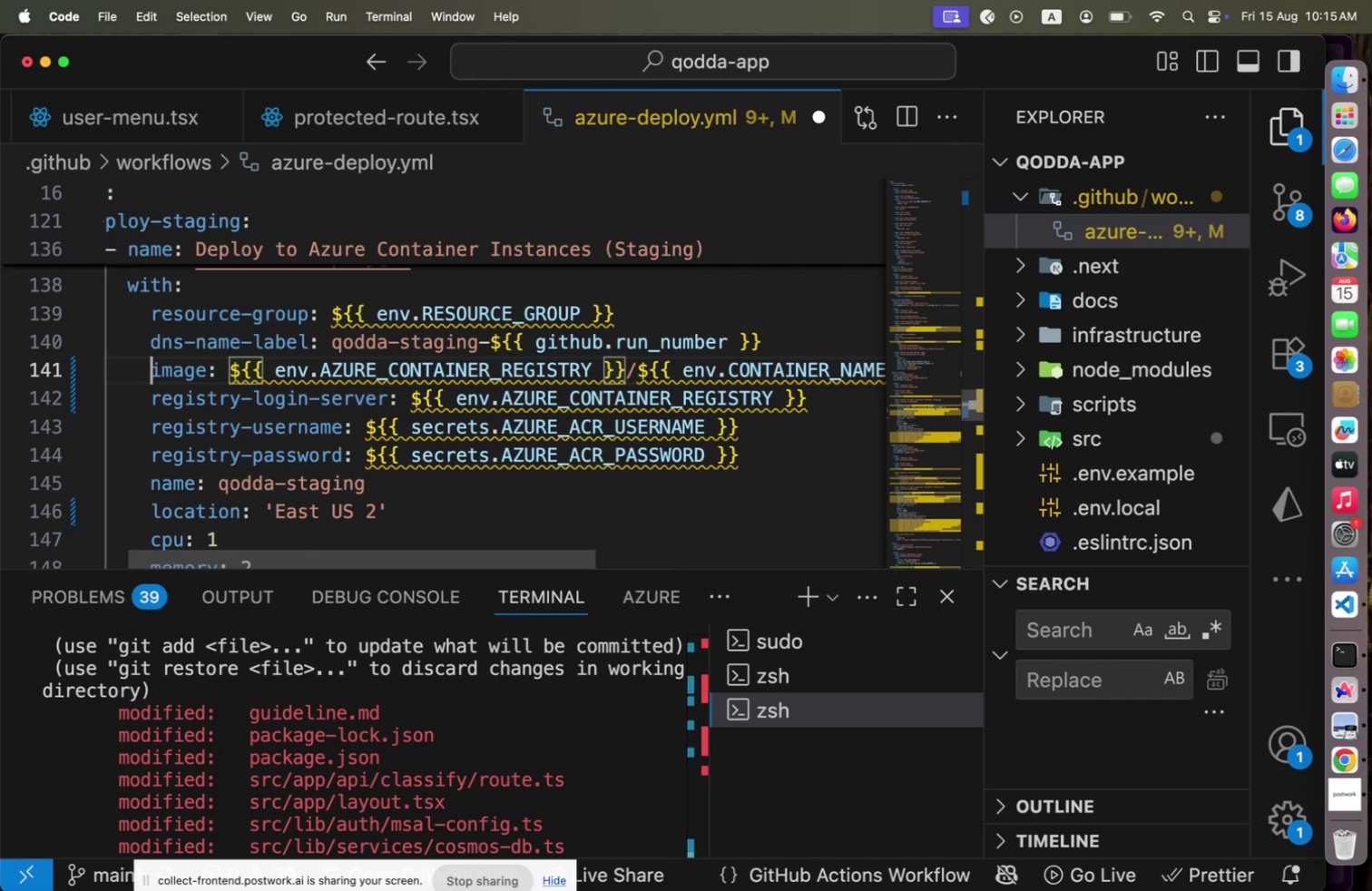 
key(End)
 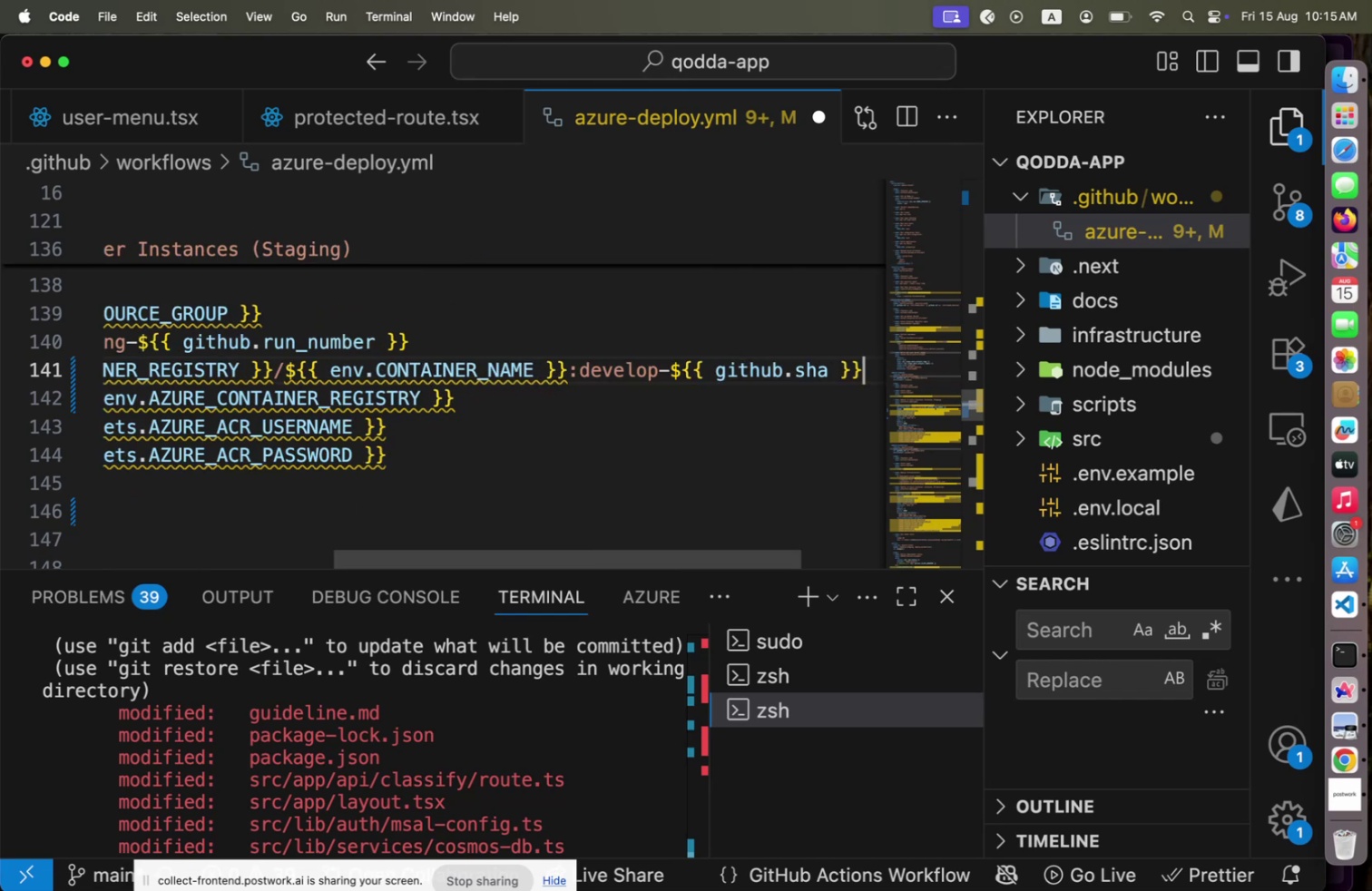 
key(Home)
 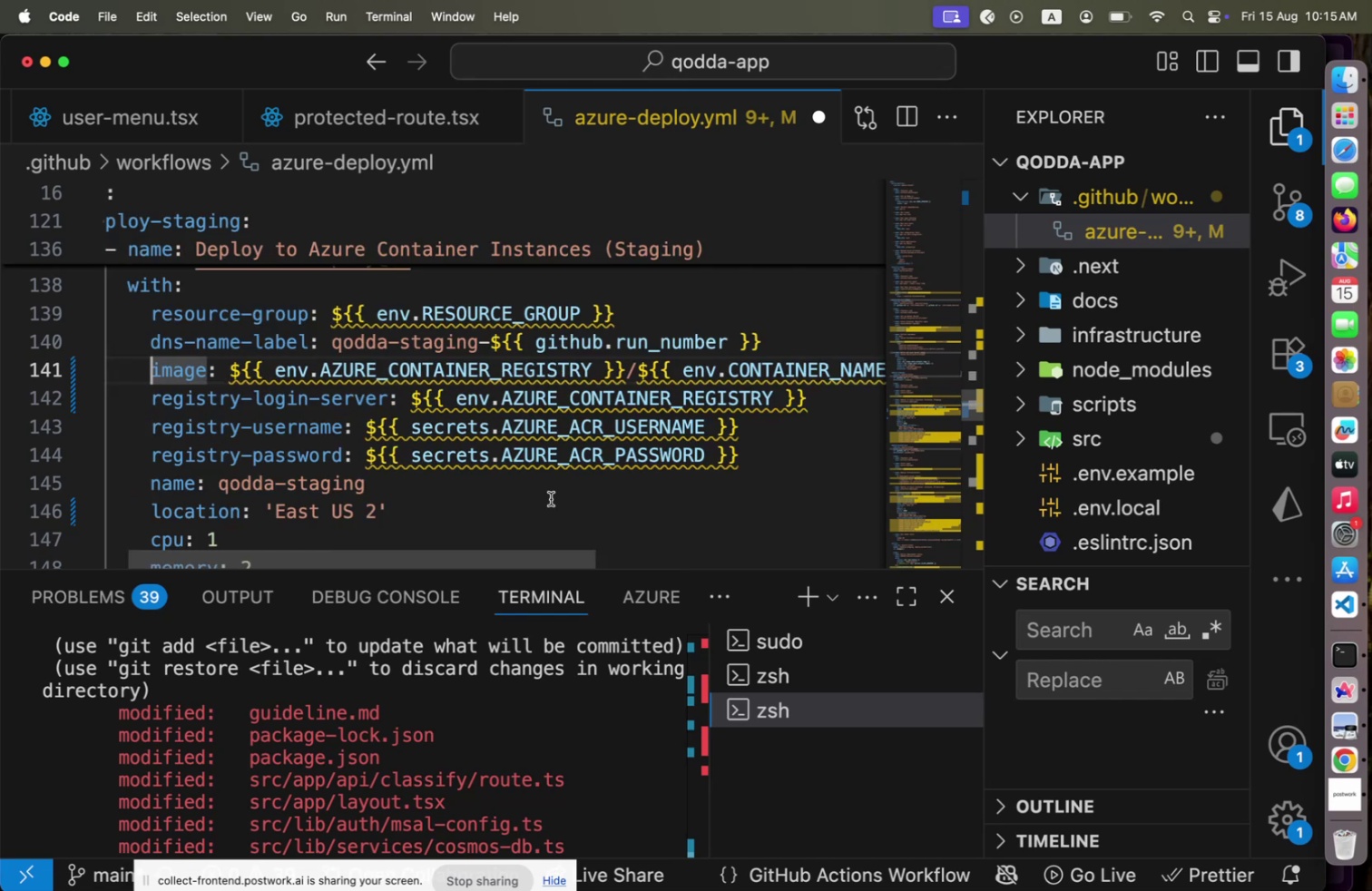 
wait(8.83)
 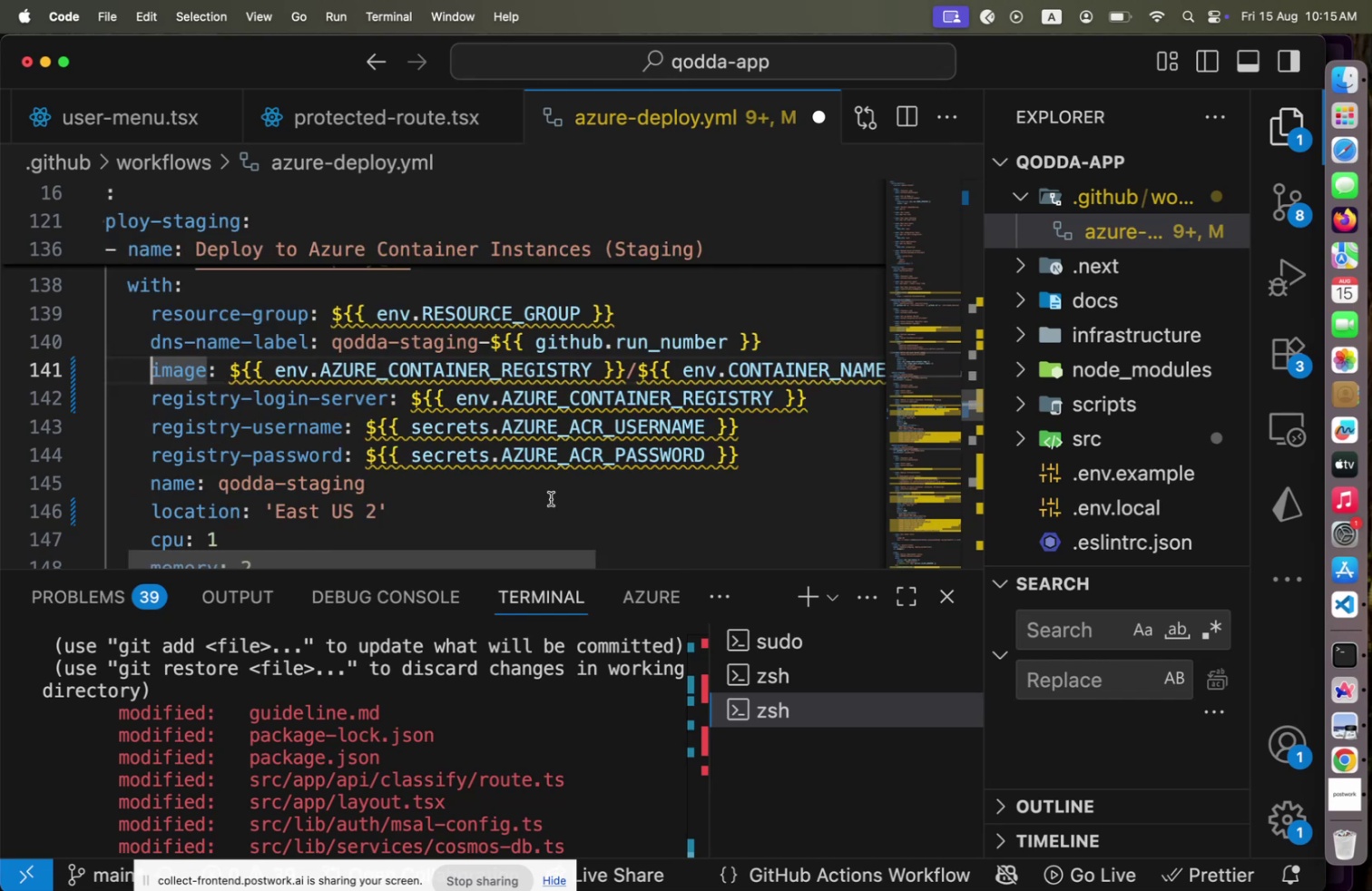 
scroll: coordinate [469, 504], scroll_direction: up, amount: 2.0
 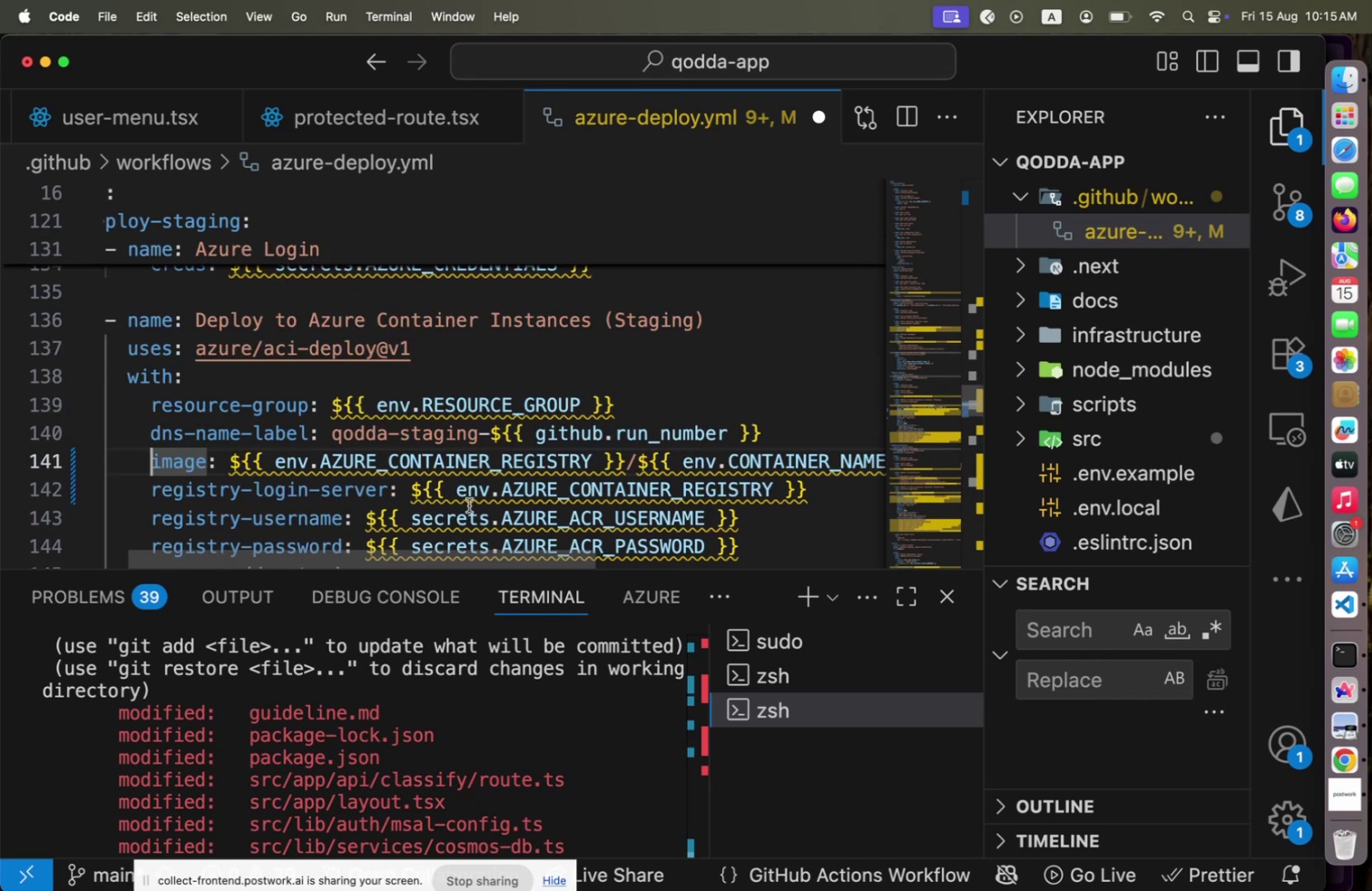 
scroll: coordinate [469, 504], scroll_direction: down, amount: 2.0
 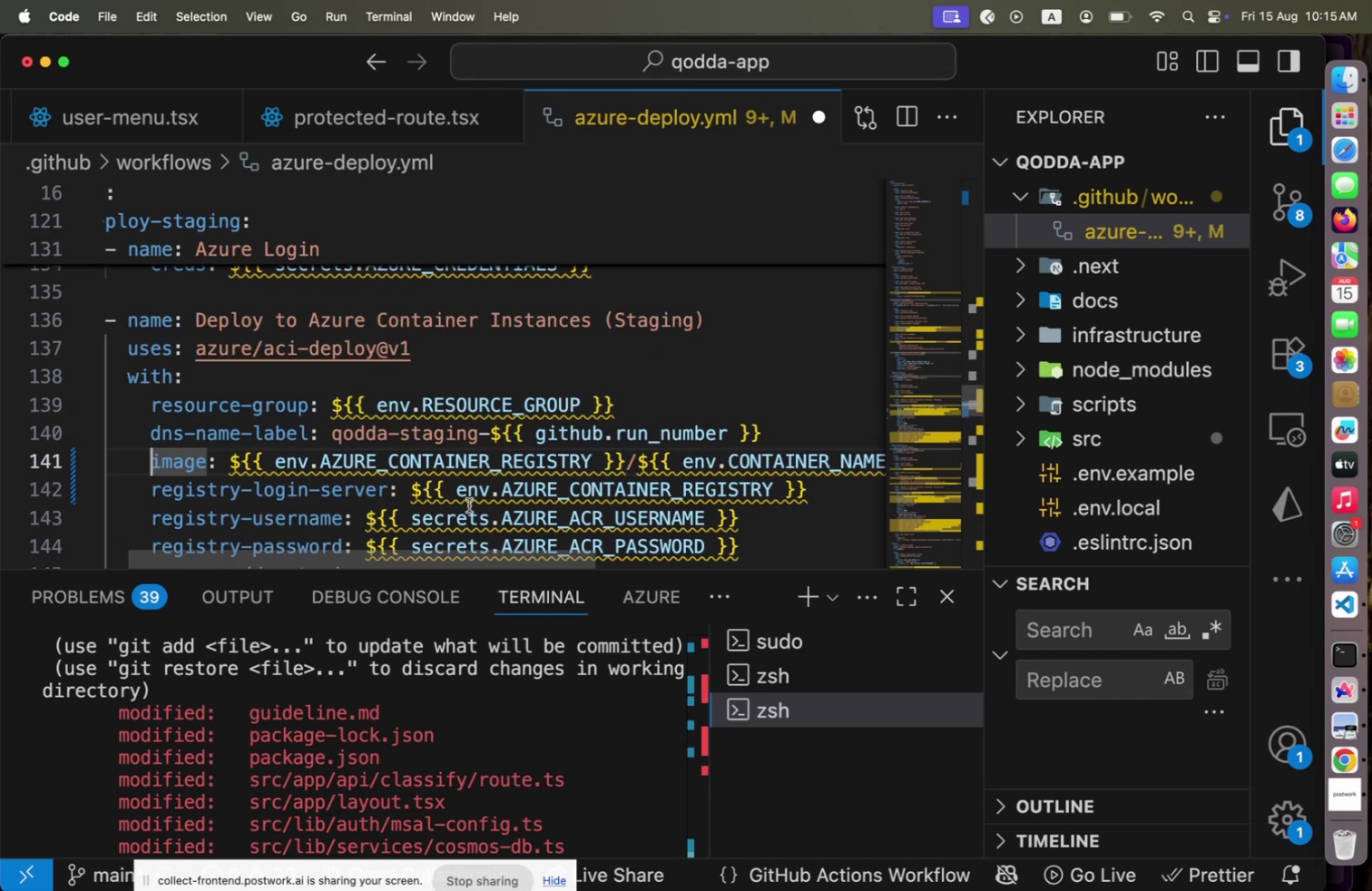 
scroll: coordinate [469, 504], scroll_direction: up, amount: 1.0
 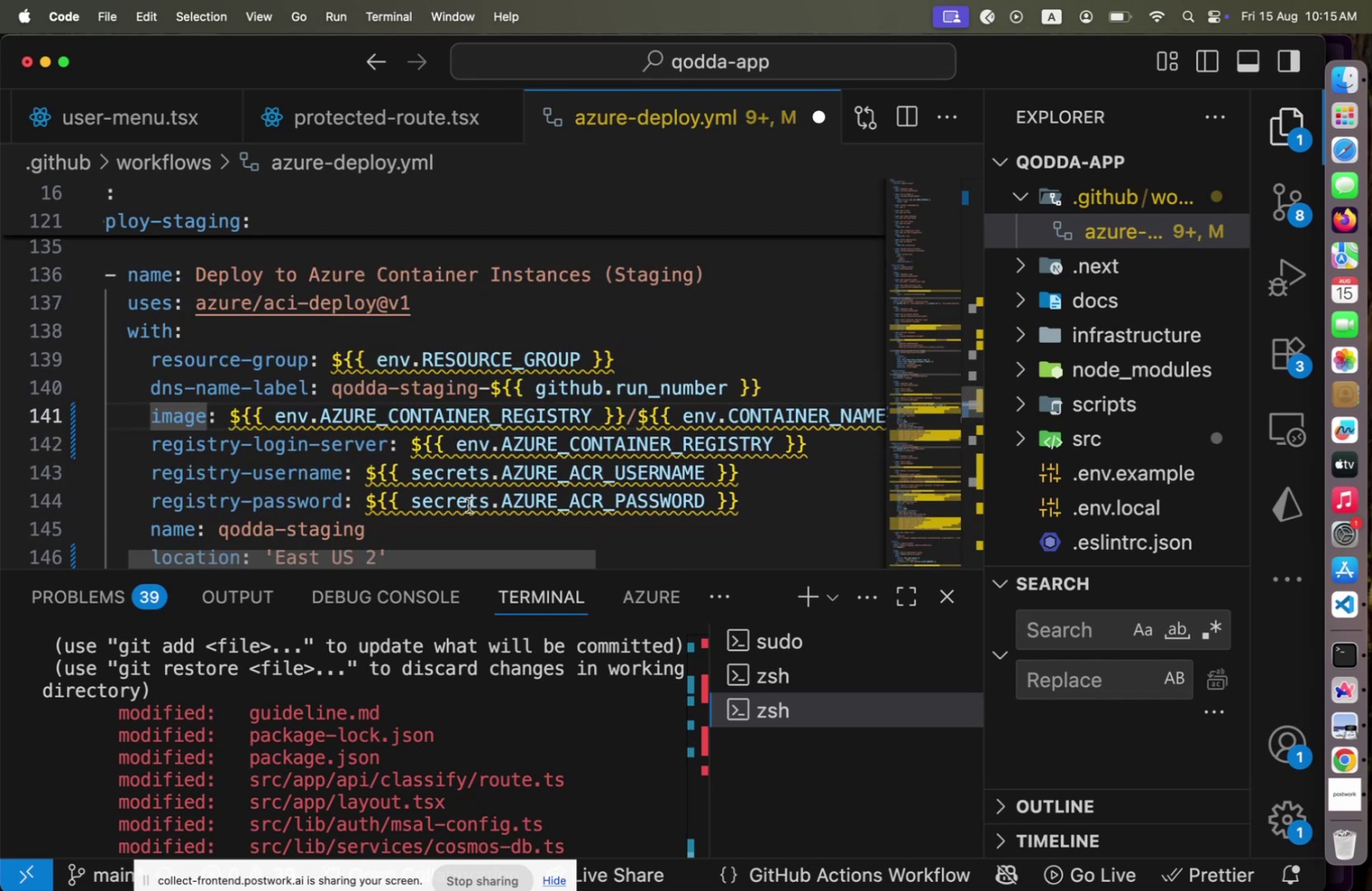 
wait(7.01)
 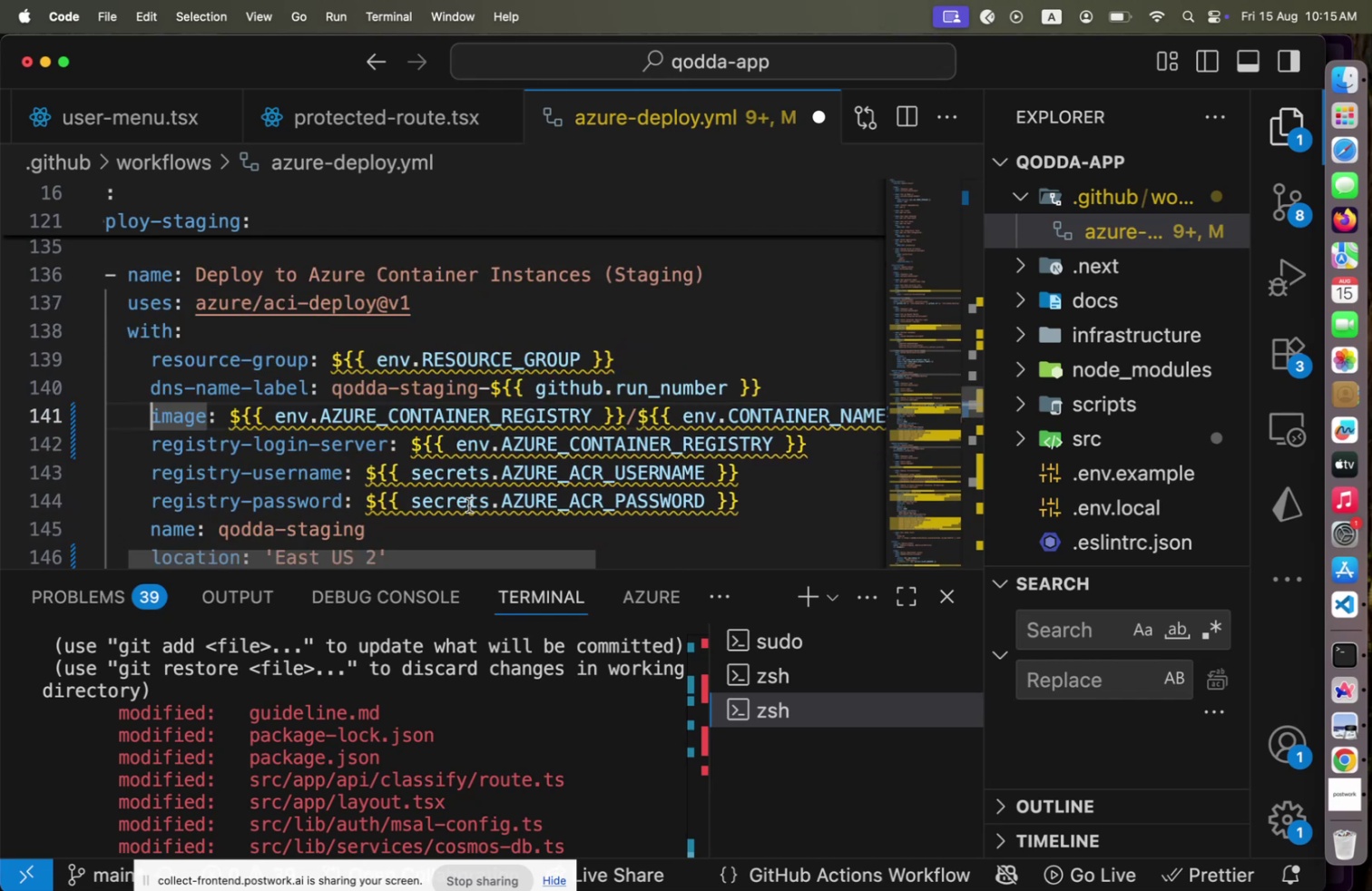 
scroll: coordinate [470, 504], scroll_direction: down, amount: 8.0
 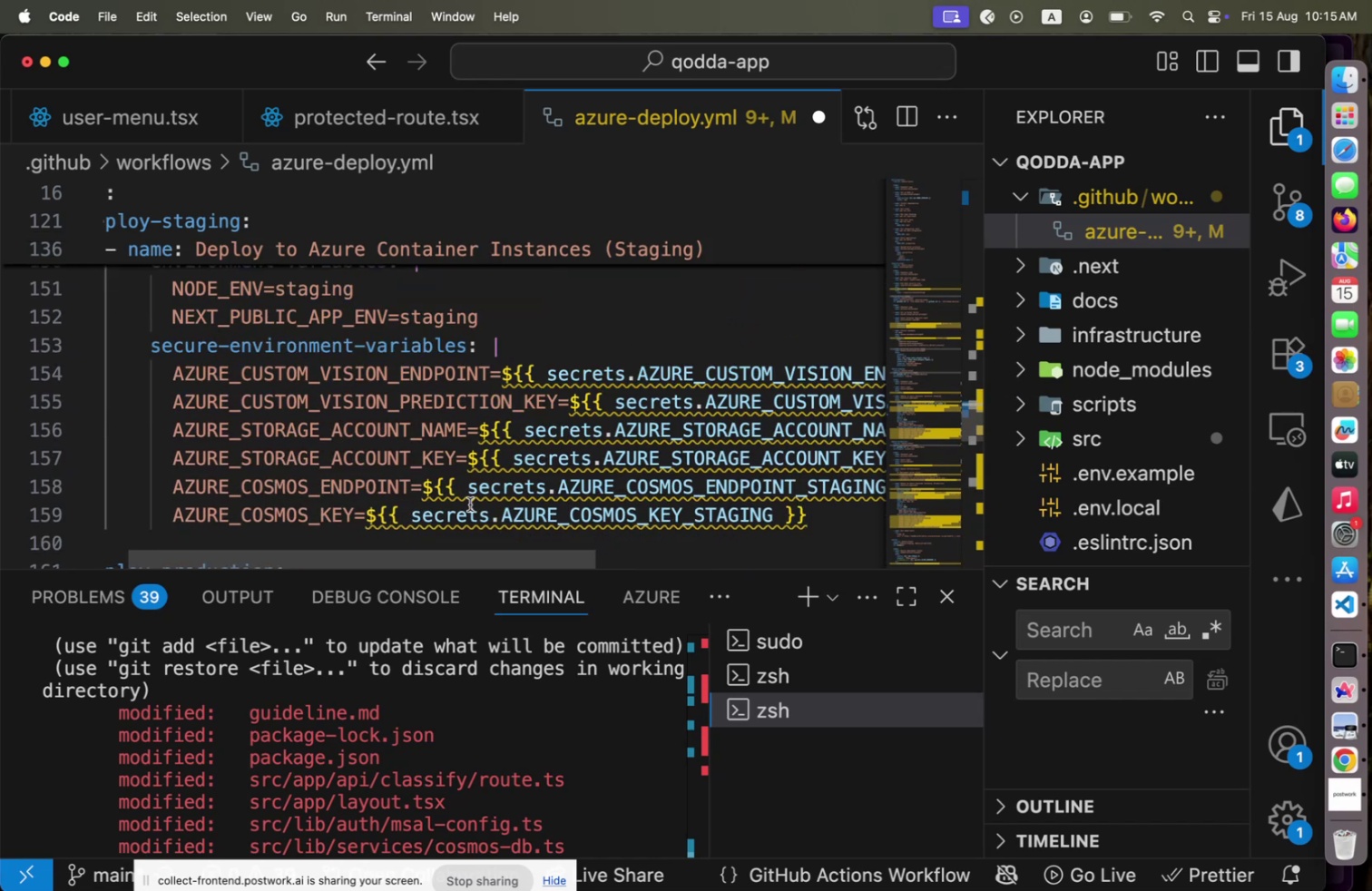 
scroll: coordinate [470, 504], scroll_direction: up, amount: 10.0
 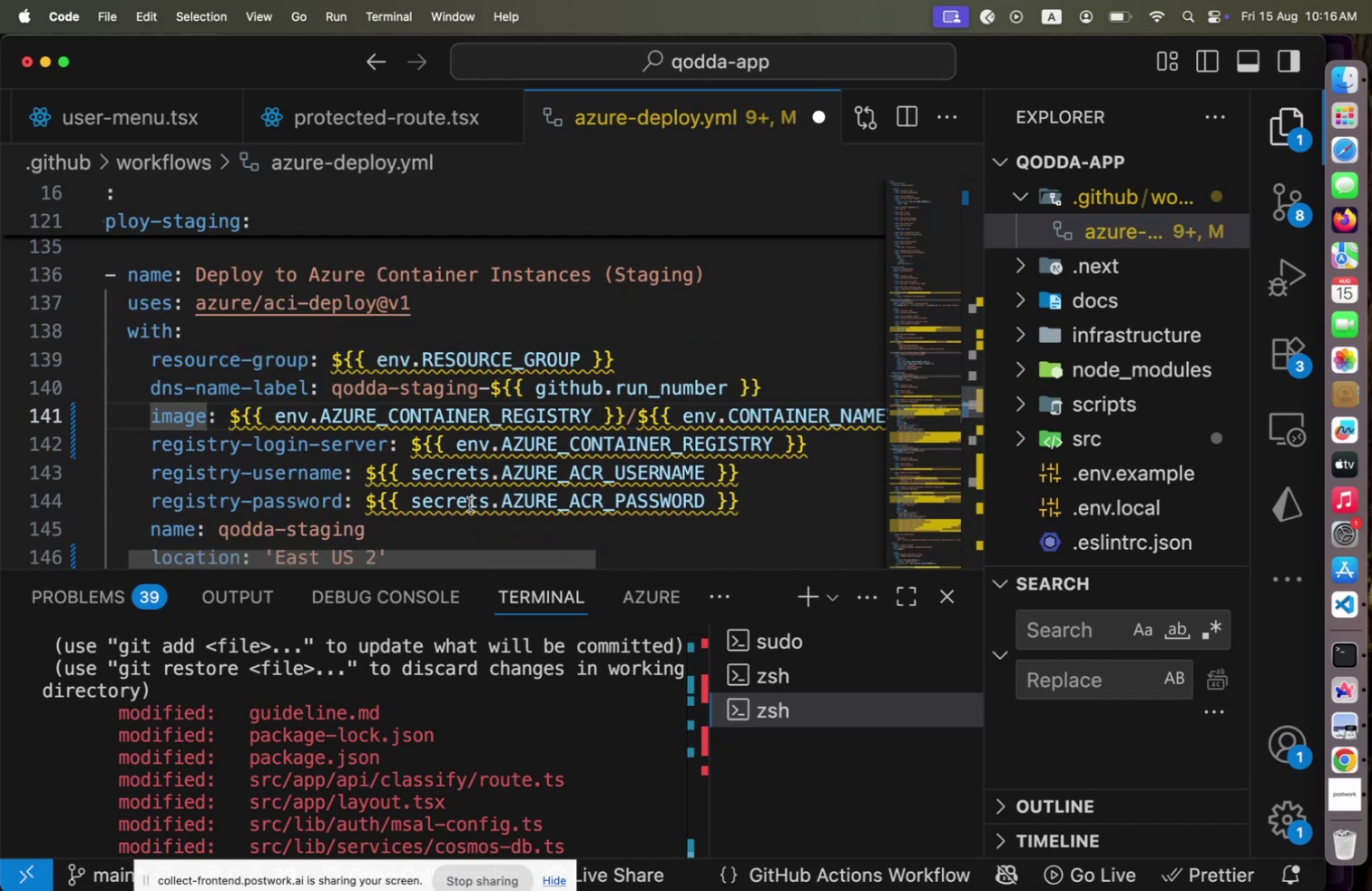 
scroll: coordinate [470, 504], scroll_direction: down, amount: 2.0
 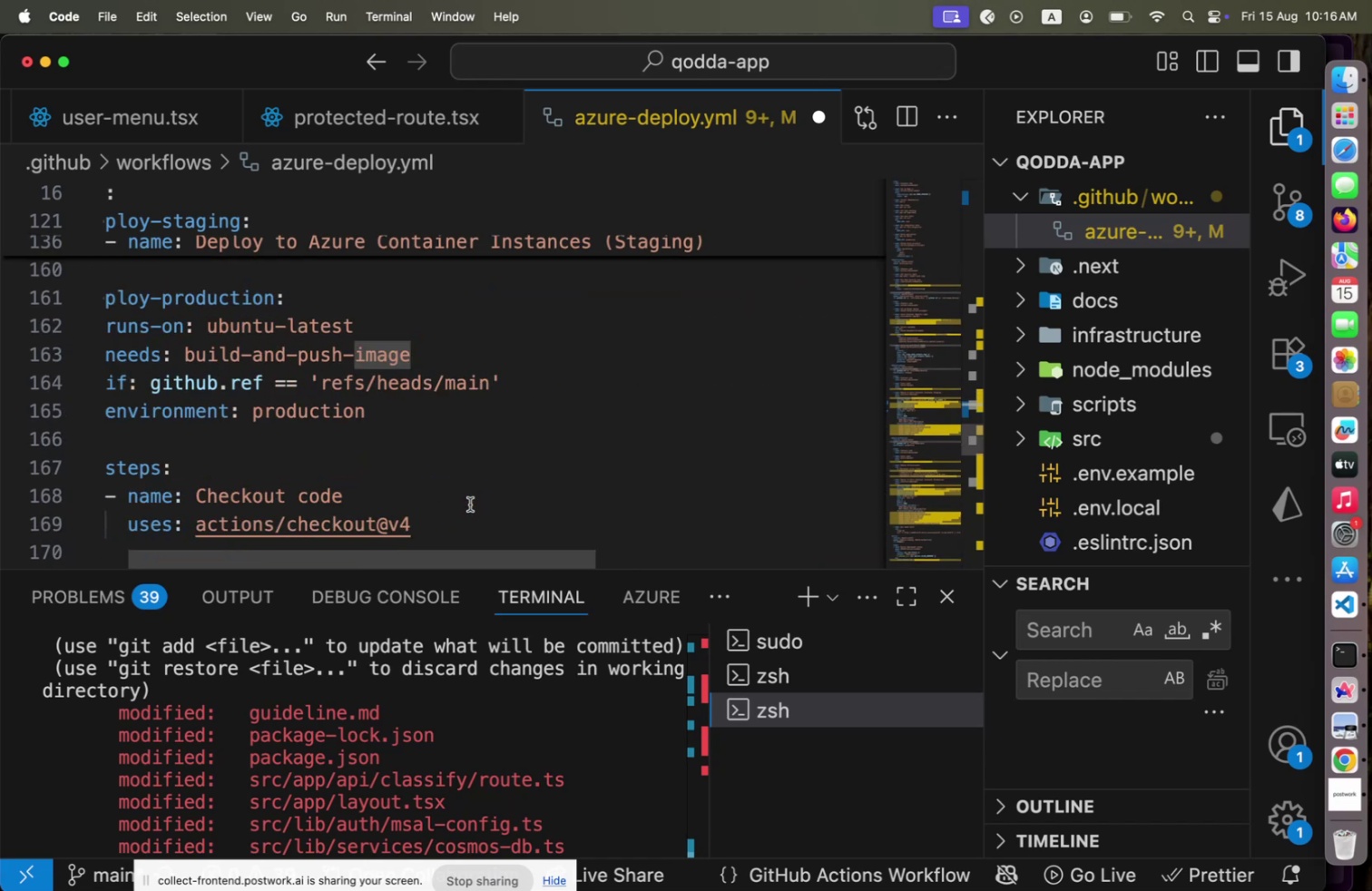 
left_click_drag(start_coordinate=[441, 562], to_coordinate=[278, 562])
 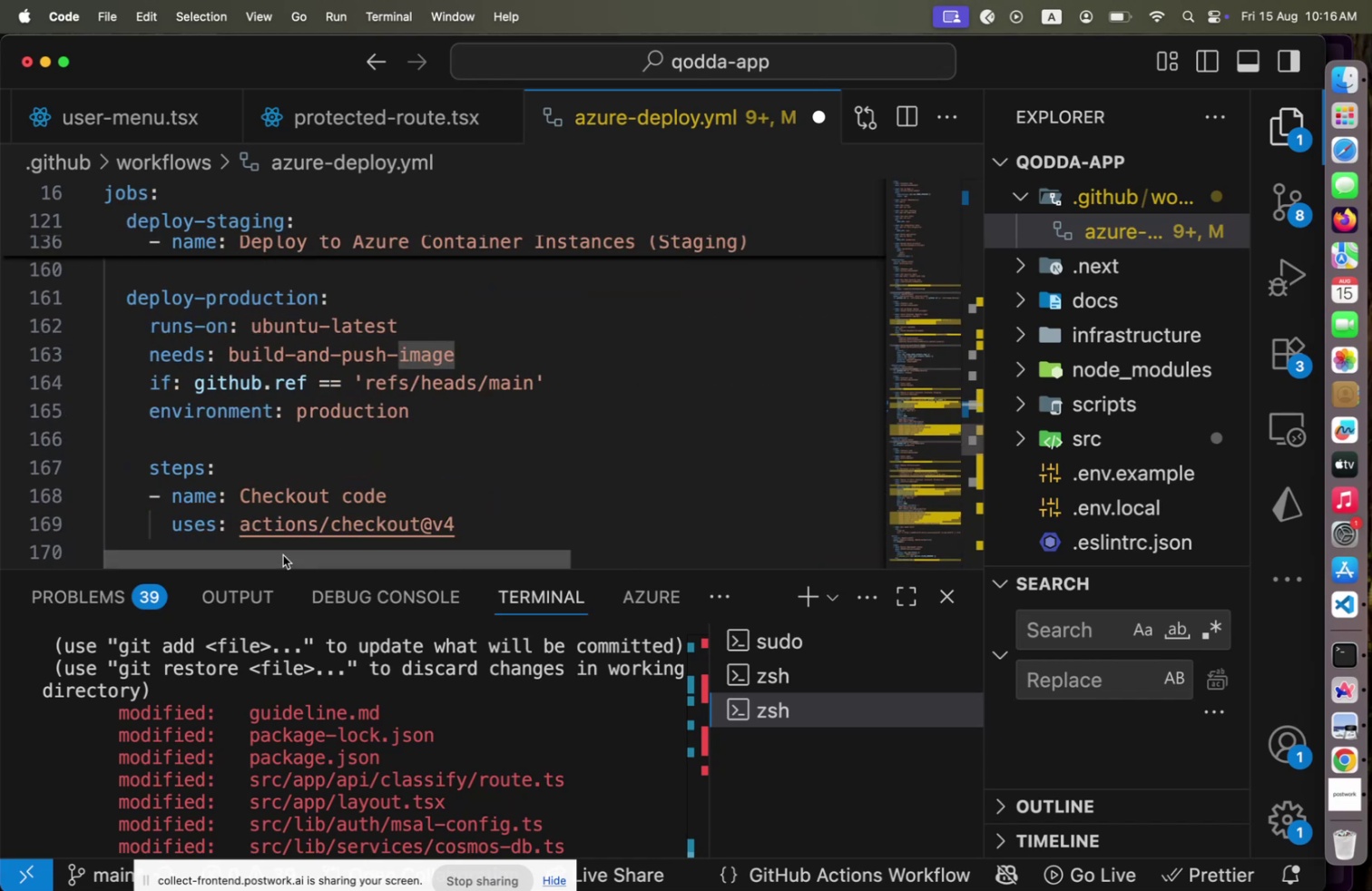 
scroll: coordinate [513, 440], scroll_direction: down, amount: 7.0
 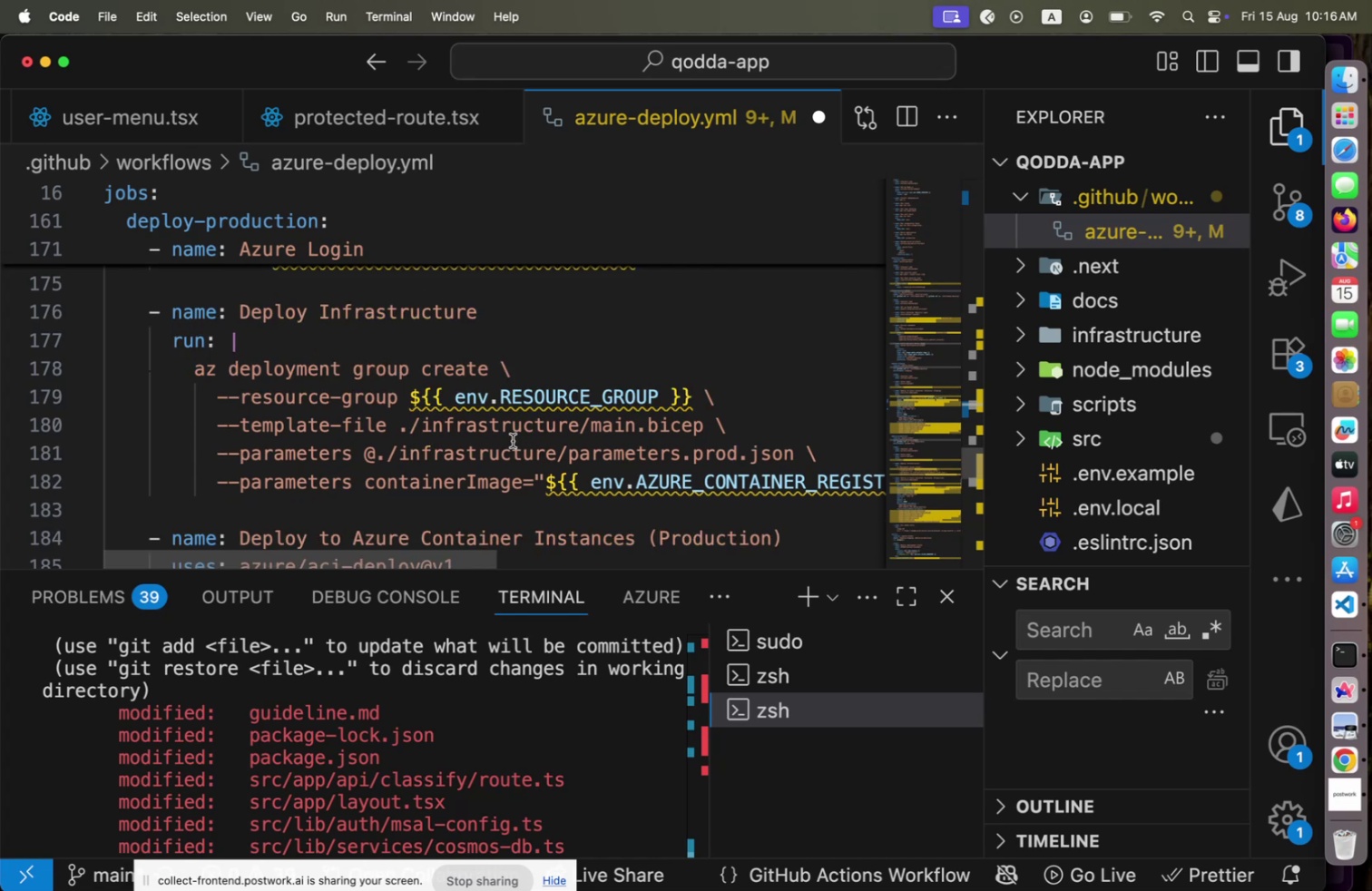 
scroll: coordinate [513, 440], scroll_direction: up, amount: 5.0
 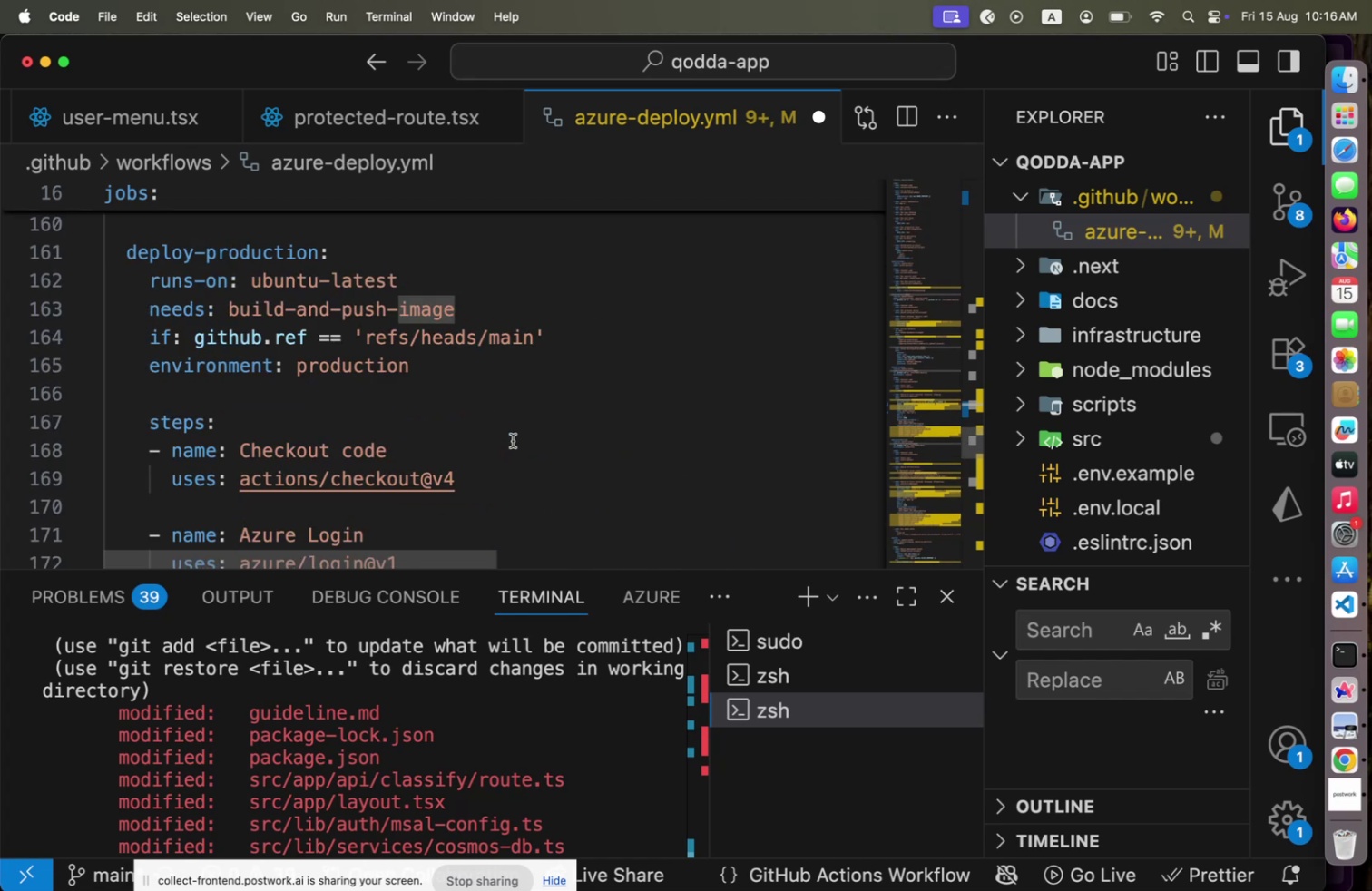 
scroll: coordinate [513, 440], scroll_direction: down, amount: 5.0
 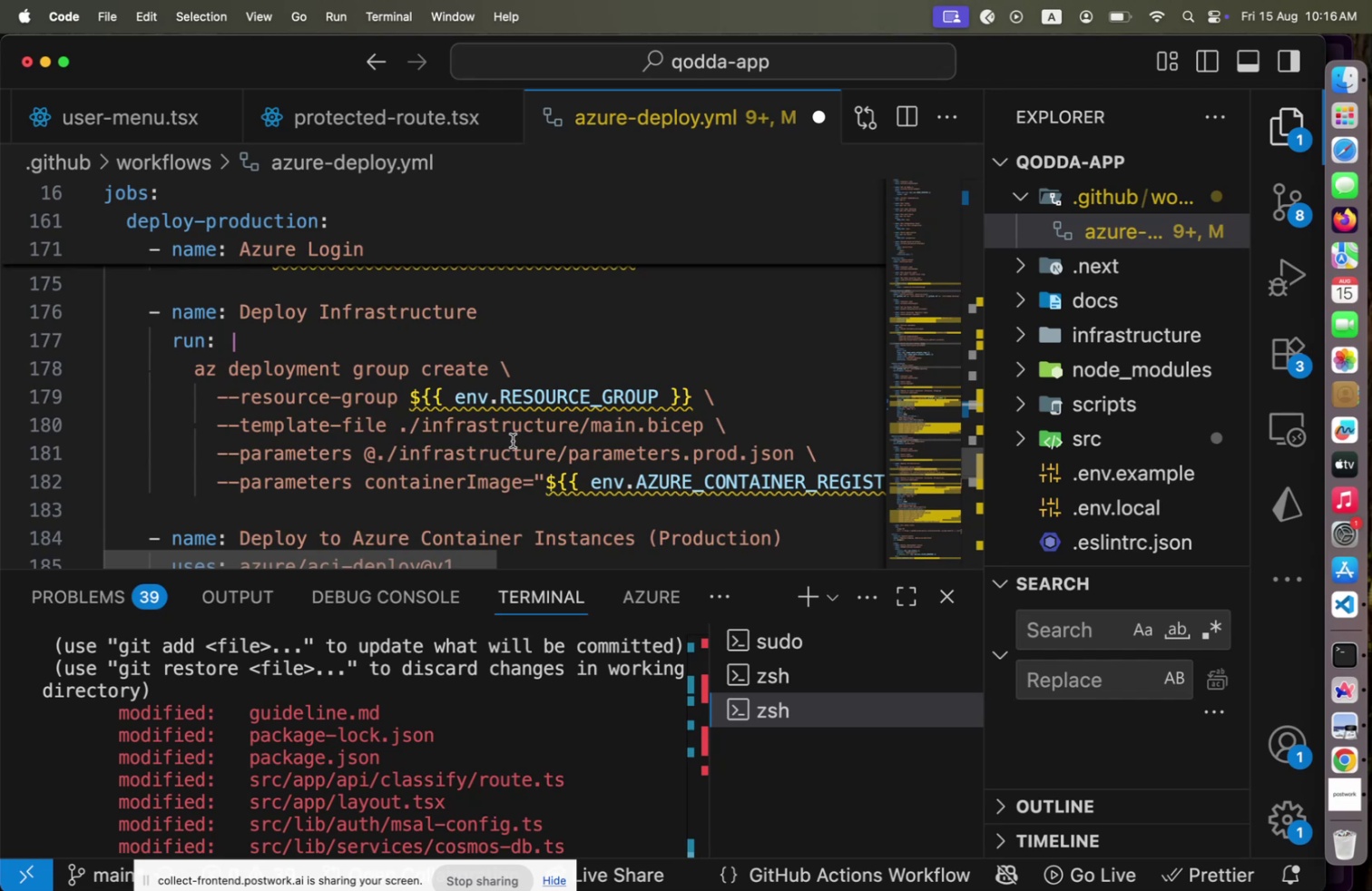 
left_click_drag(start_coordinate=[429, 557], to_coordinate=[570, 549])
 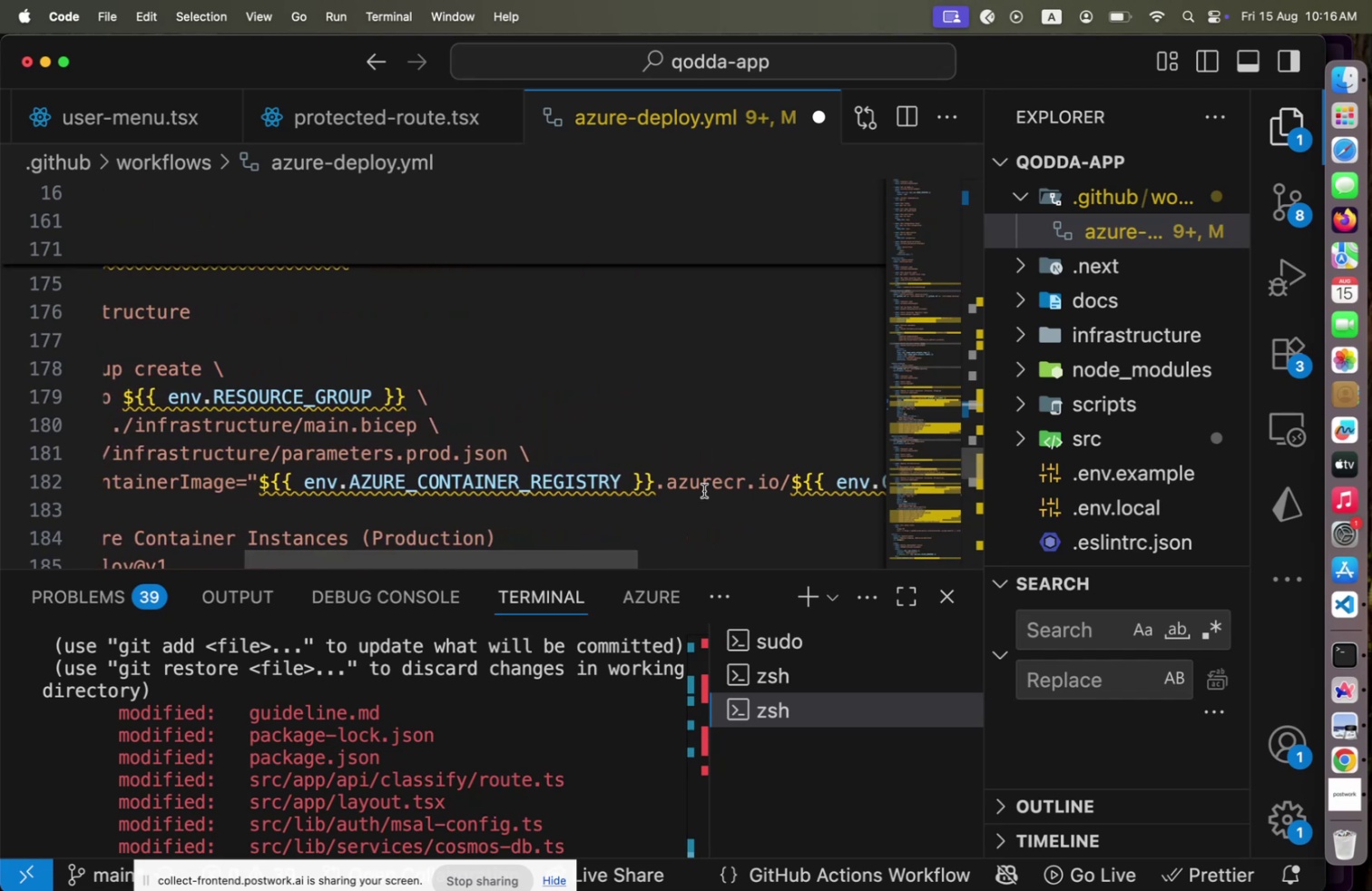 
left_click([774, 485])
 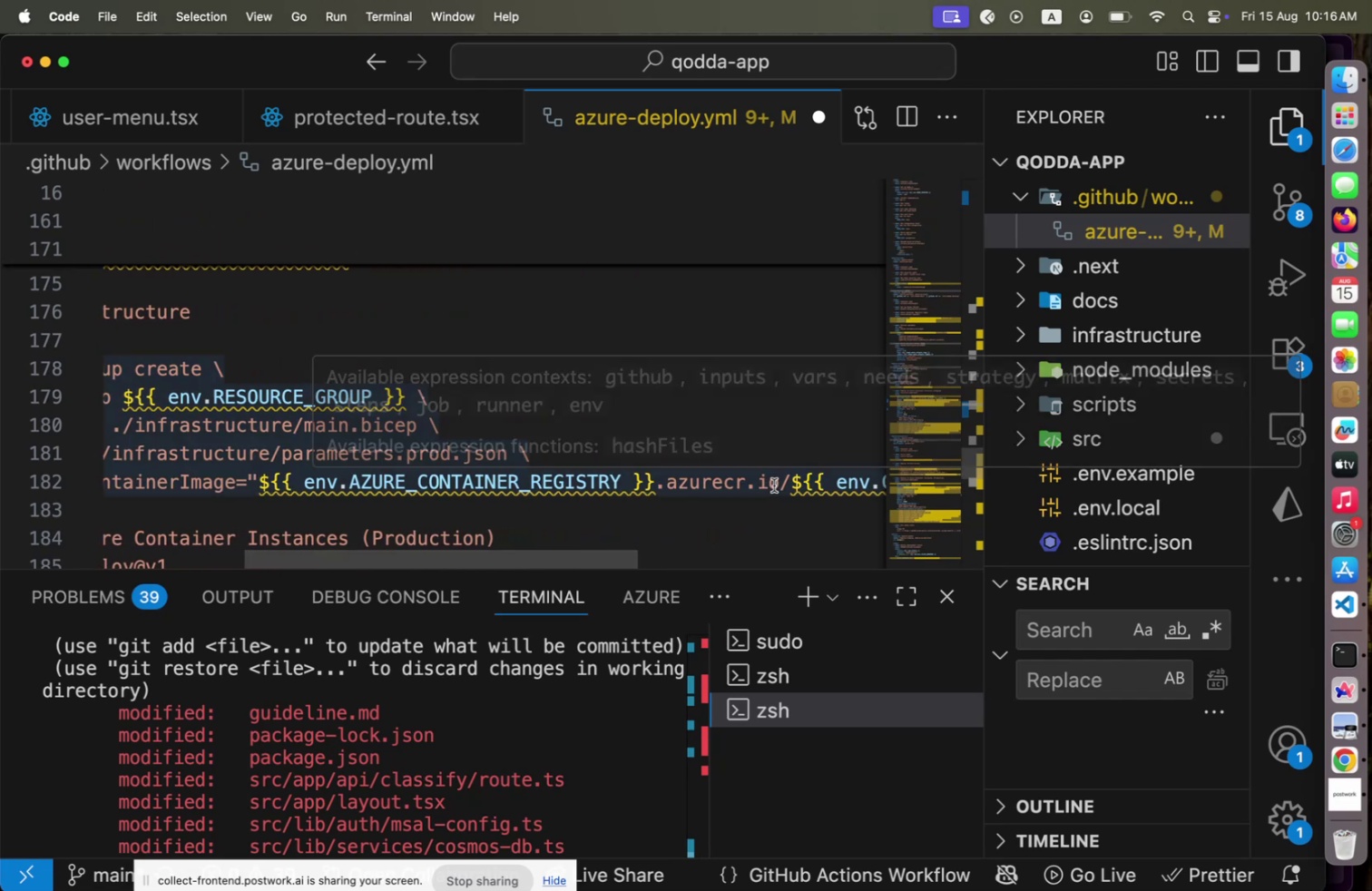 
hold_key(key=ArrowLeft, duration=1.17)
 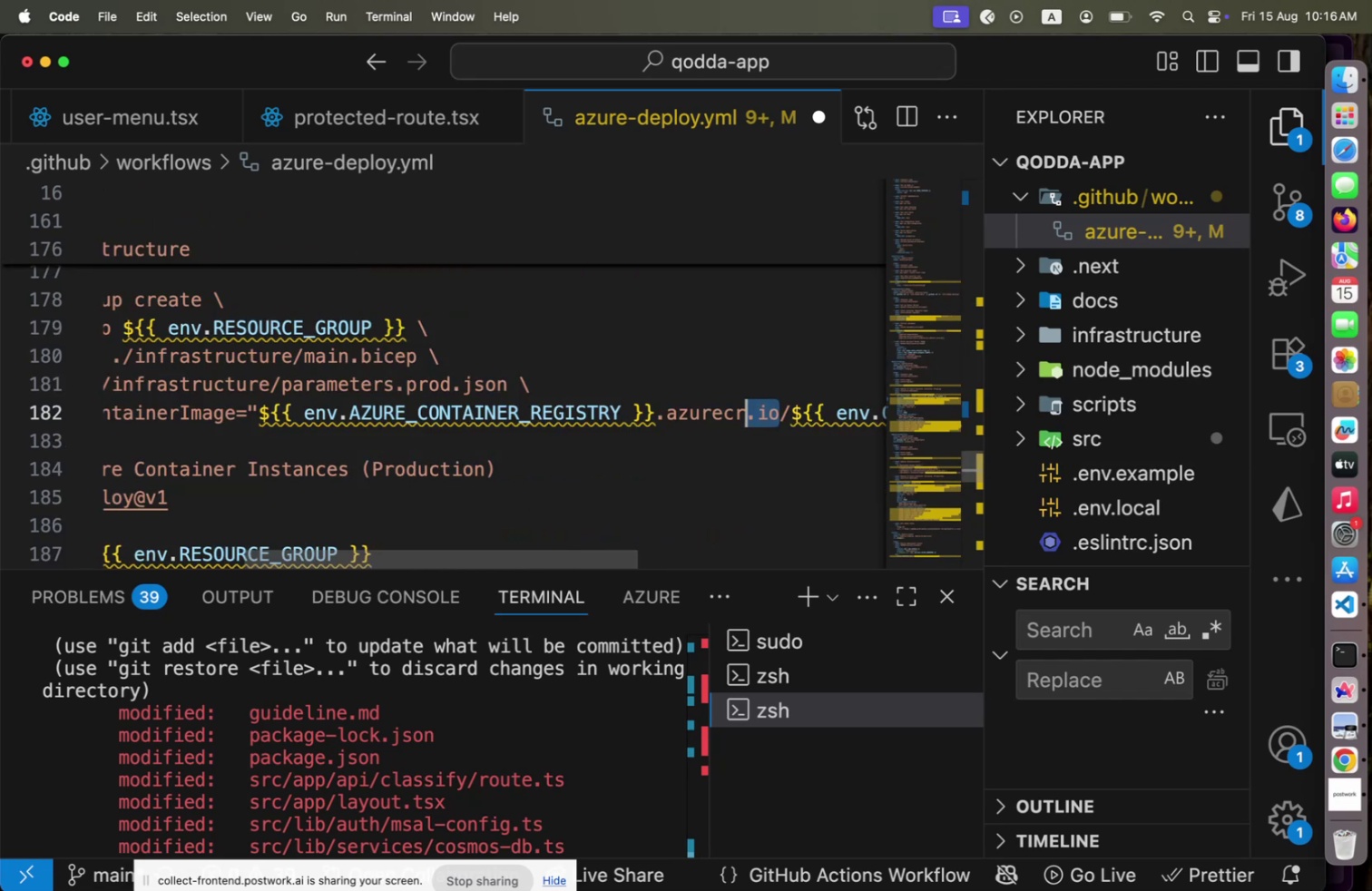 
key(Shift+ArrowLeft)
 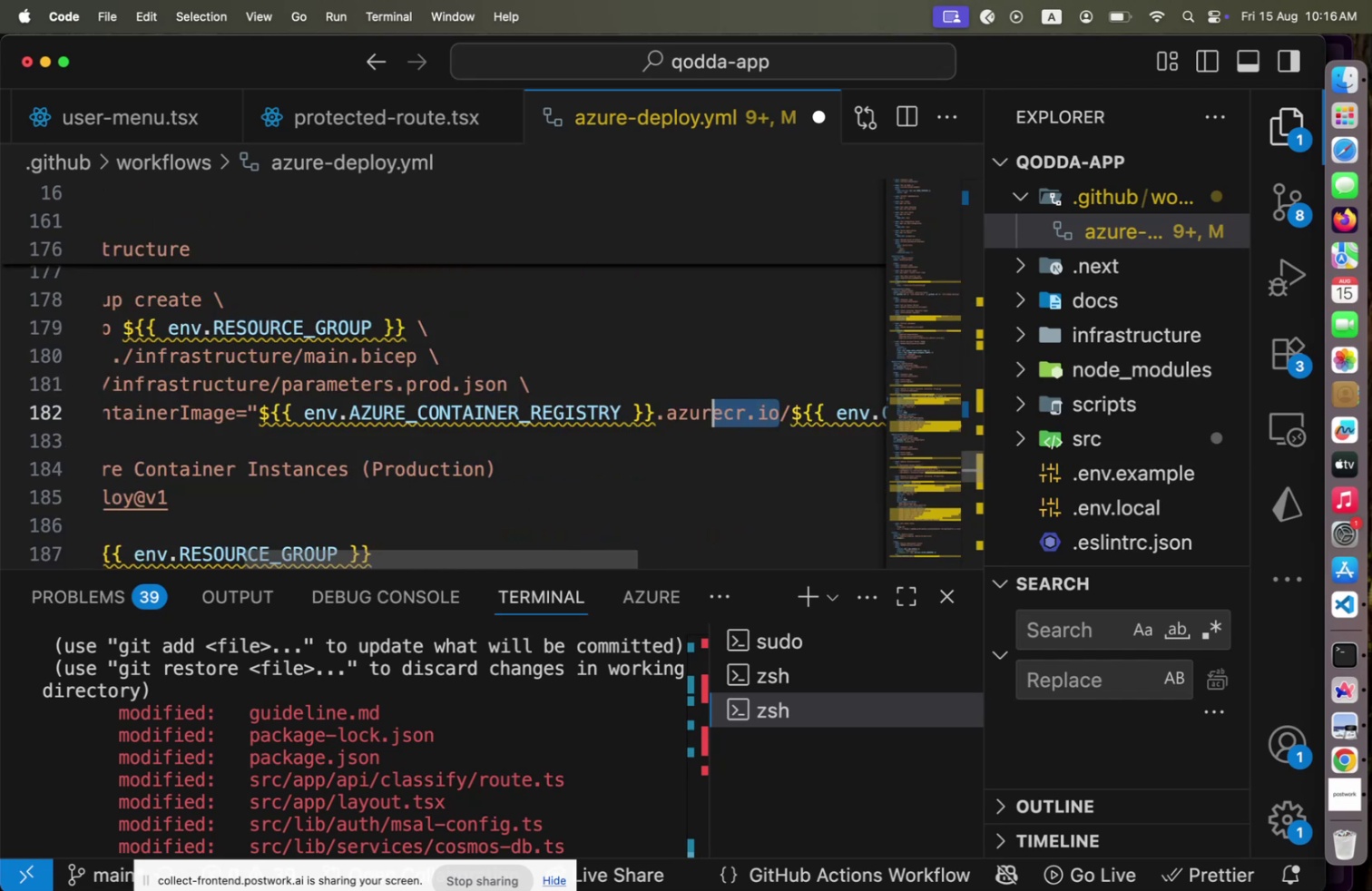 
key(Shift+ArrowLeft)
 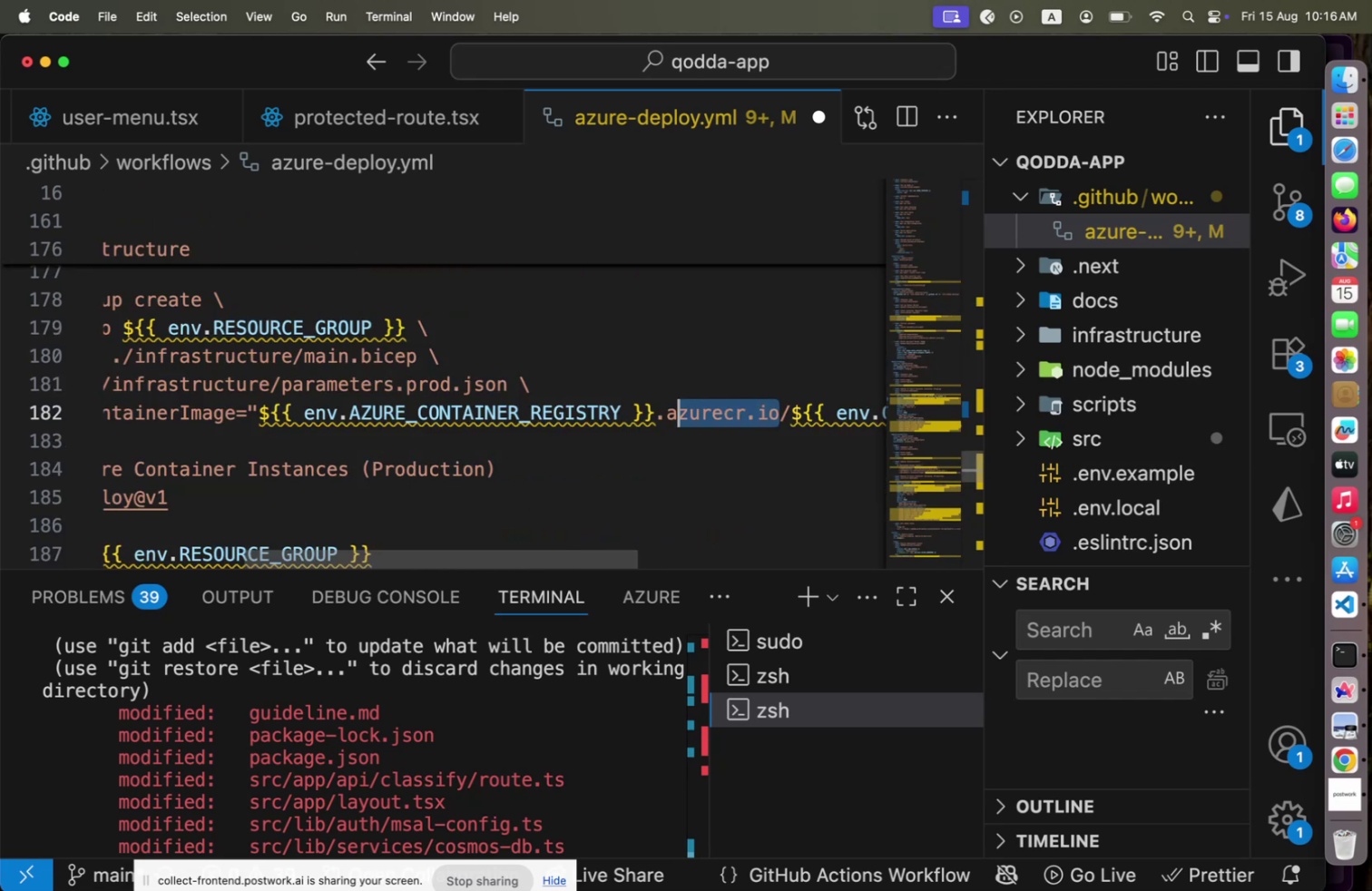 
key(Backspace)
 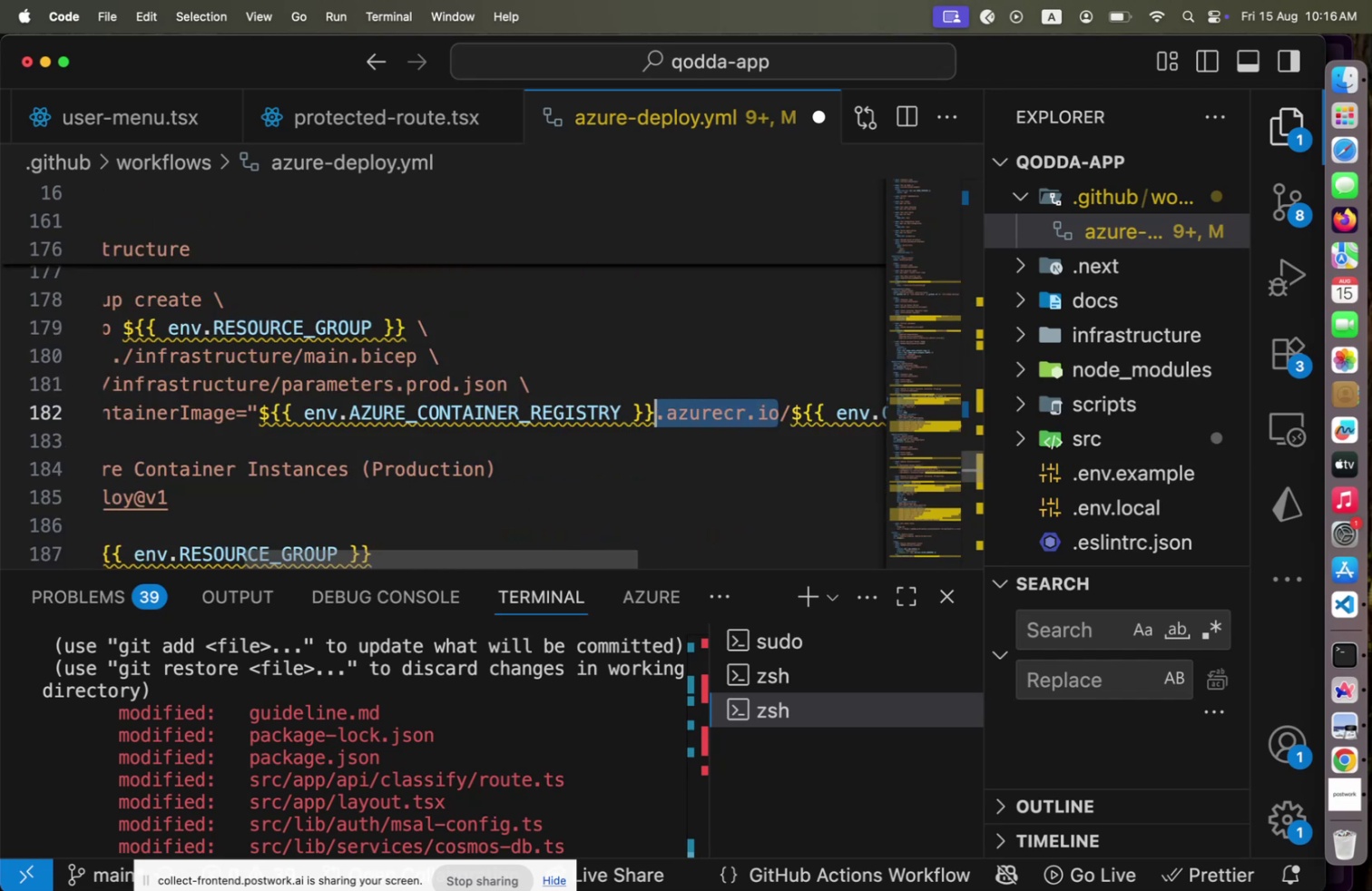 
key(End)
 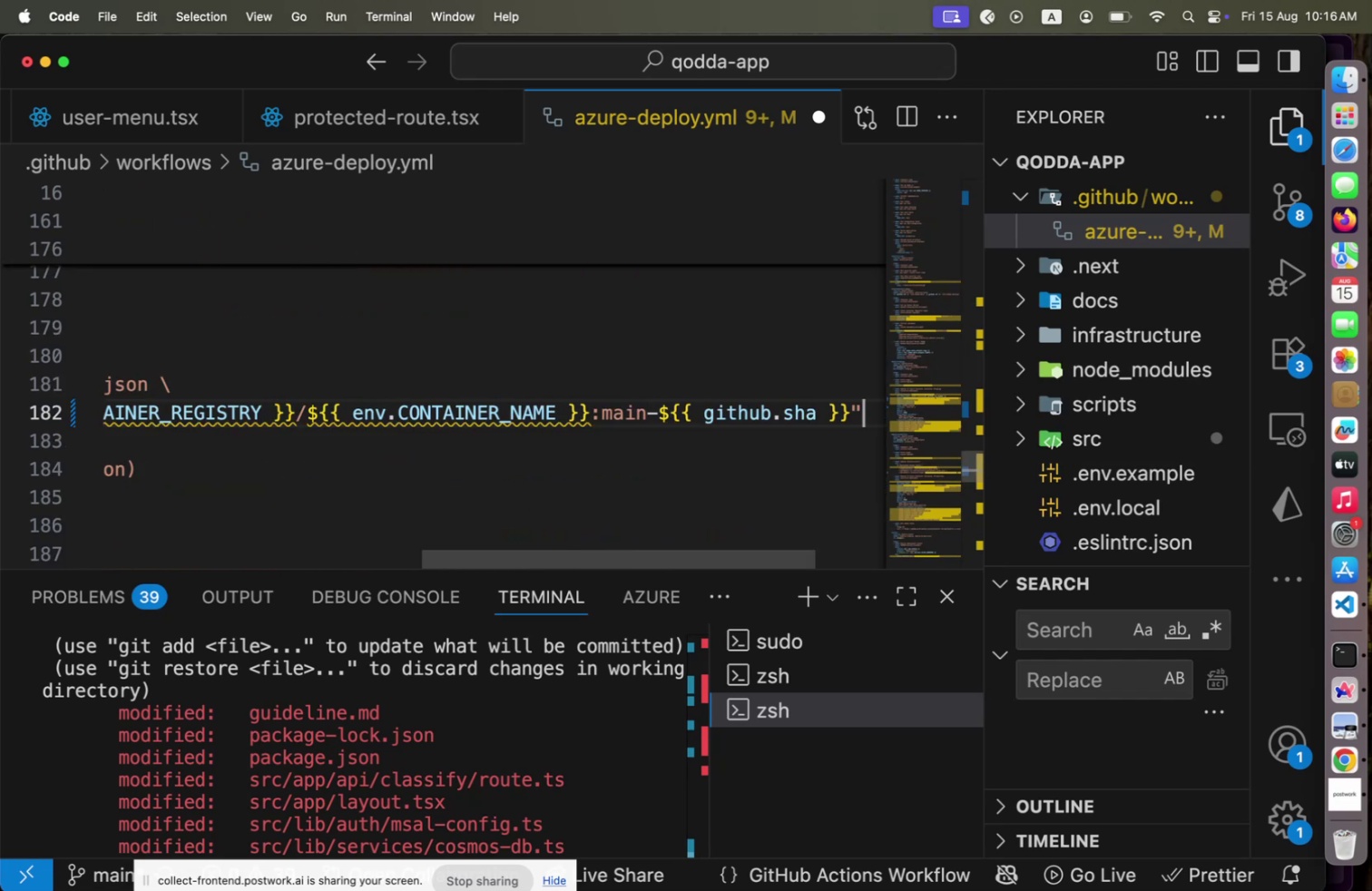 
key(Home)
 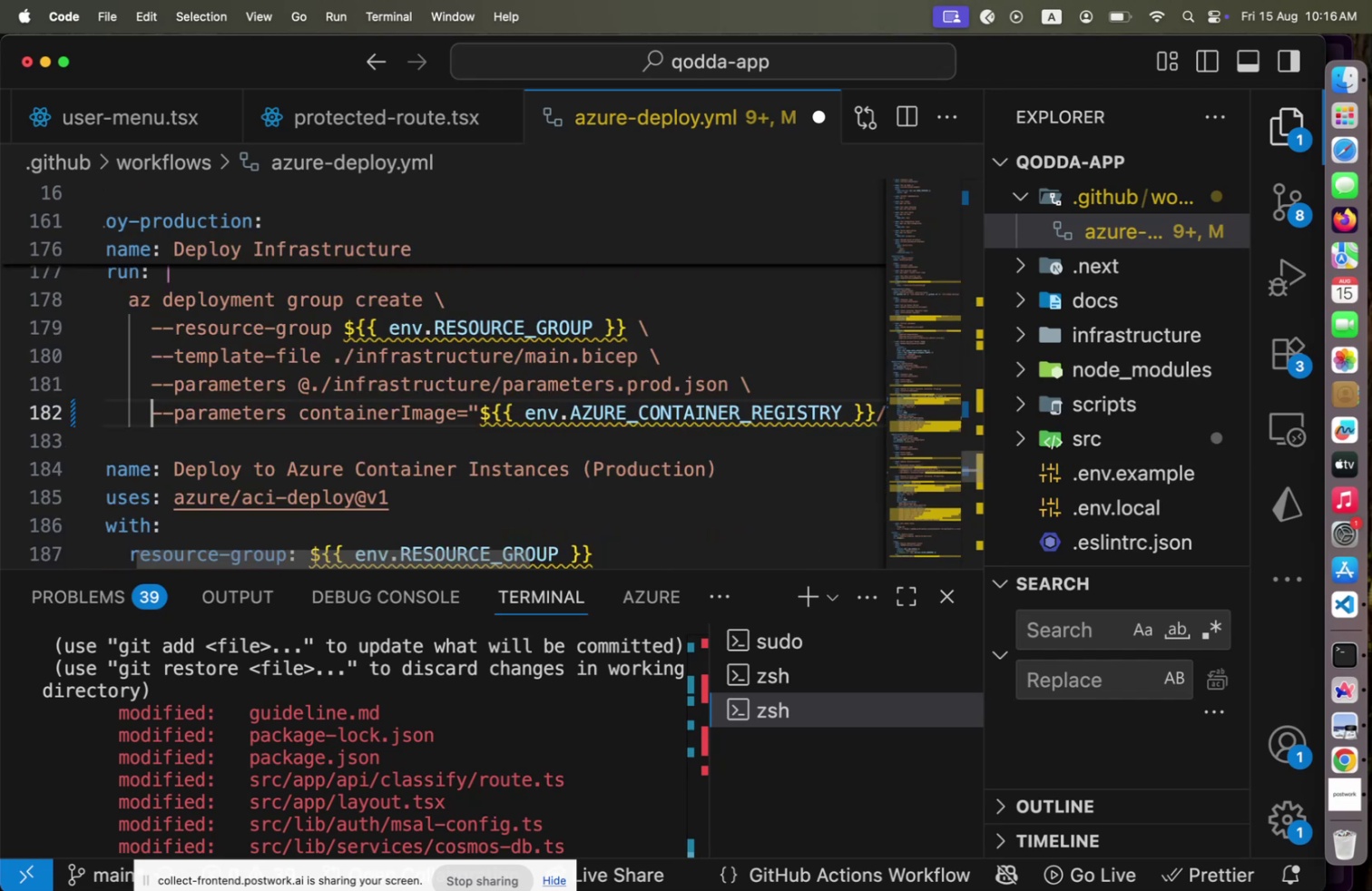 
scroll: coordinate [664, 479], scroll_direction: down, amount: 3.0
 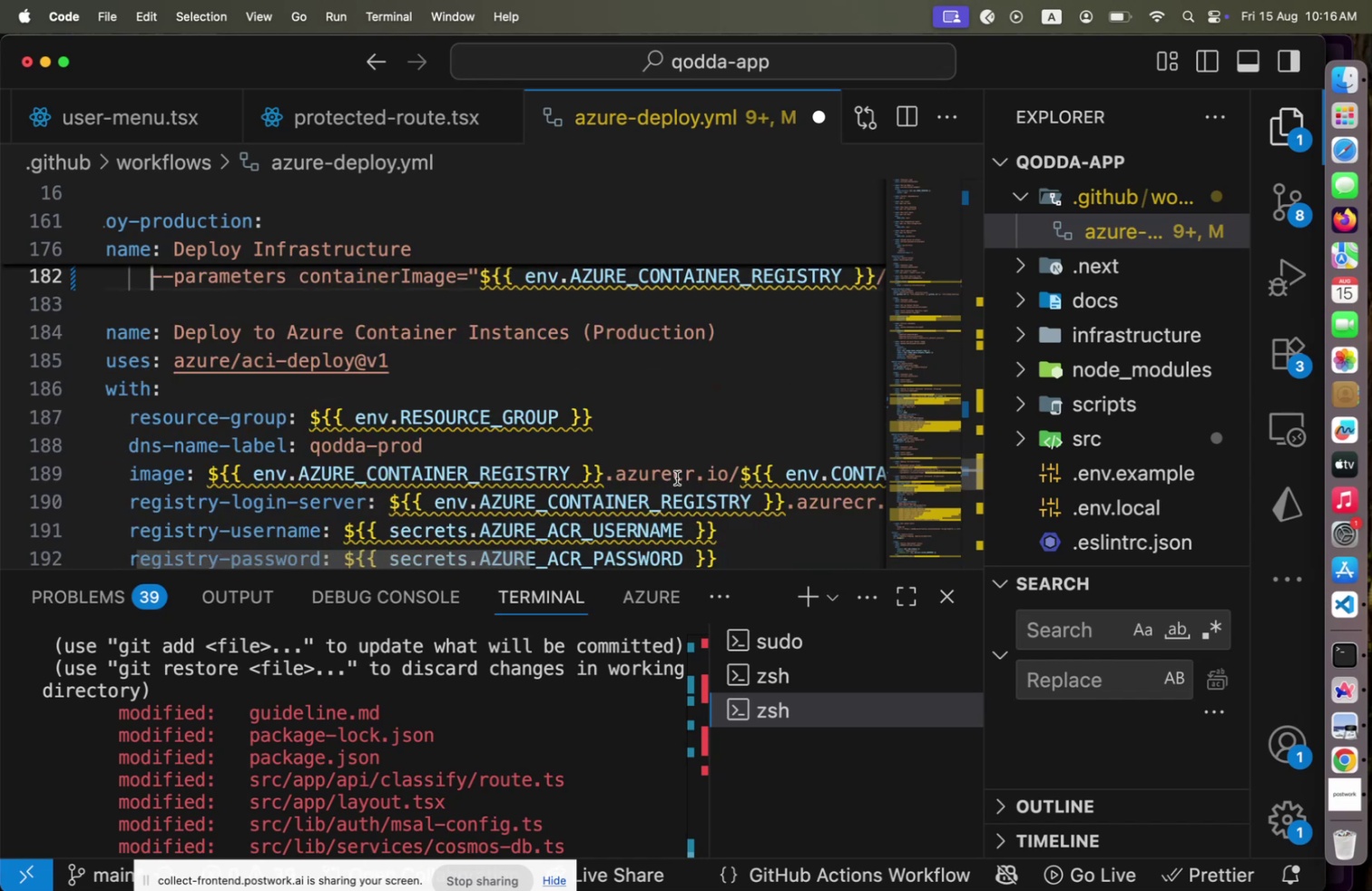 
left_click([730, 473])
 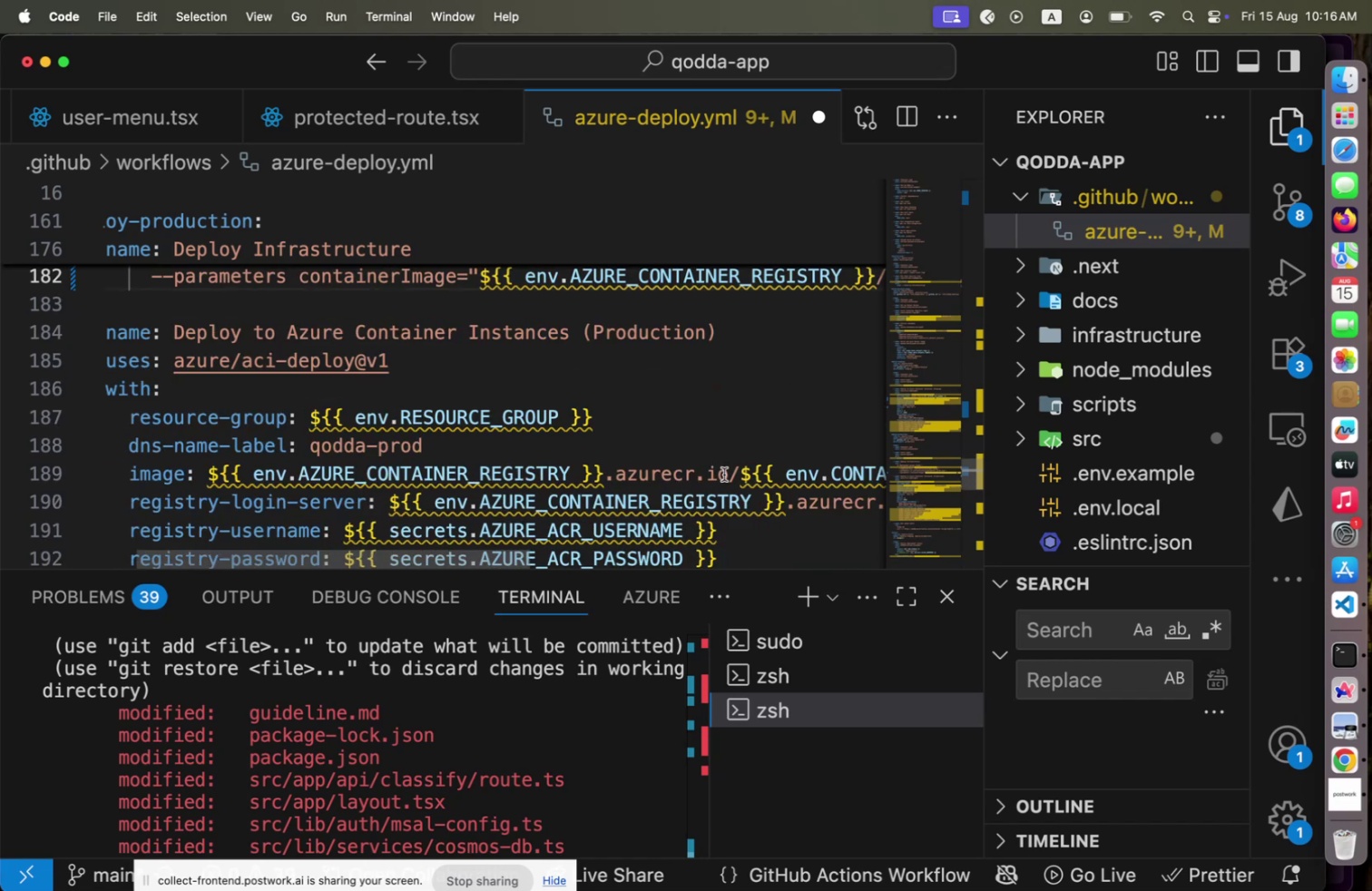 
hold_key(key=ArrowLeft, duration=1.16)
 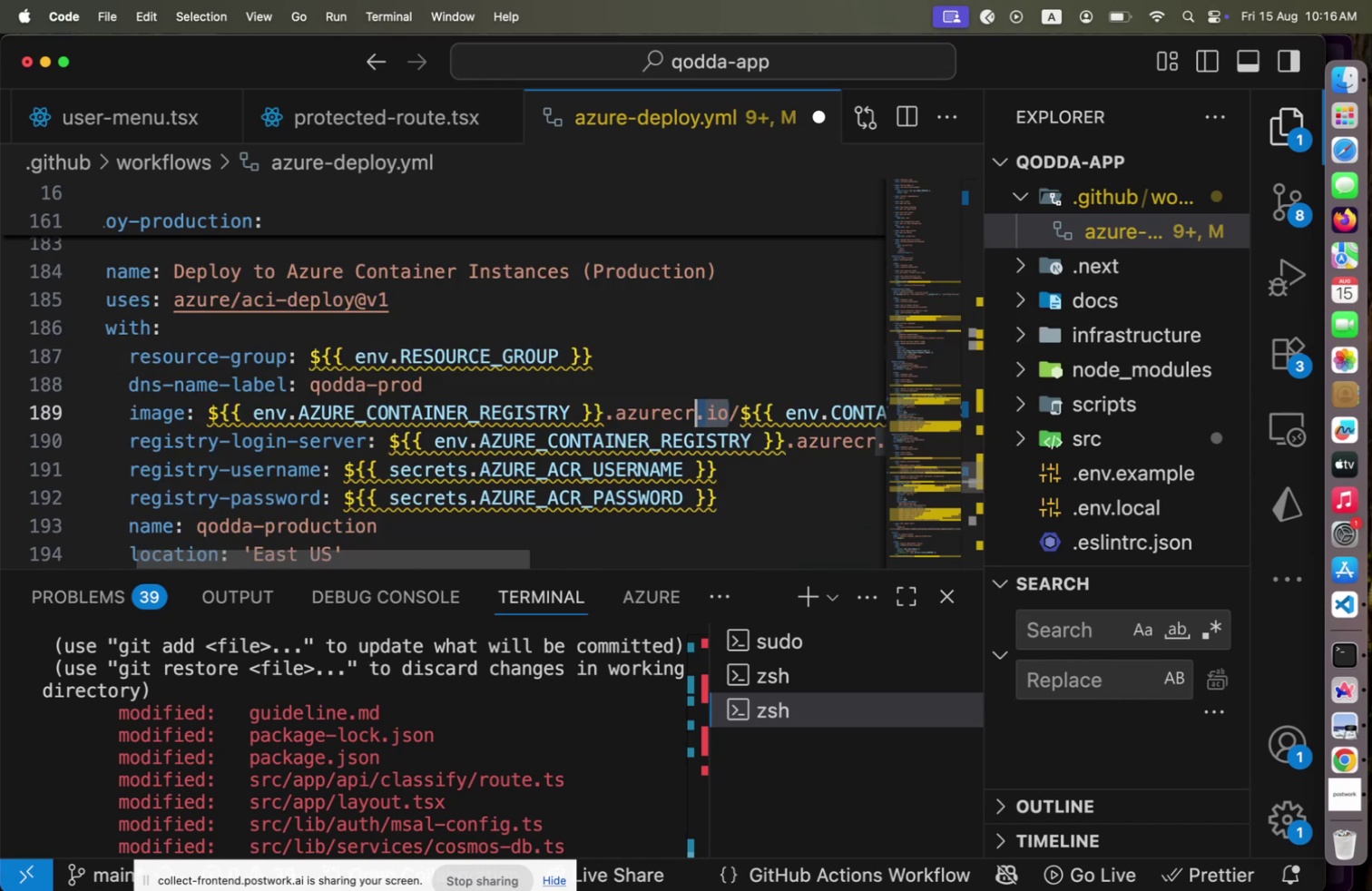 
key(Shift+ArrowLeft)
 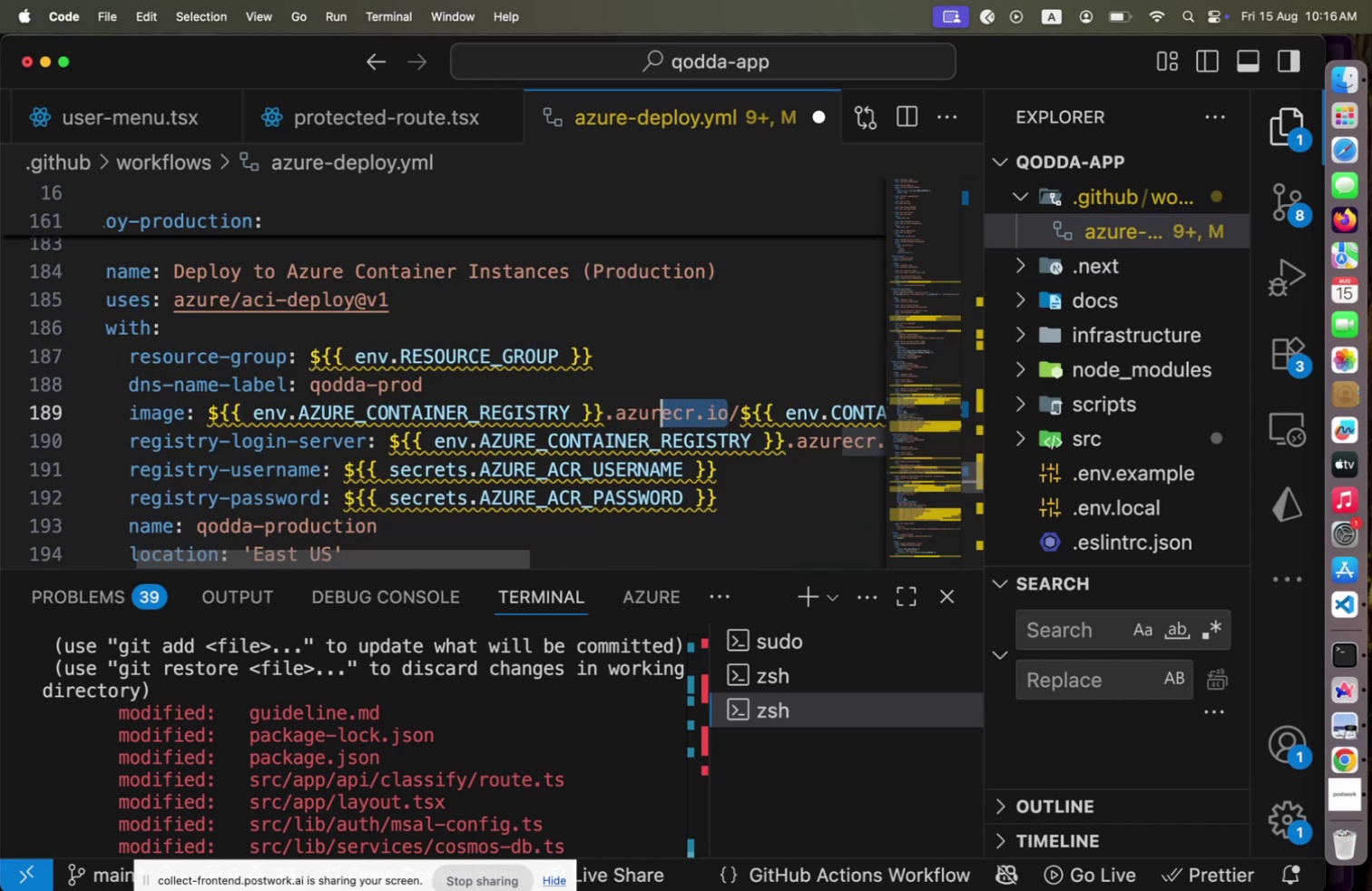 
key(Shift+ArrowLeft)
 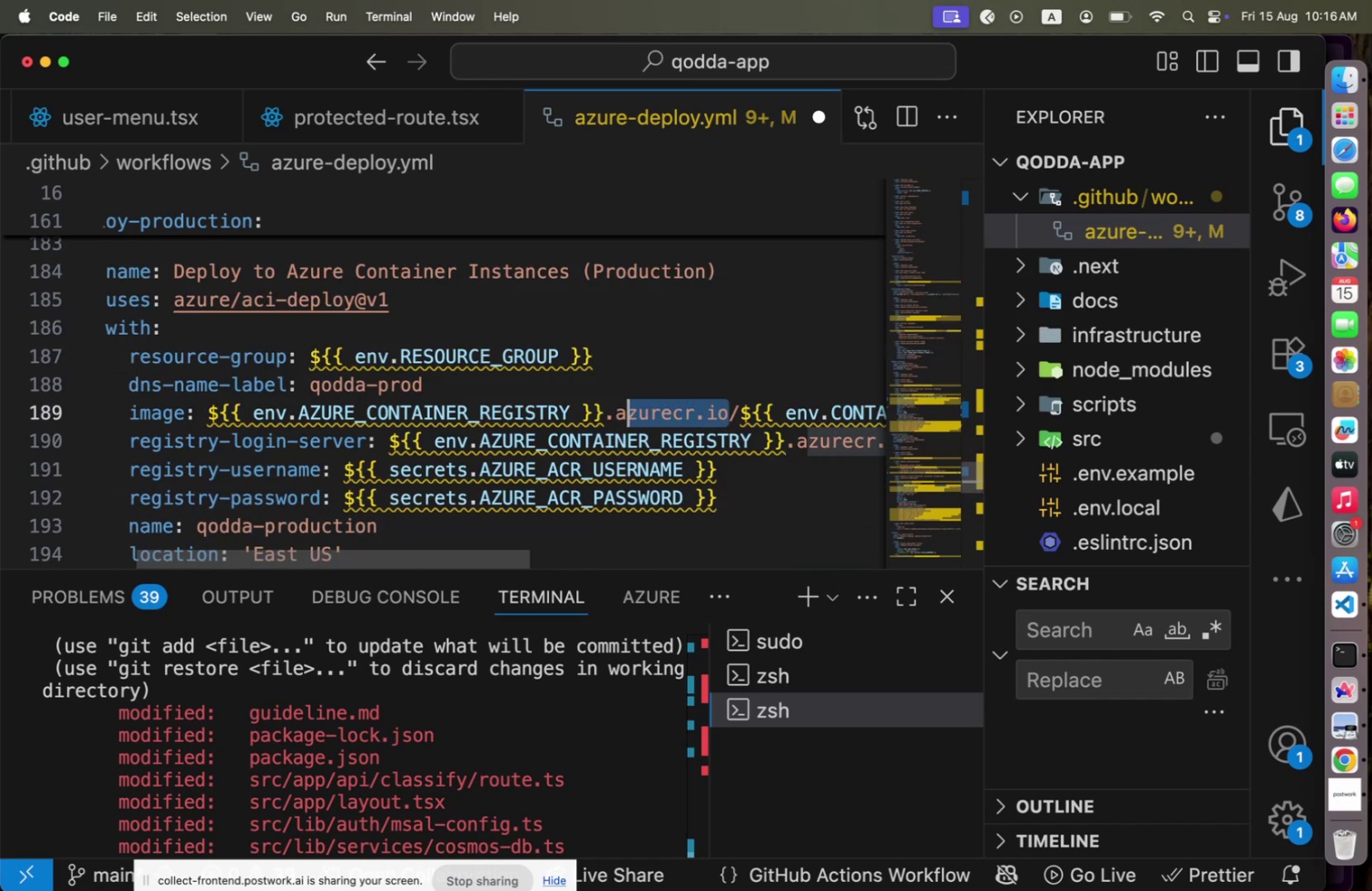 
key(Backspace)
 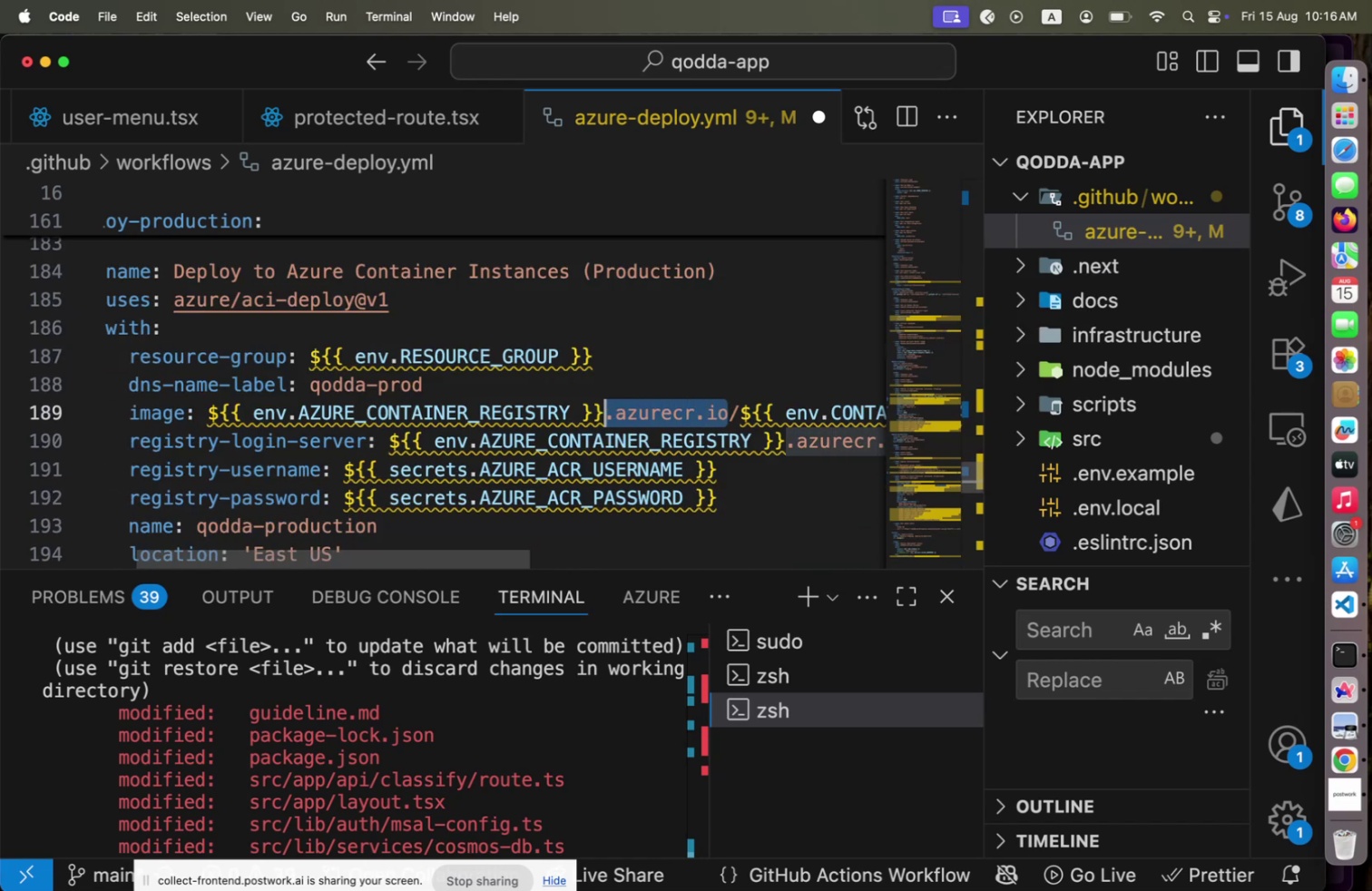 
key(ArrowDown)
 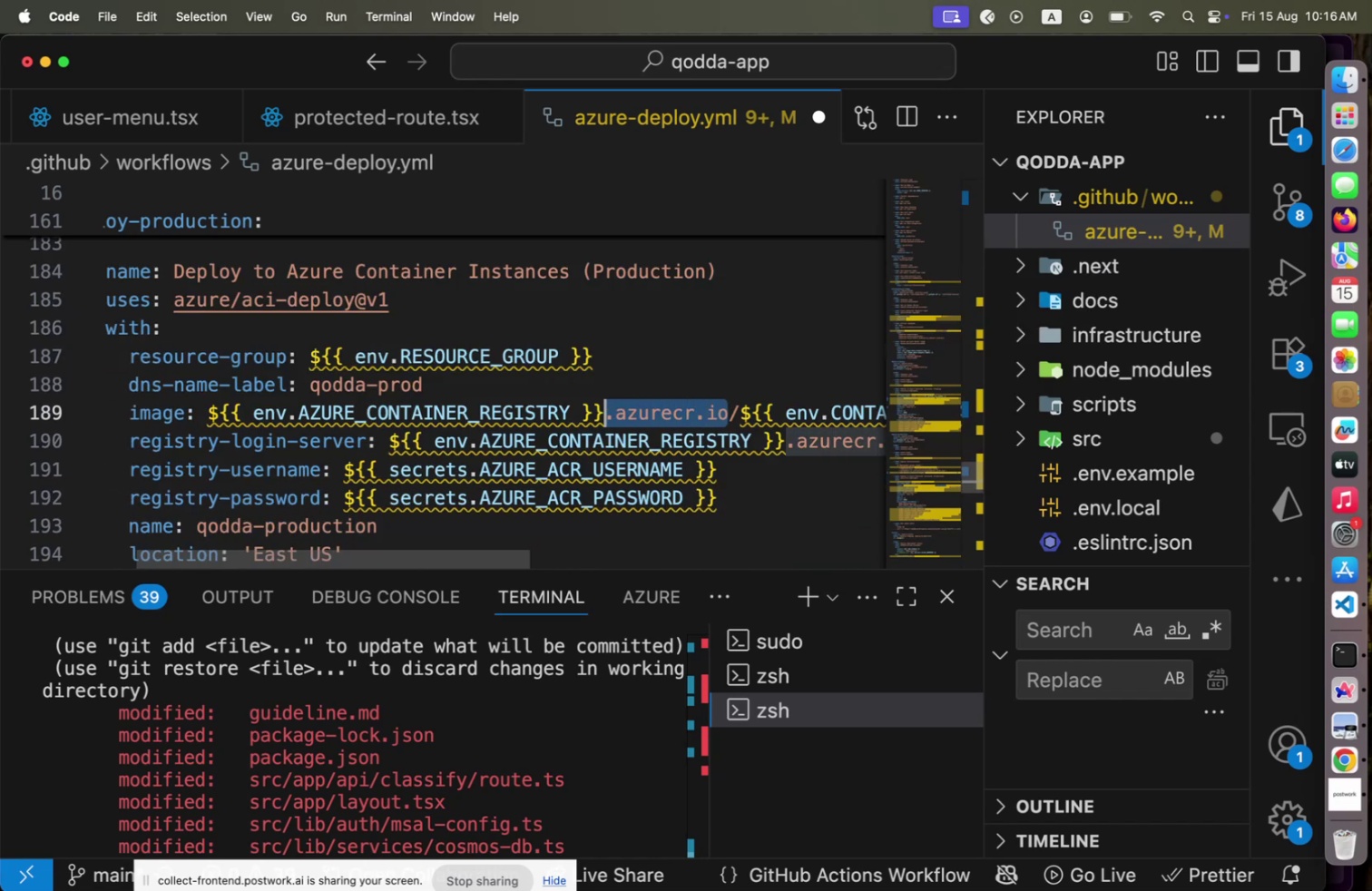 
key(End)
 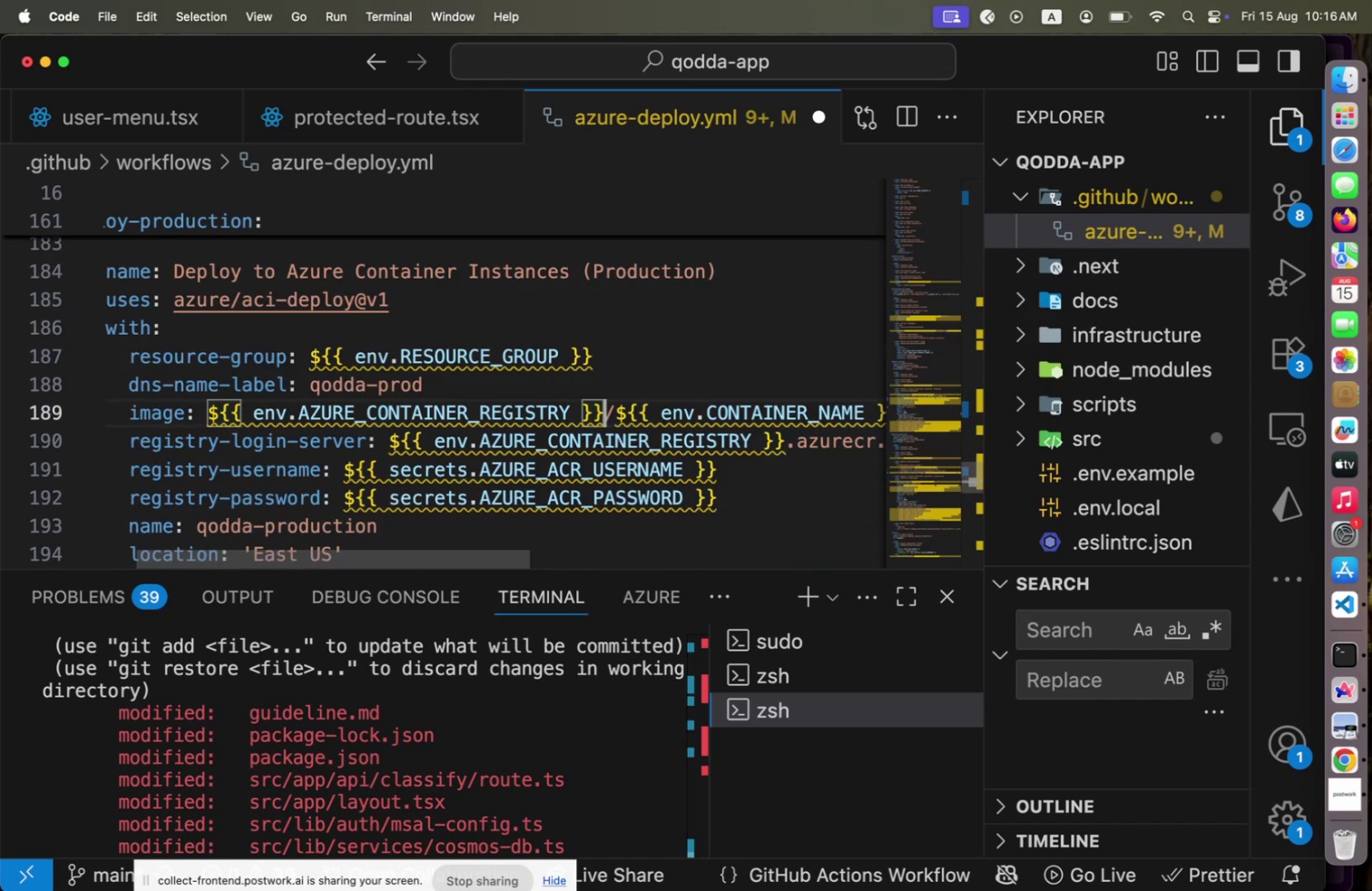 
key(ArrowLeft)
 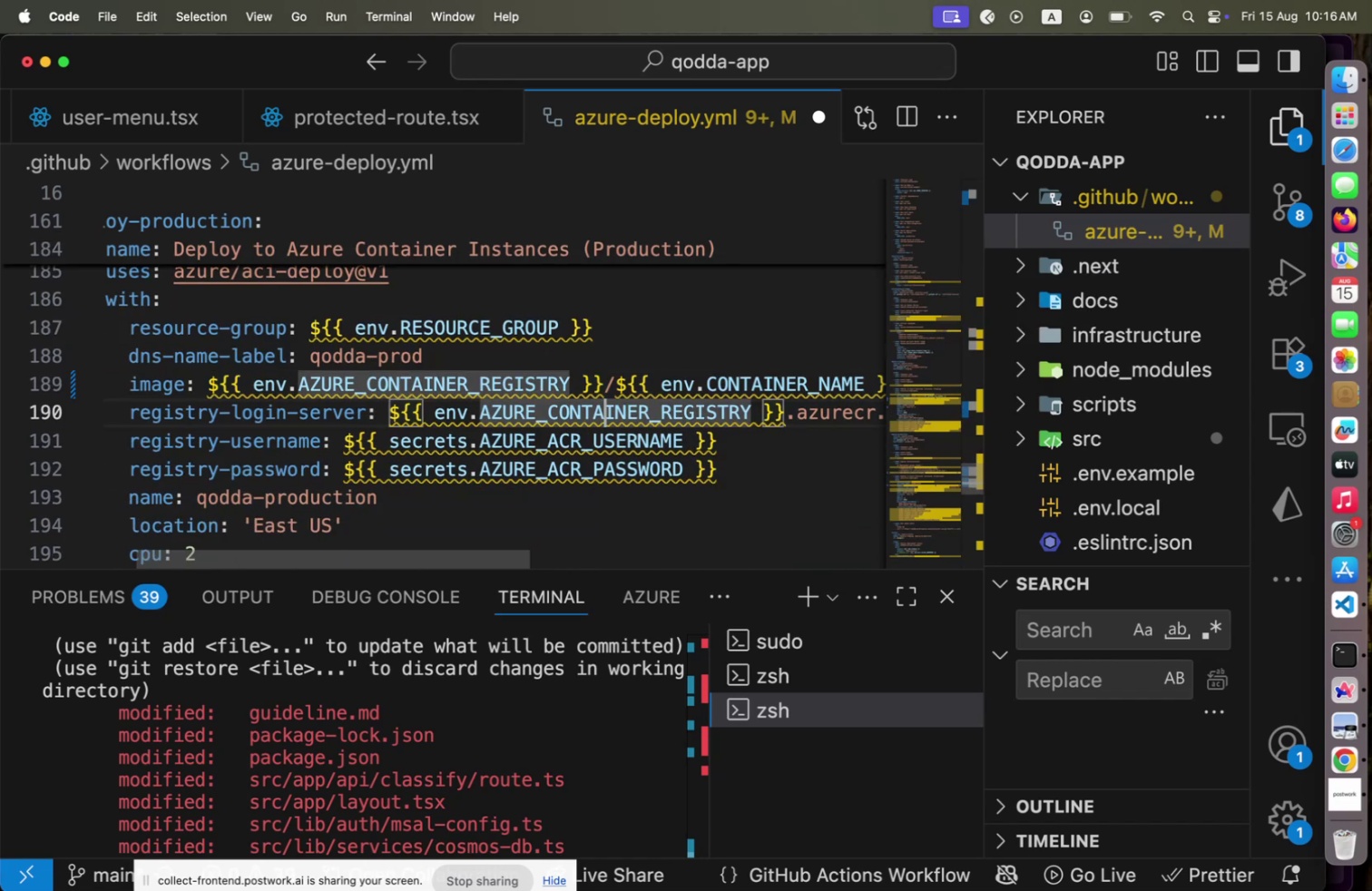 
key(ArrowRight)
 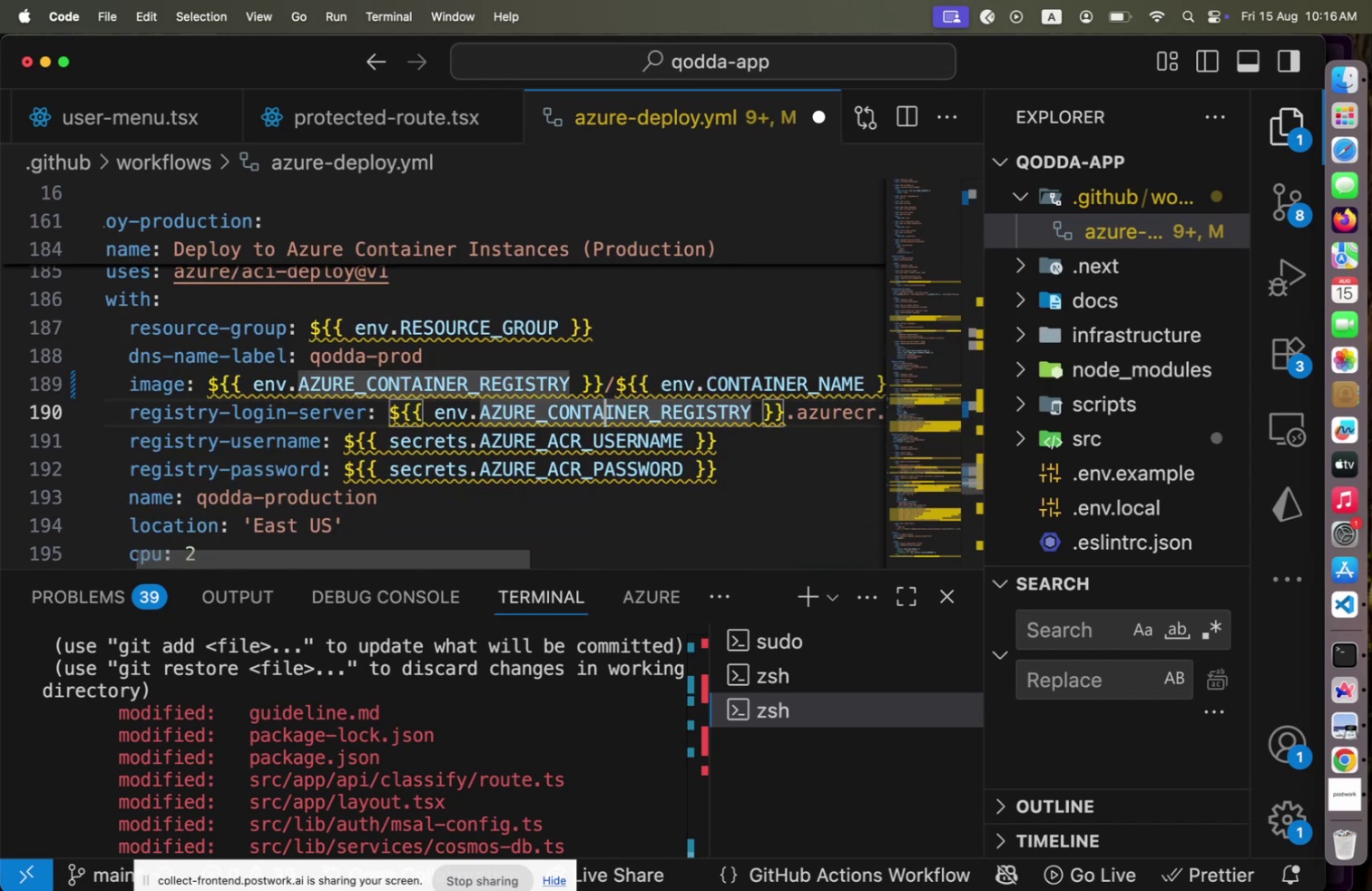 
hold_key(key=ArrowLeft, duration=1.1)
 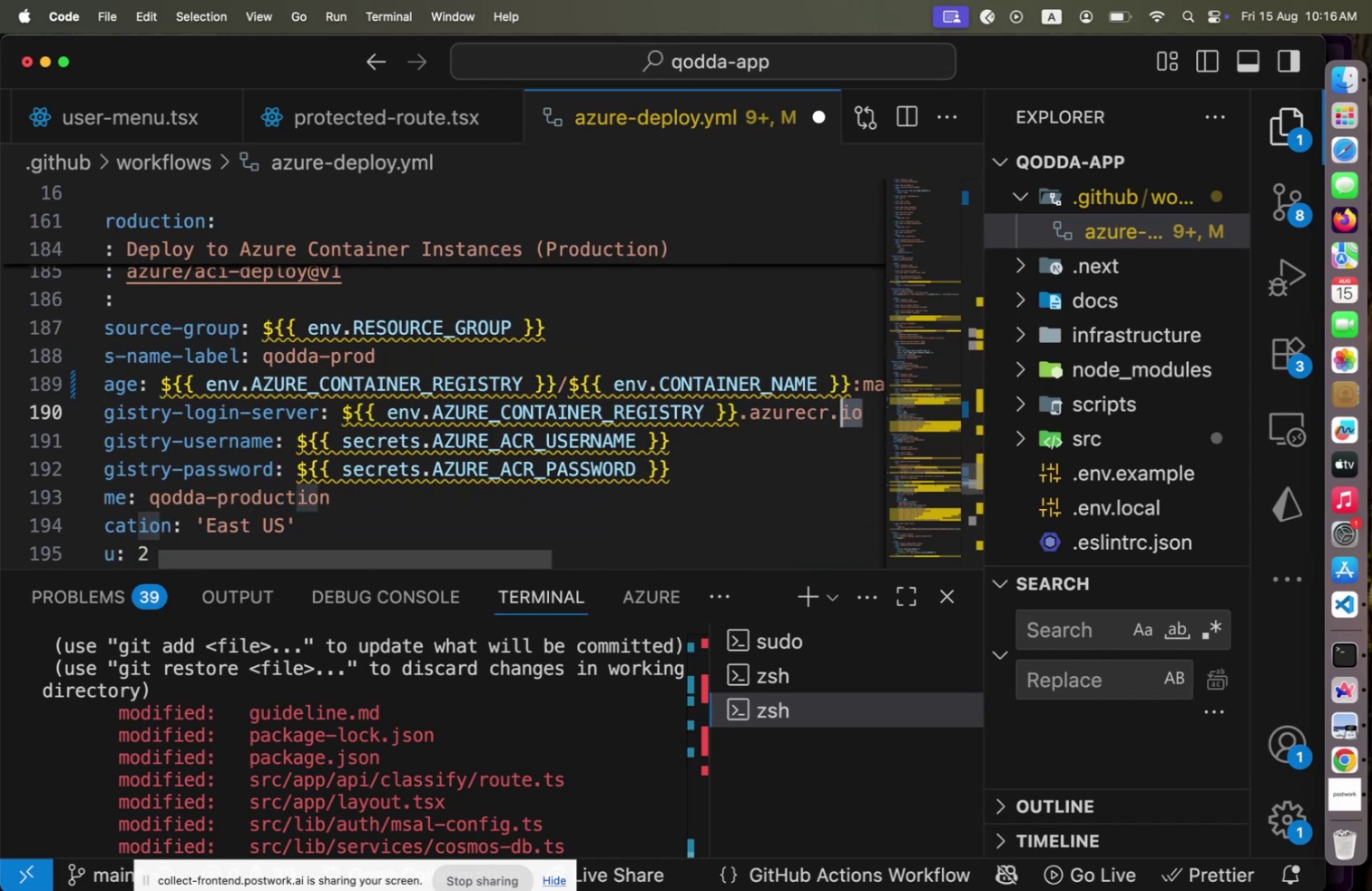 
key(Shift+ArrowLeft)
 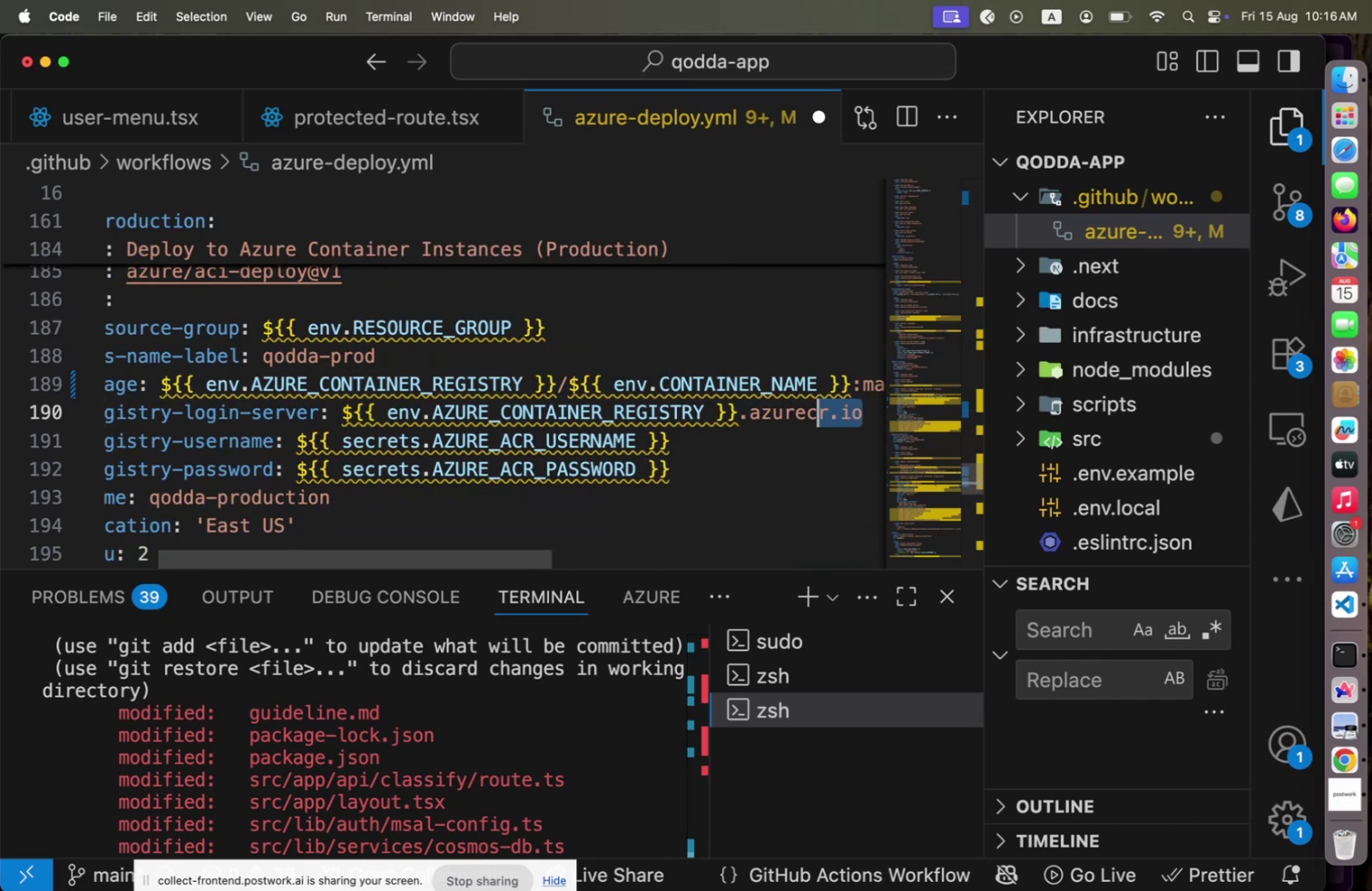 
key(Shift+ArrowLeft)
 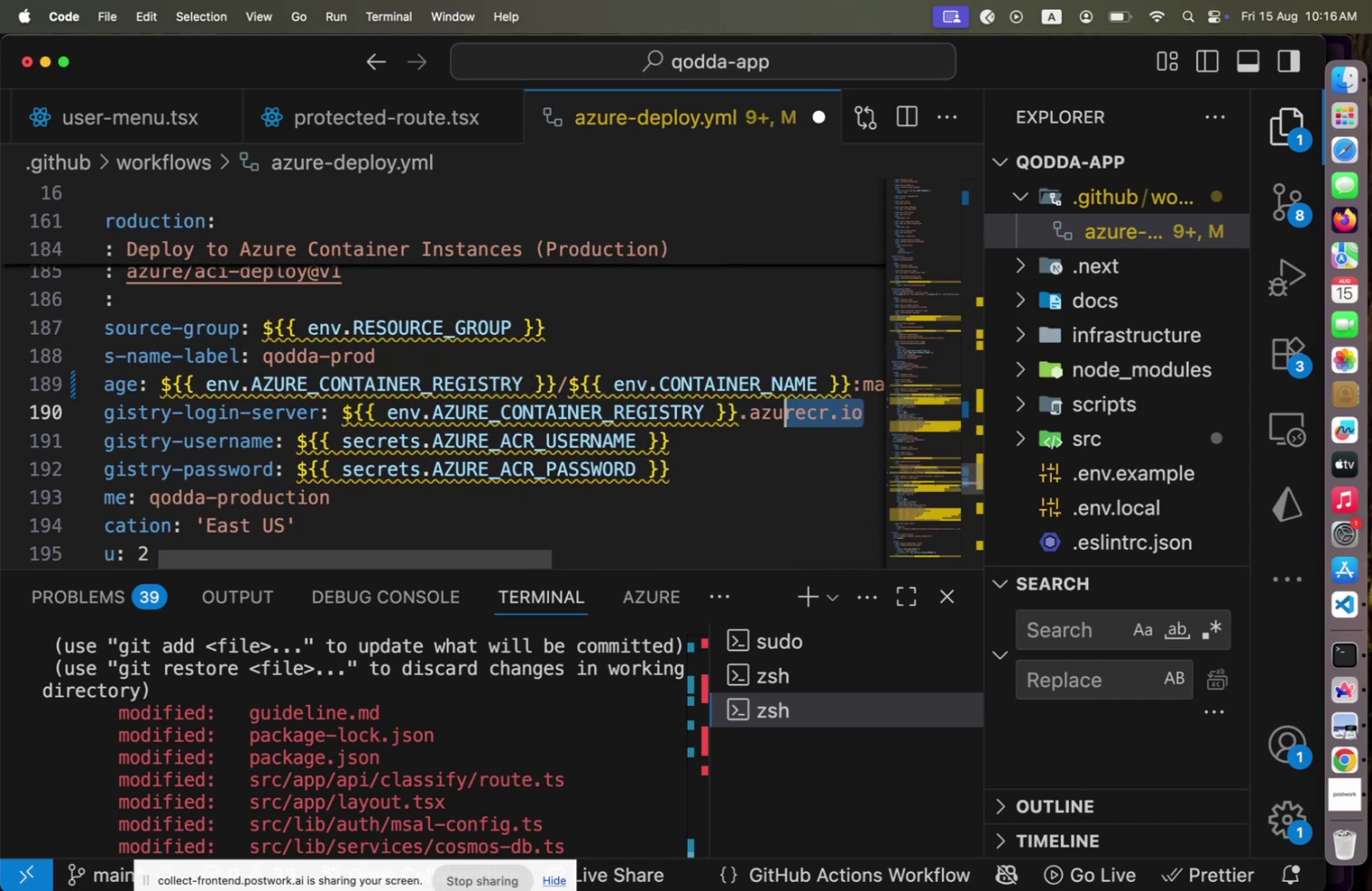 
key(Backspace)
 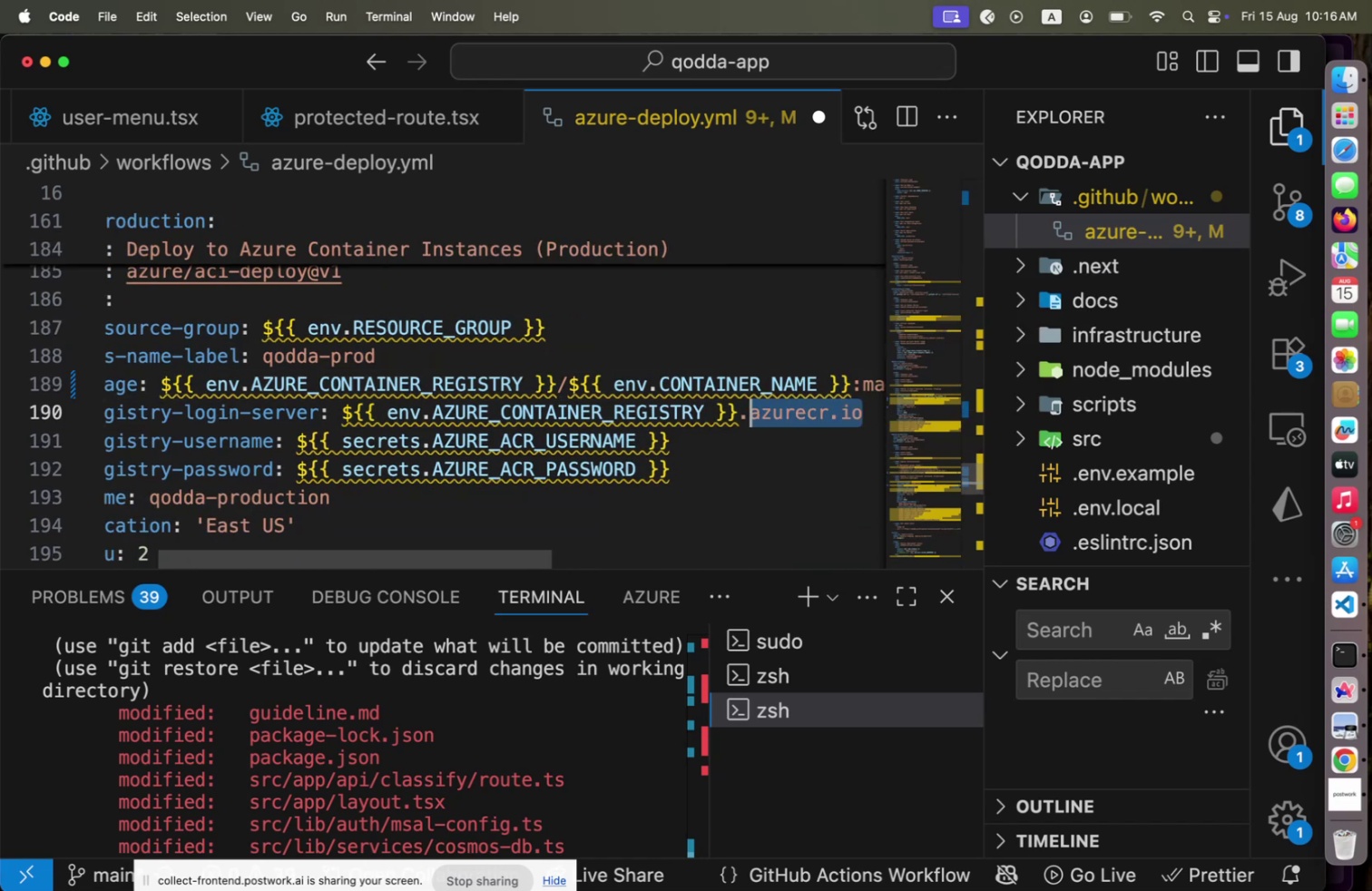 
key(ArrowDown)
 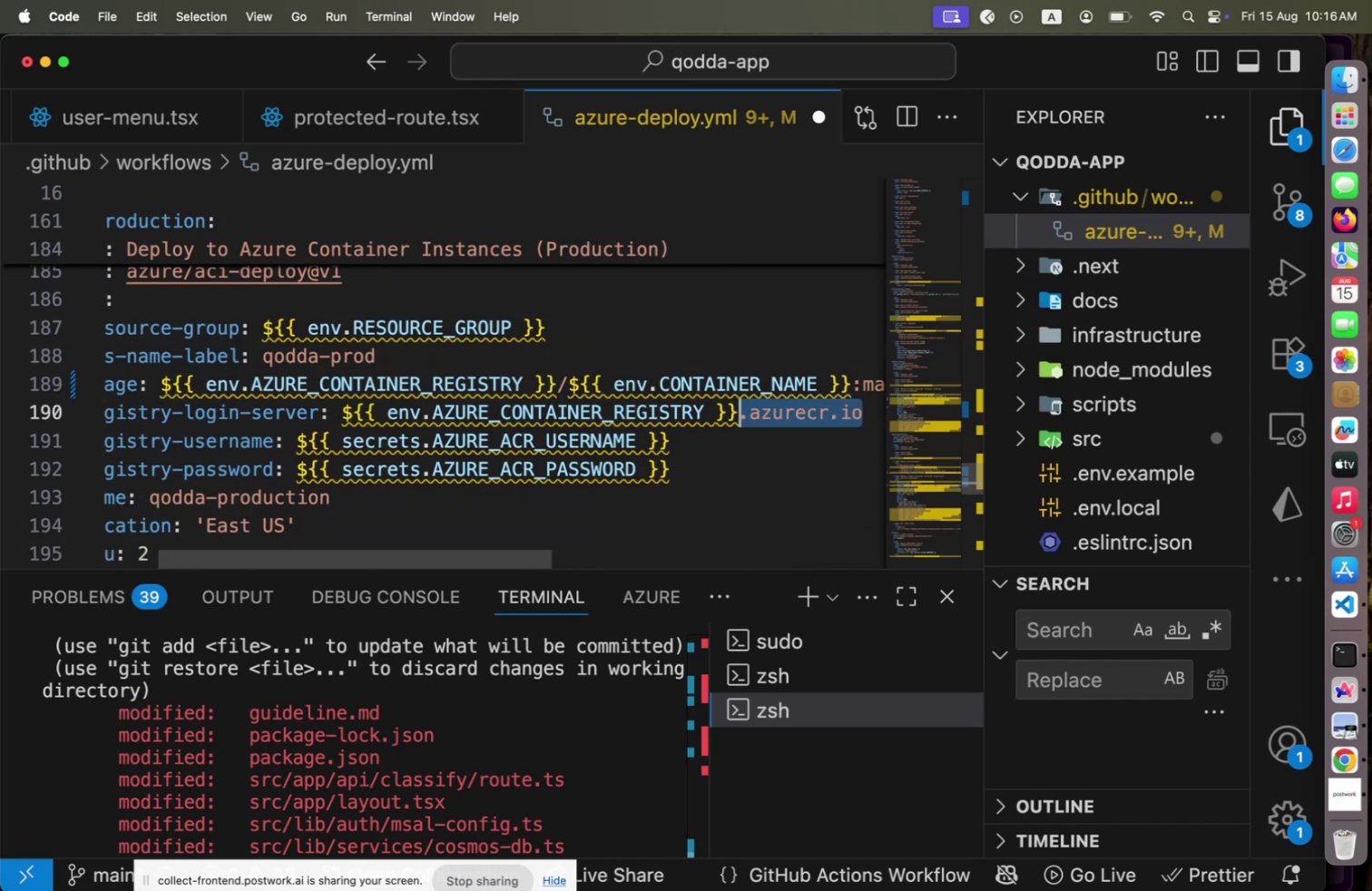 
key(Home)
 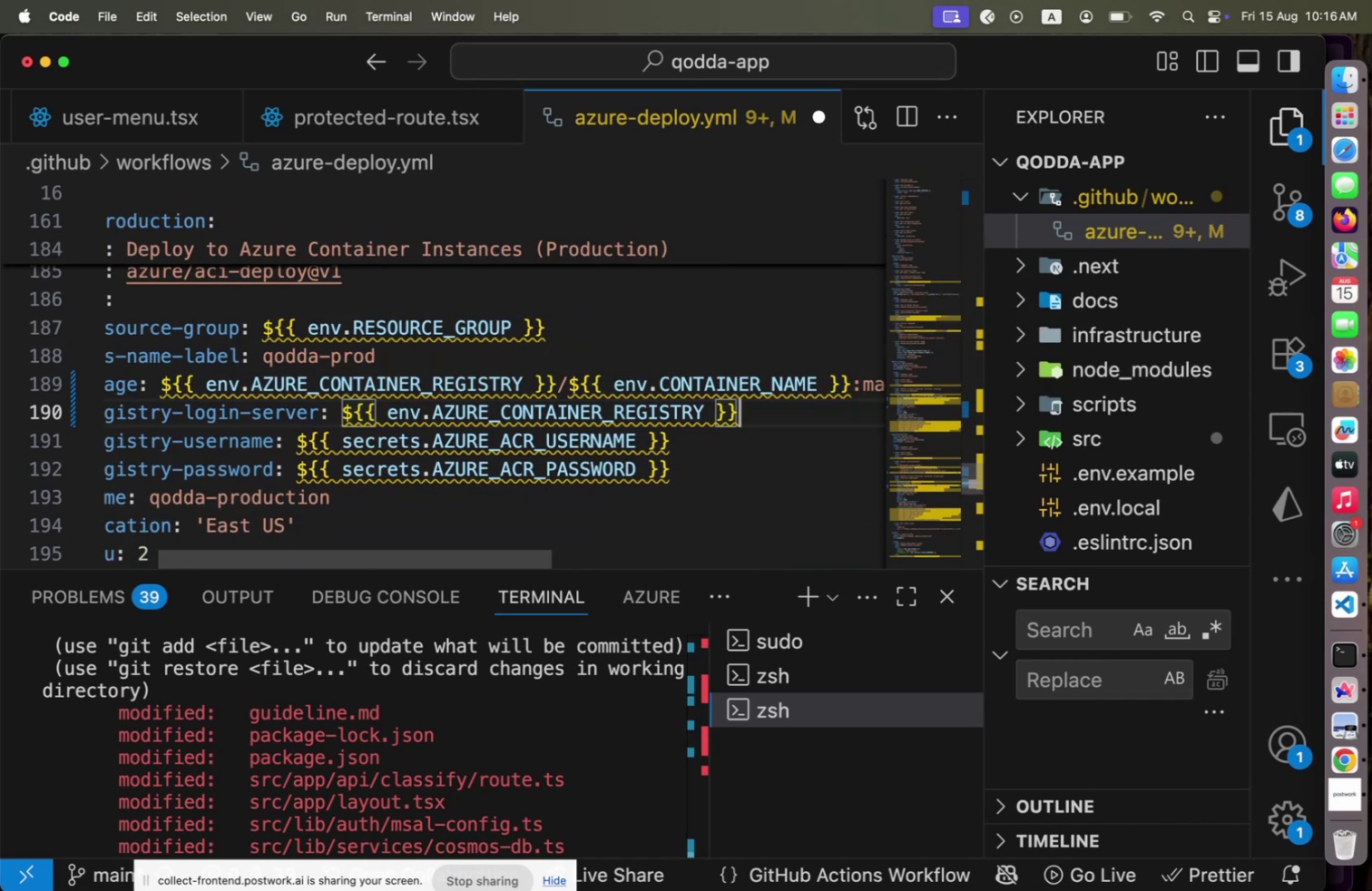 
key(ArrowDown)
 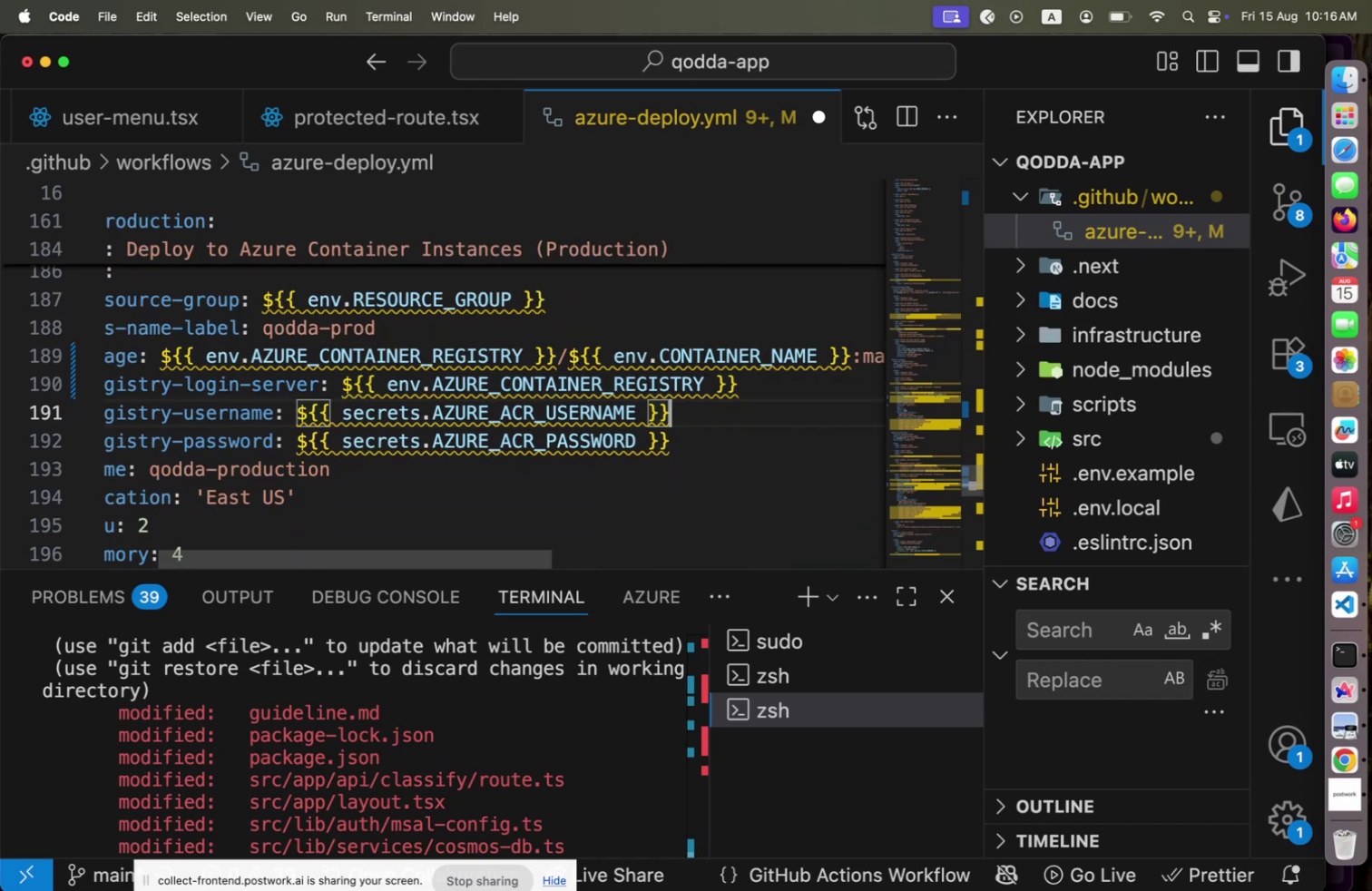 
key(Shift+End)
 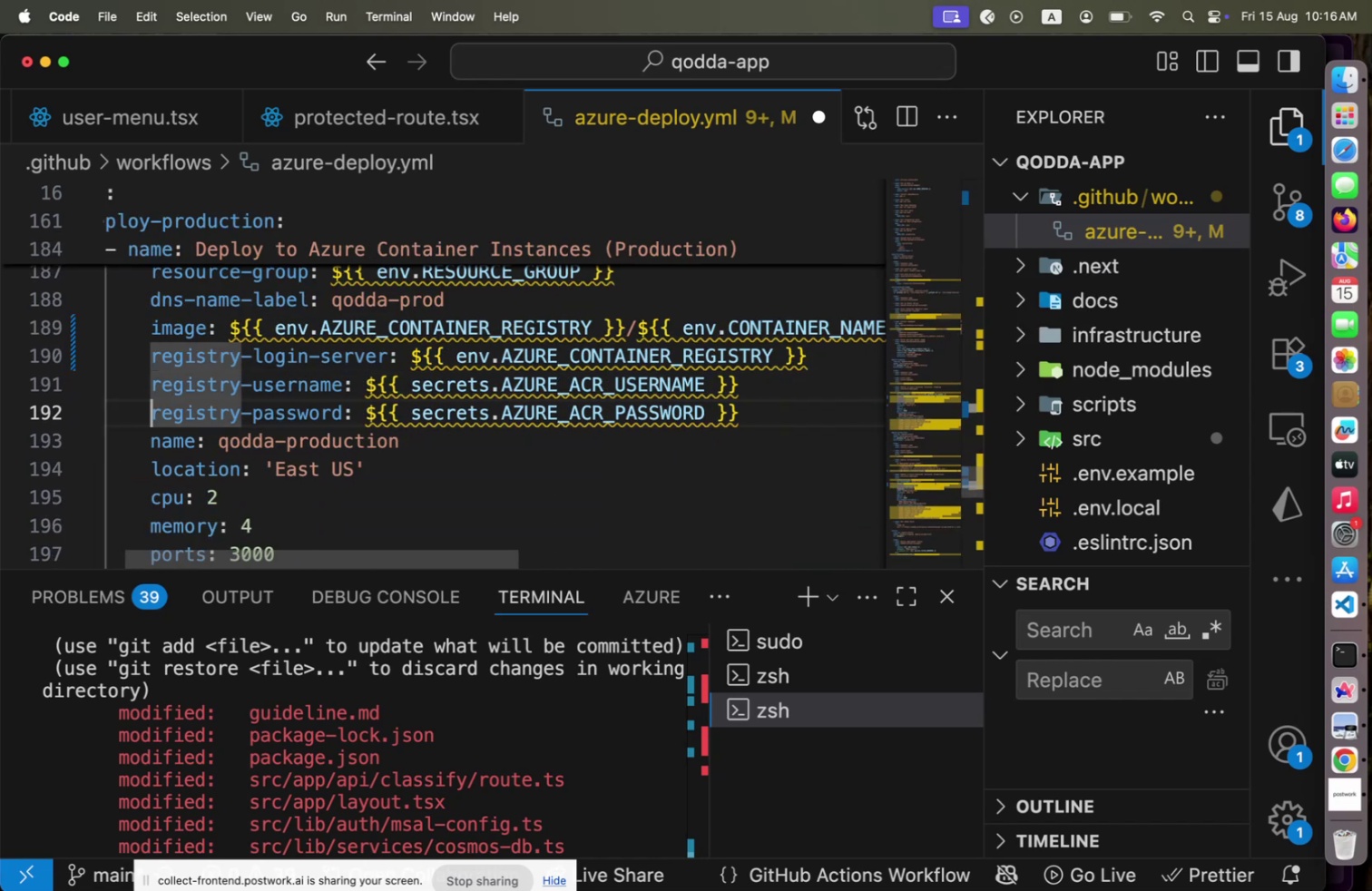 
key(ArrowLeft)
 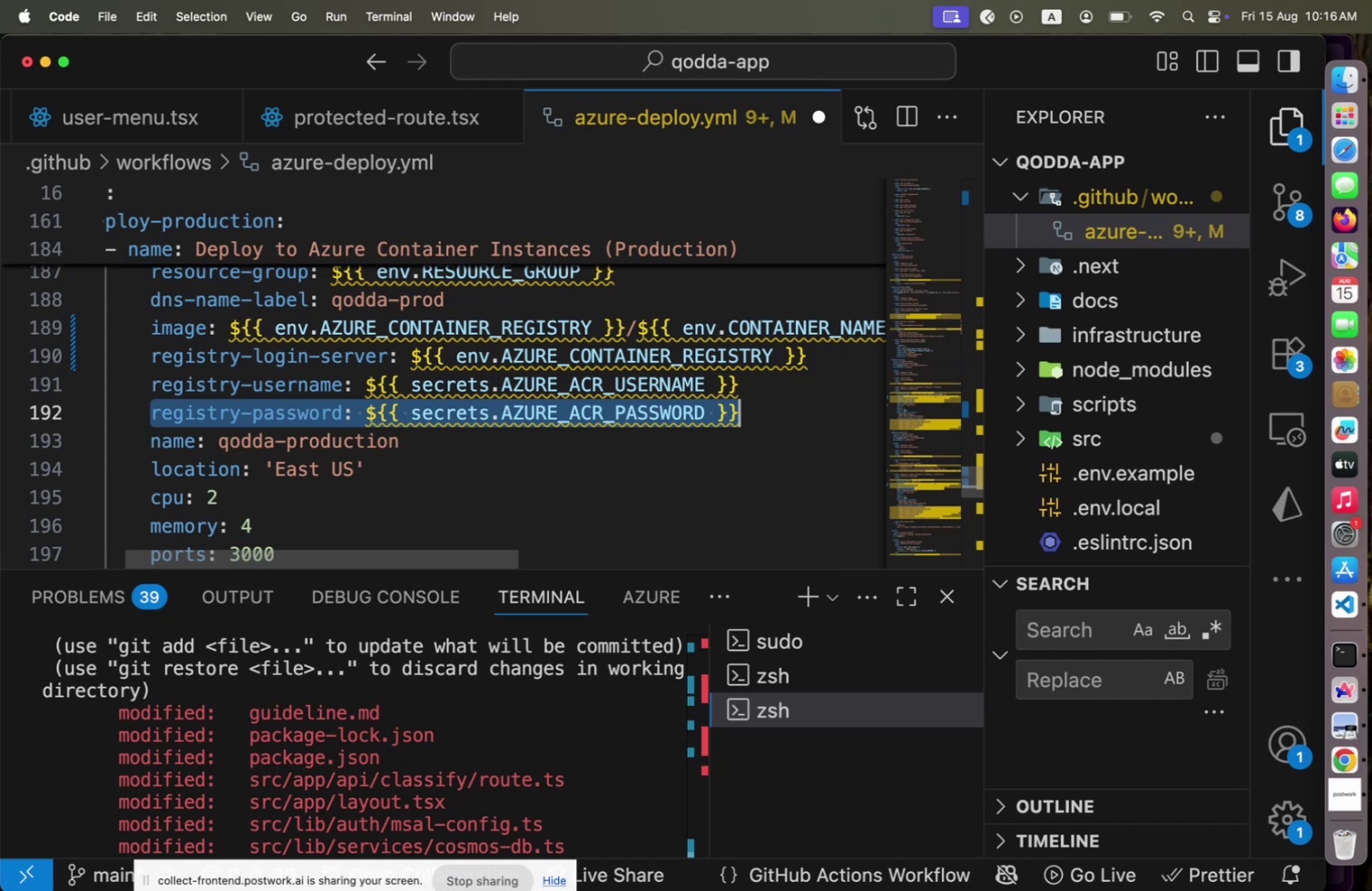 
key(ArrowDown)
 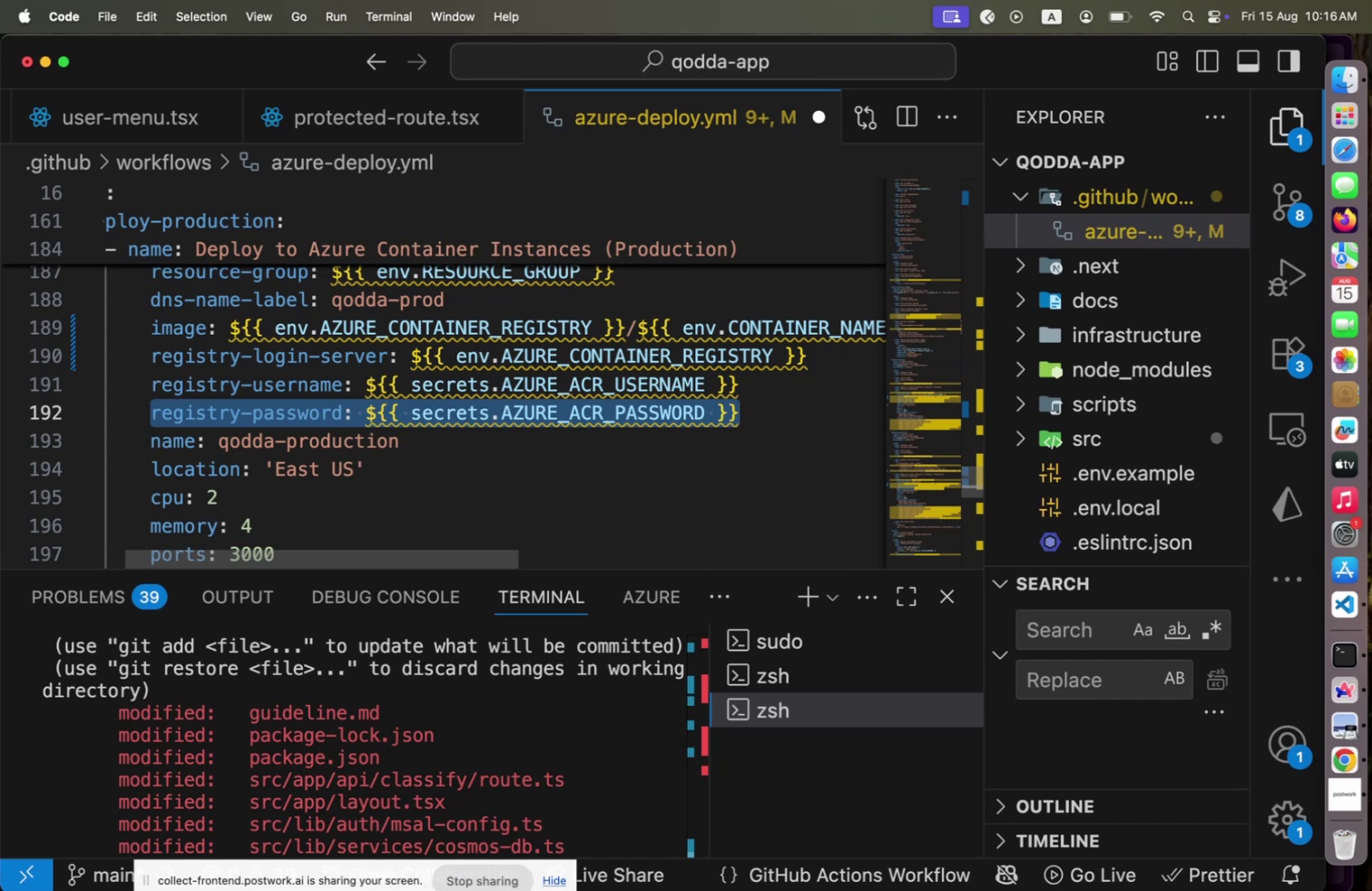 
key(Shift+End)
 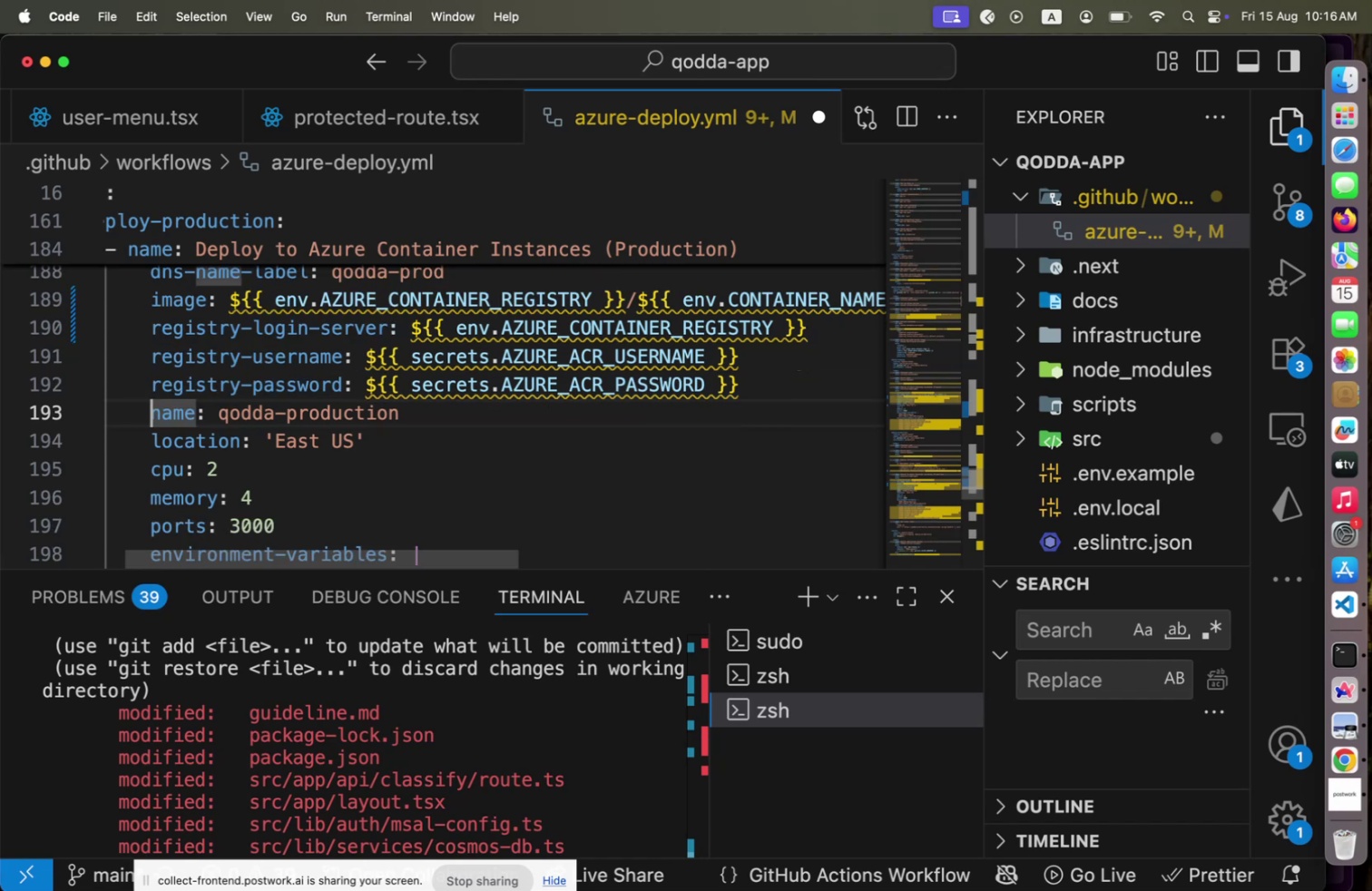 
key(ArrowRight)
 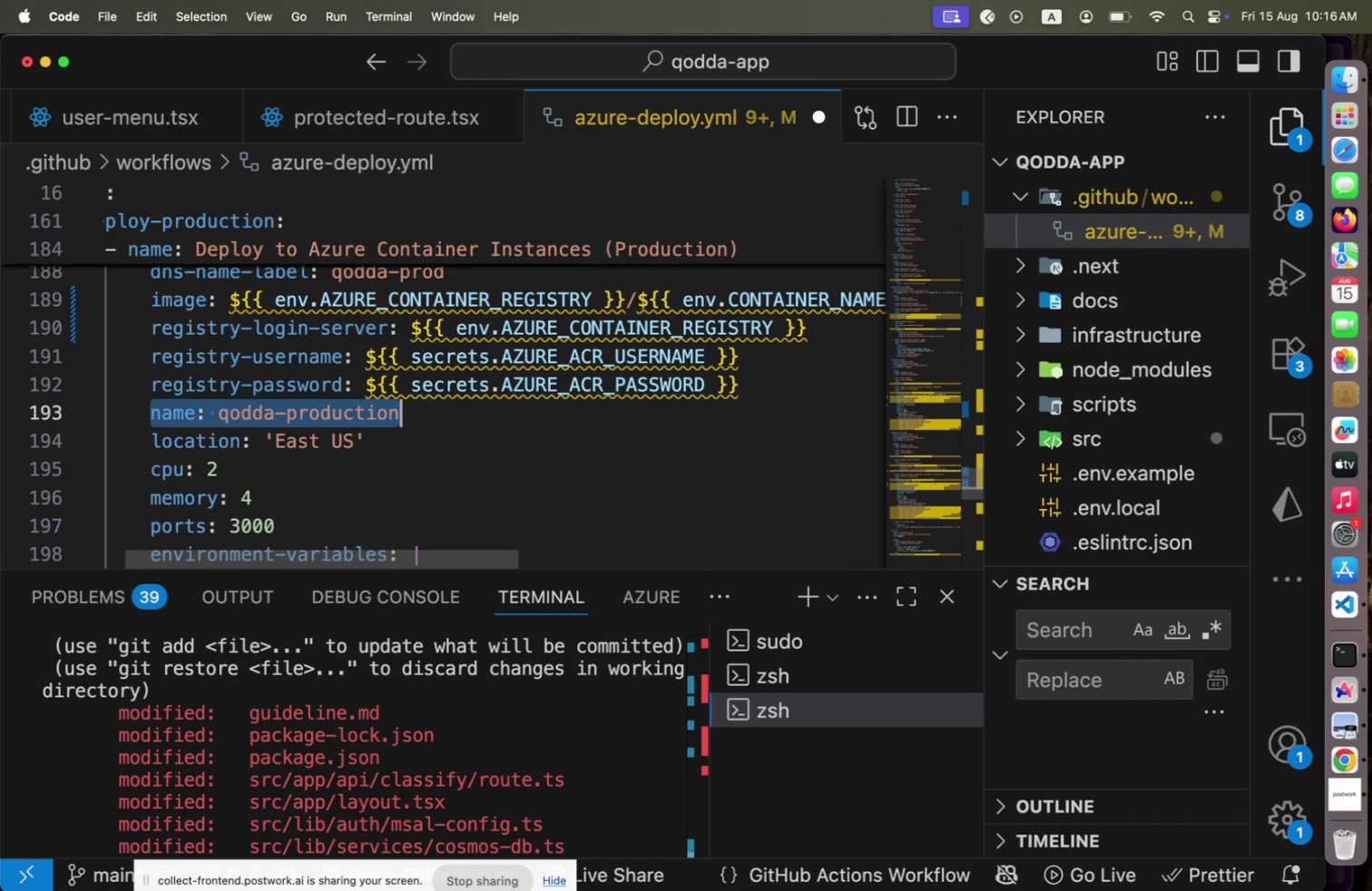 
key(ArrowDown)
 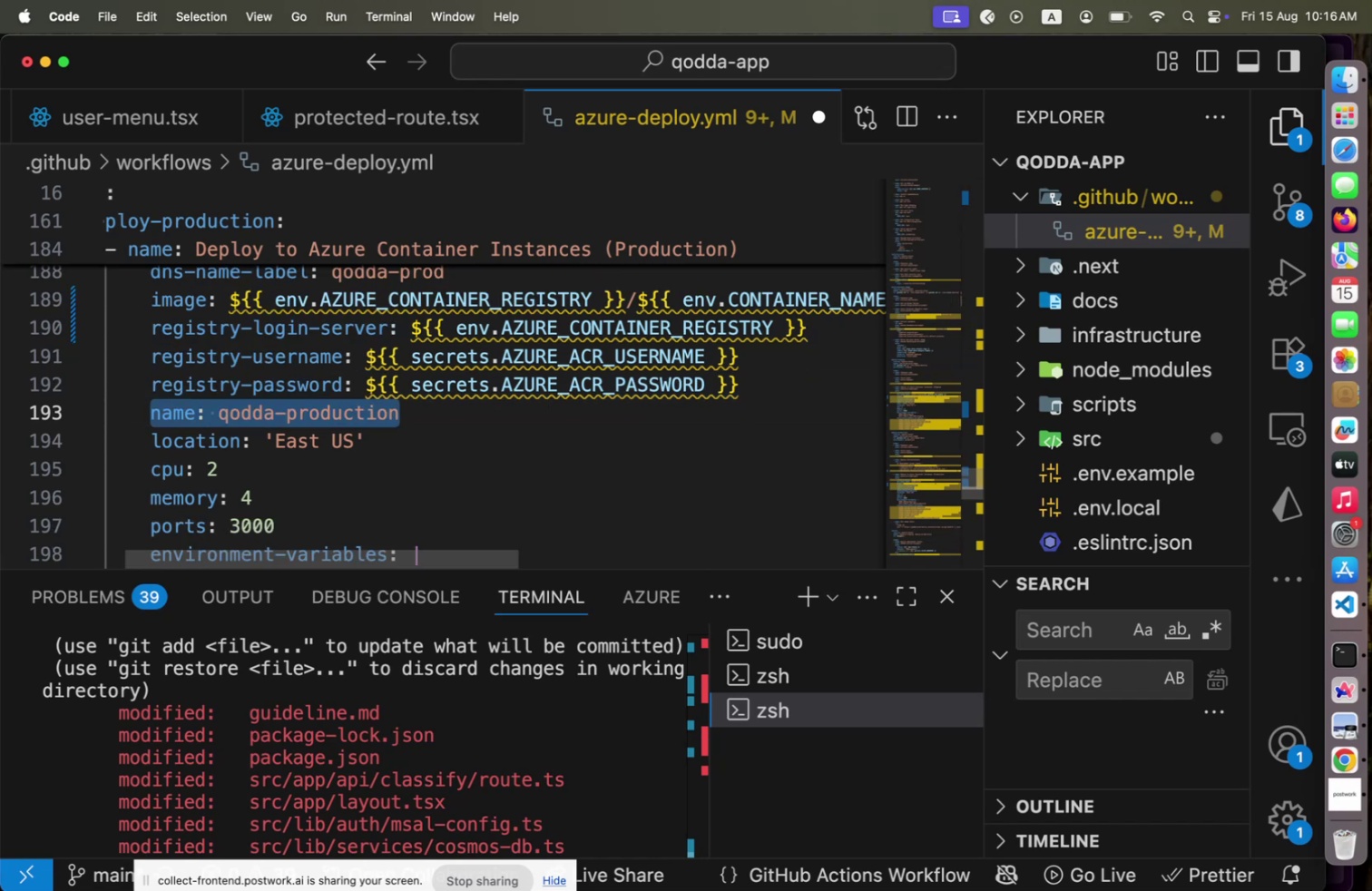 
key(ArrowLeft)
 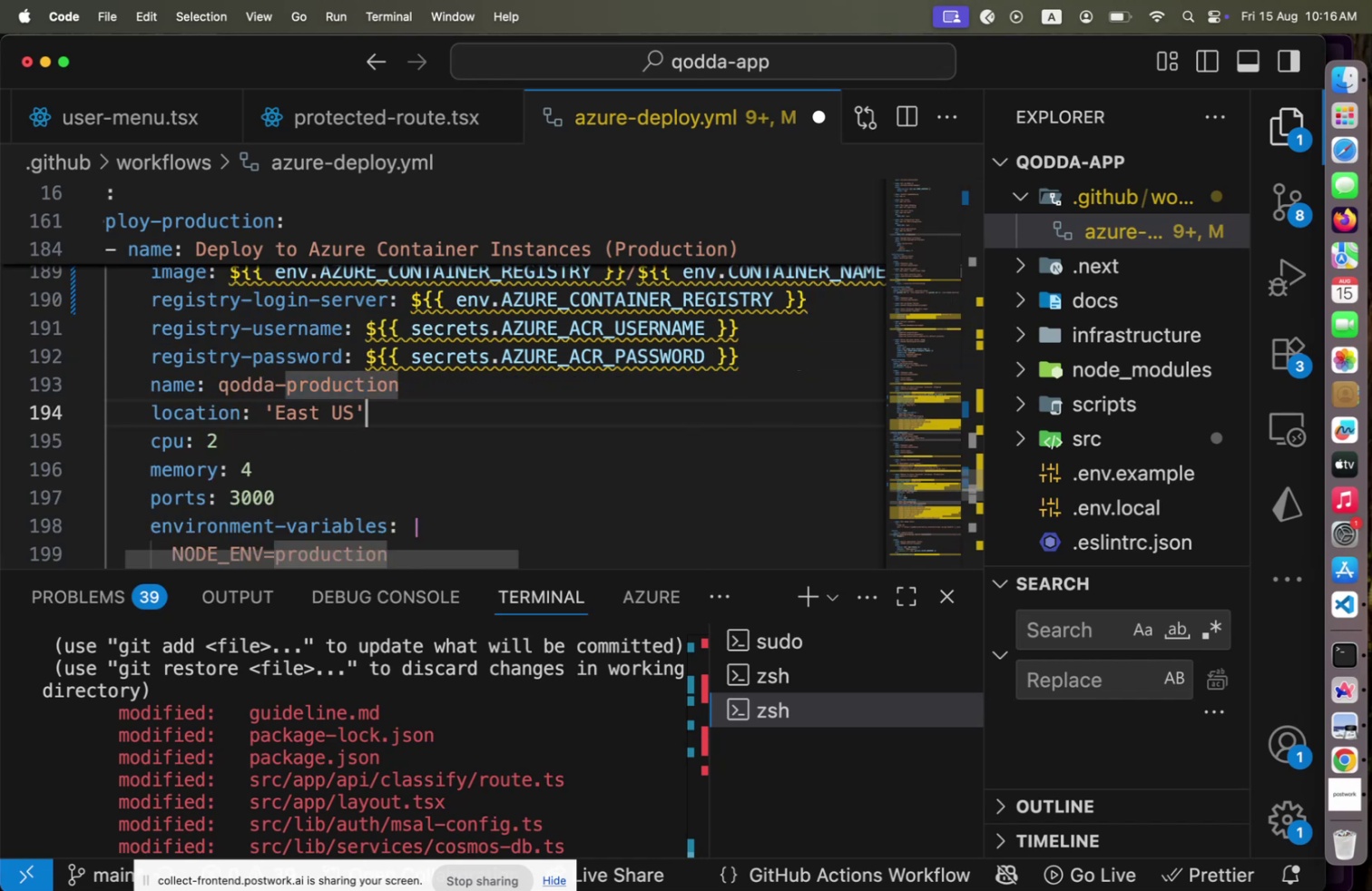 
key(Space)
 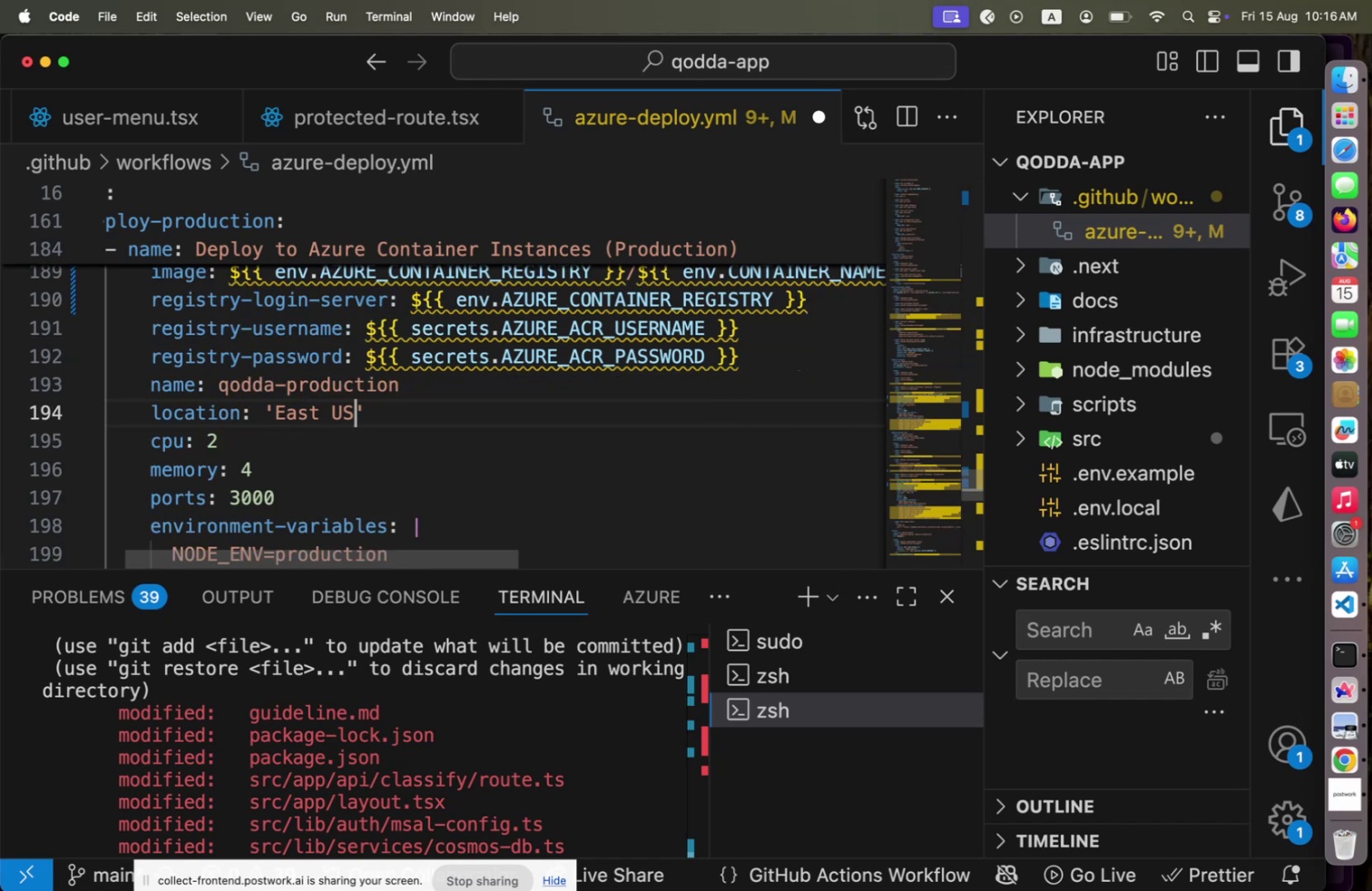 
key(Backspace)
 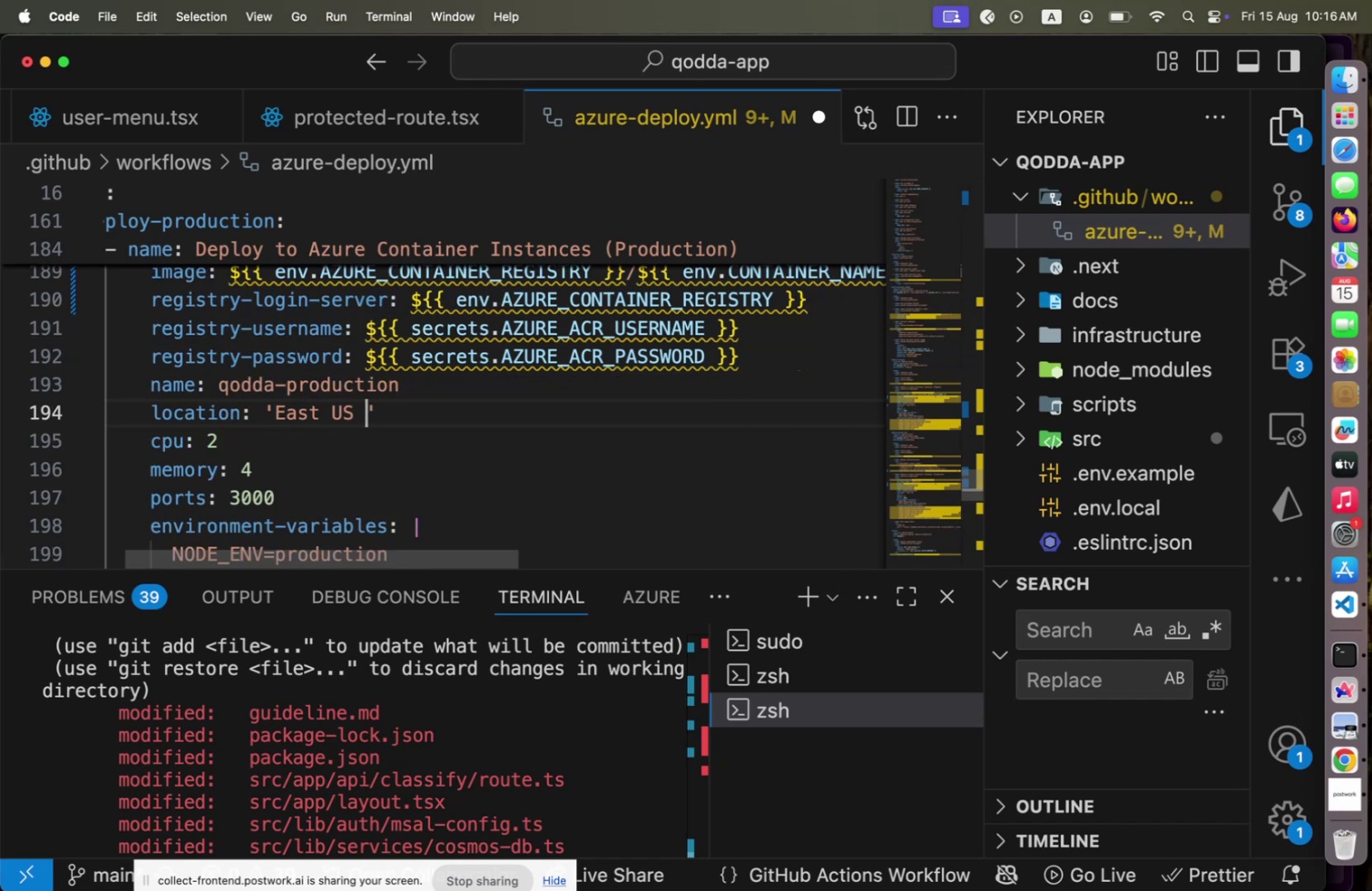 
key(ArrowDown)
 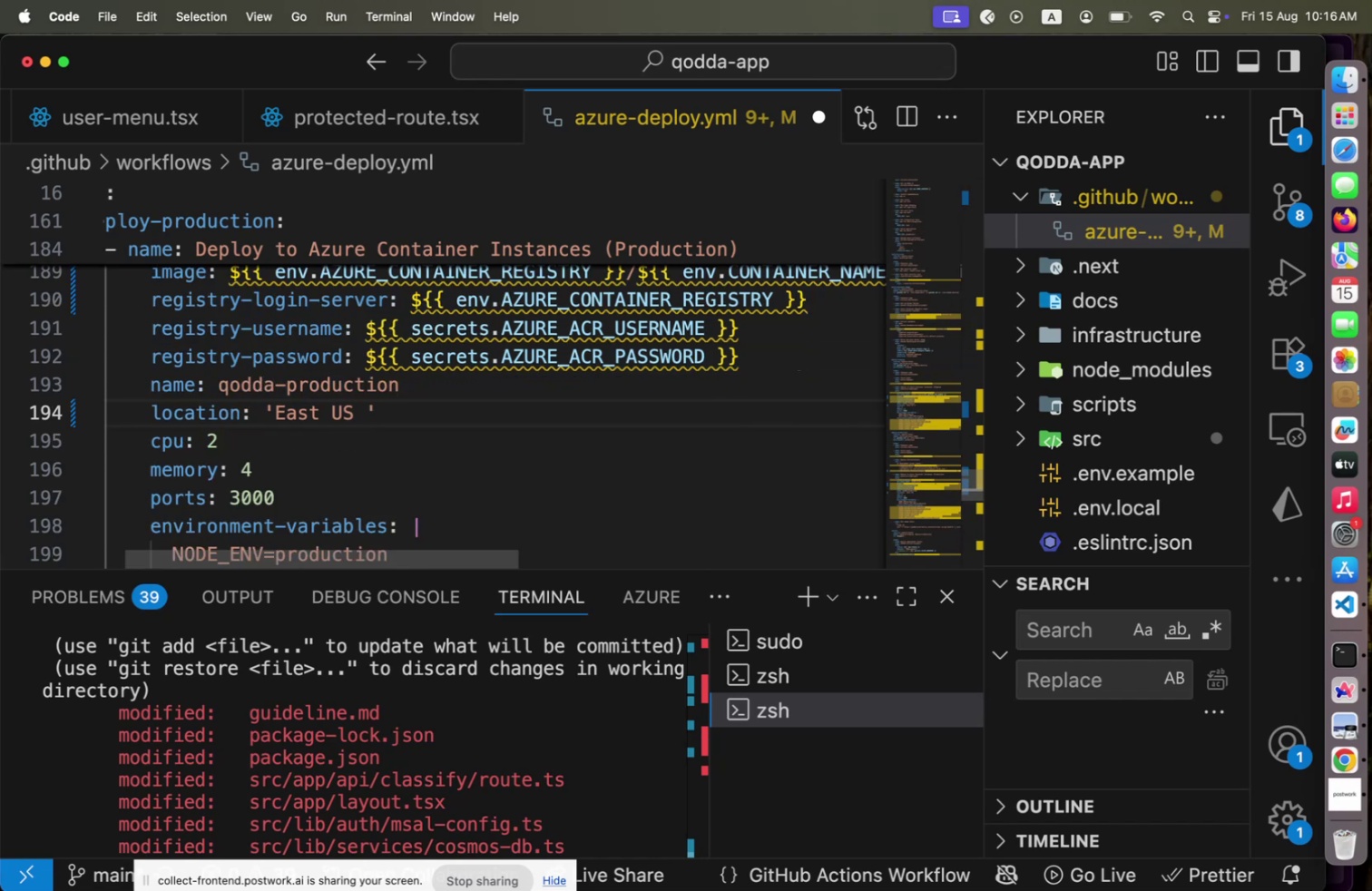 
key(Home)
 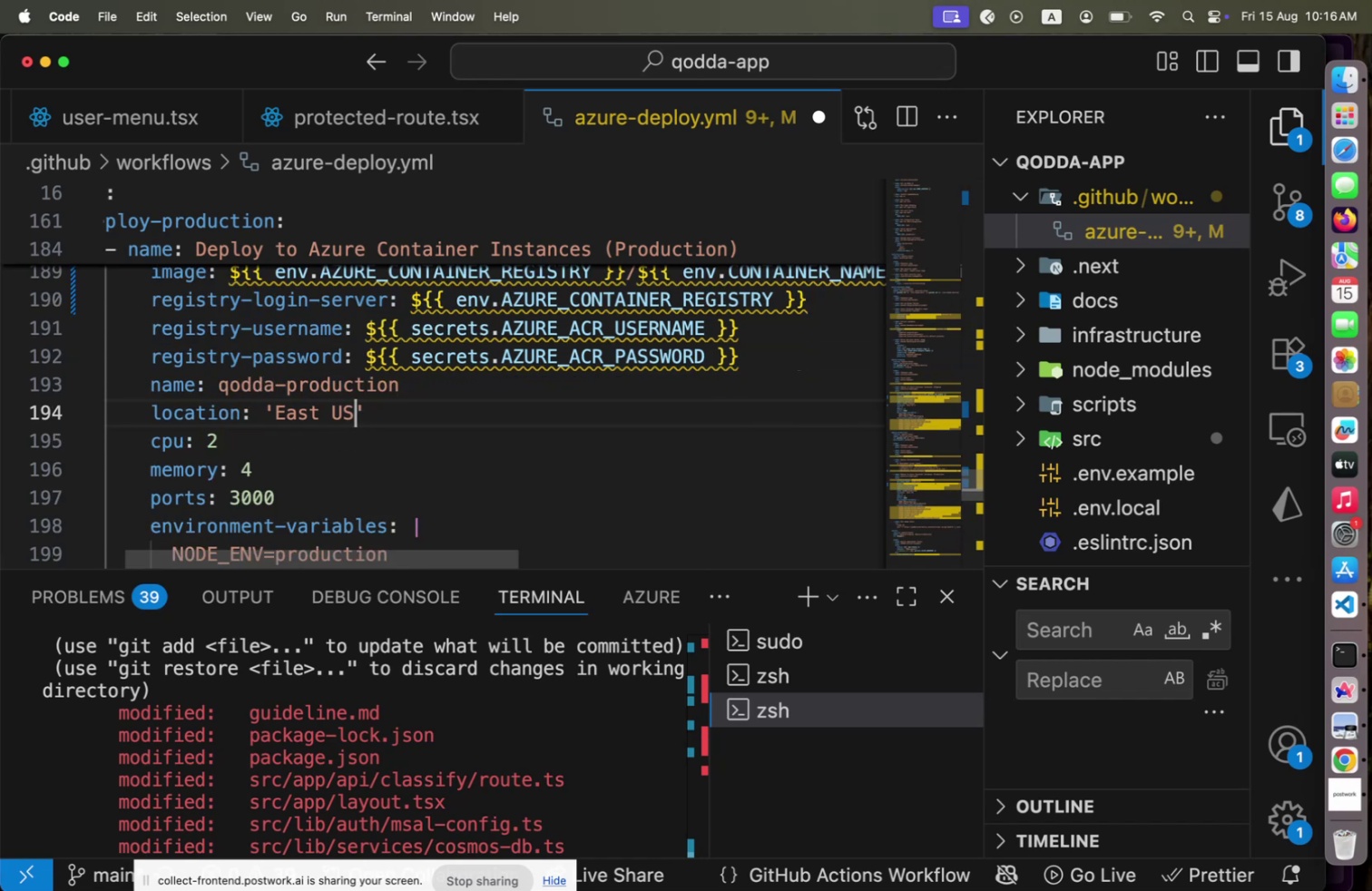 
key(ArrowDown)
 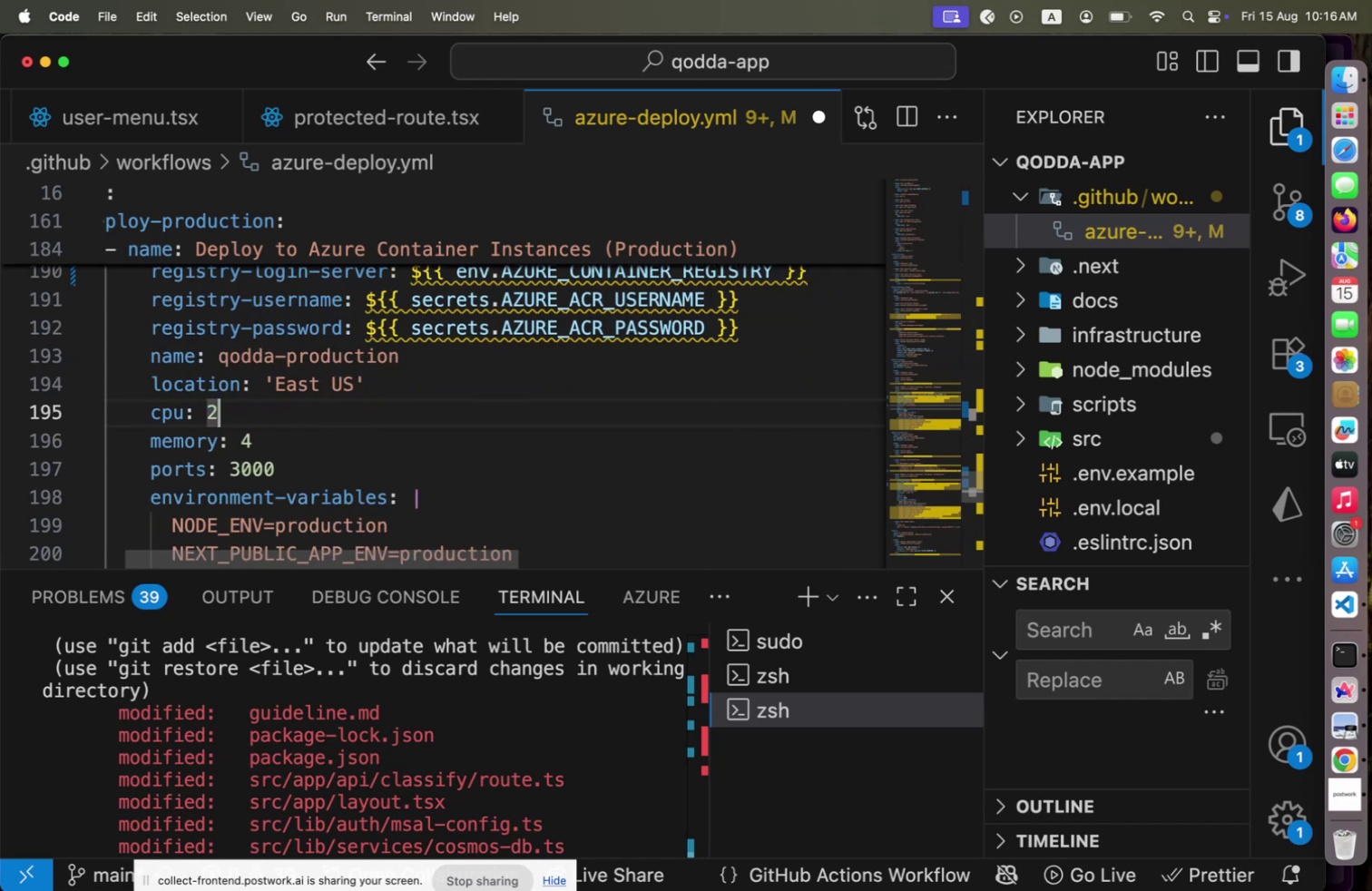 
hold_key(key=ArrowDown, duration=1.45)
 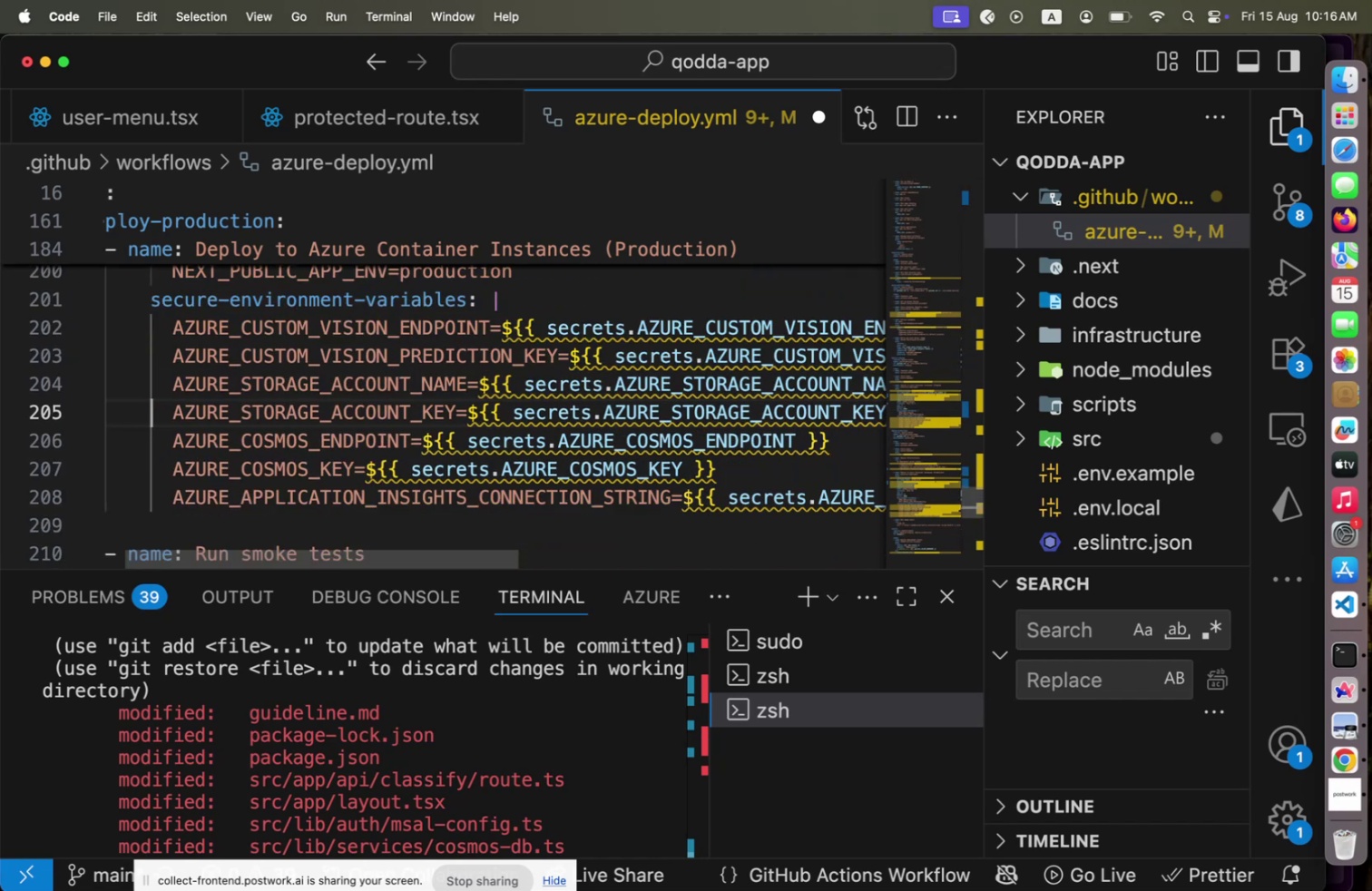 
key(ArrowUp)
 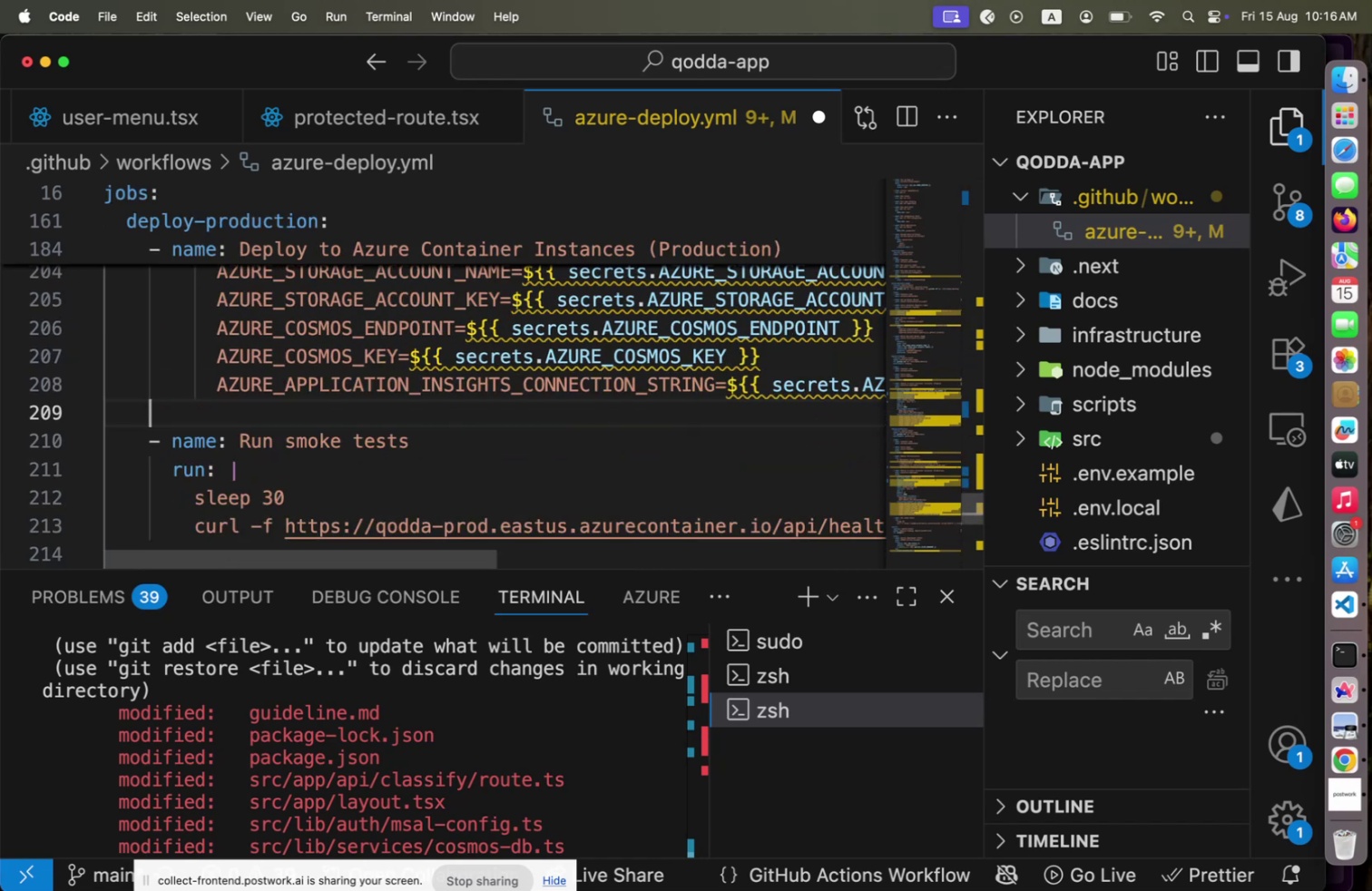 
key(Shift+End)
 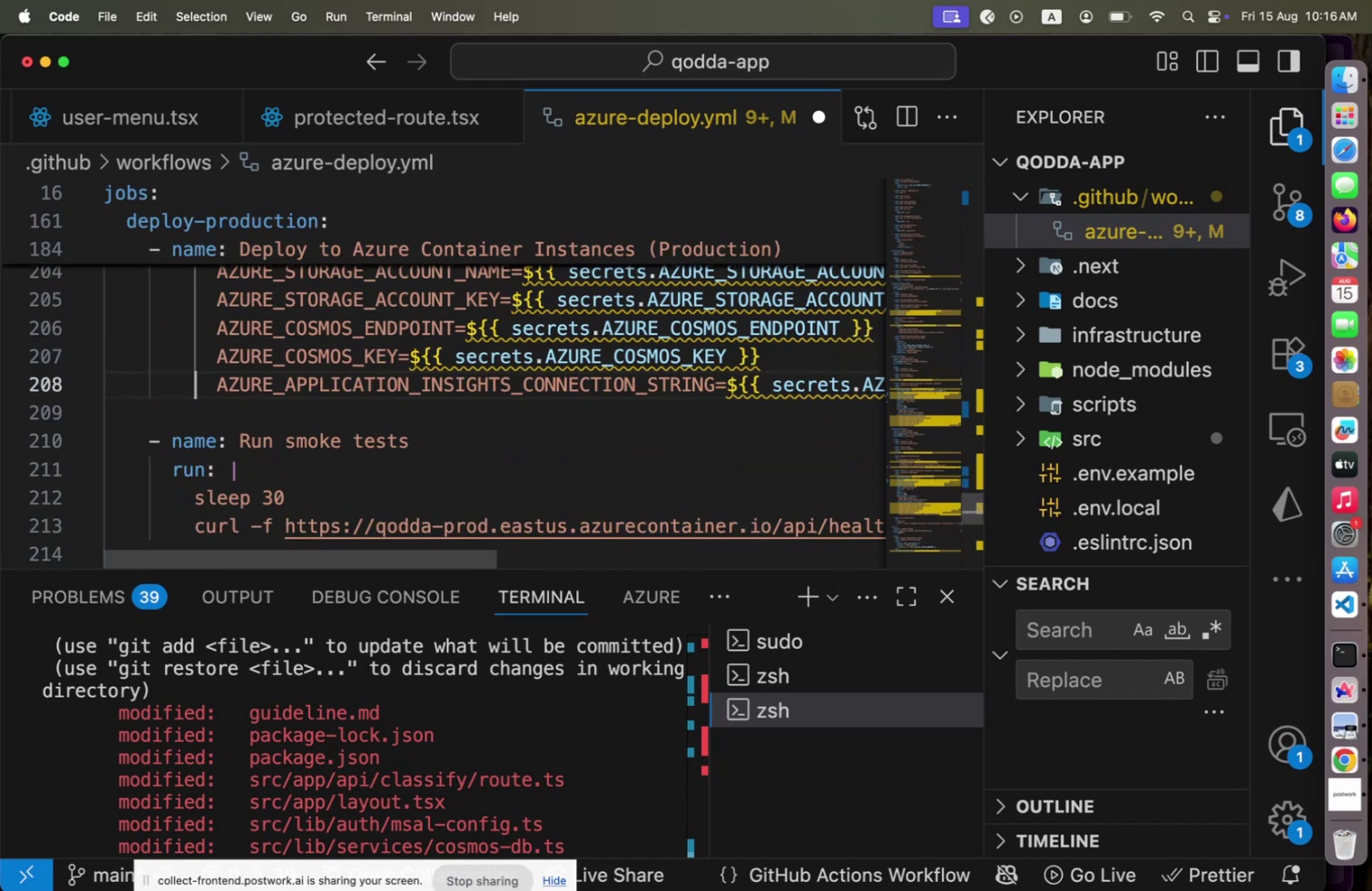 
key(ArrowRight)
 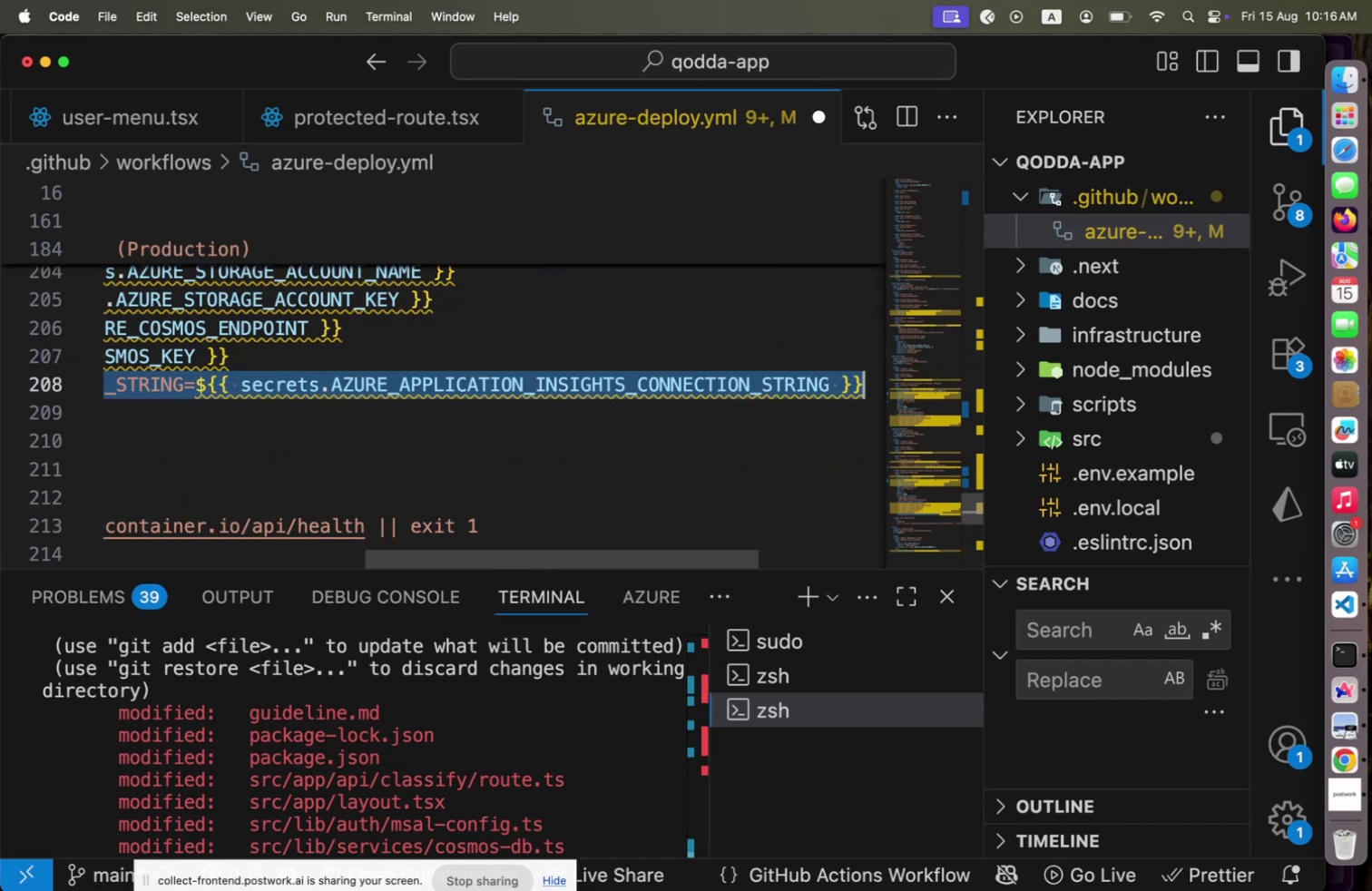 
key(Shift+Home)
 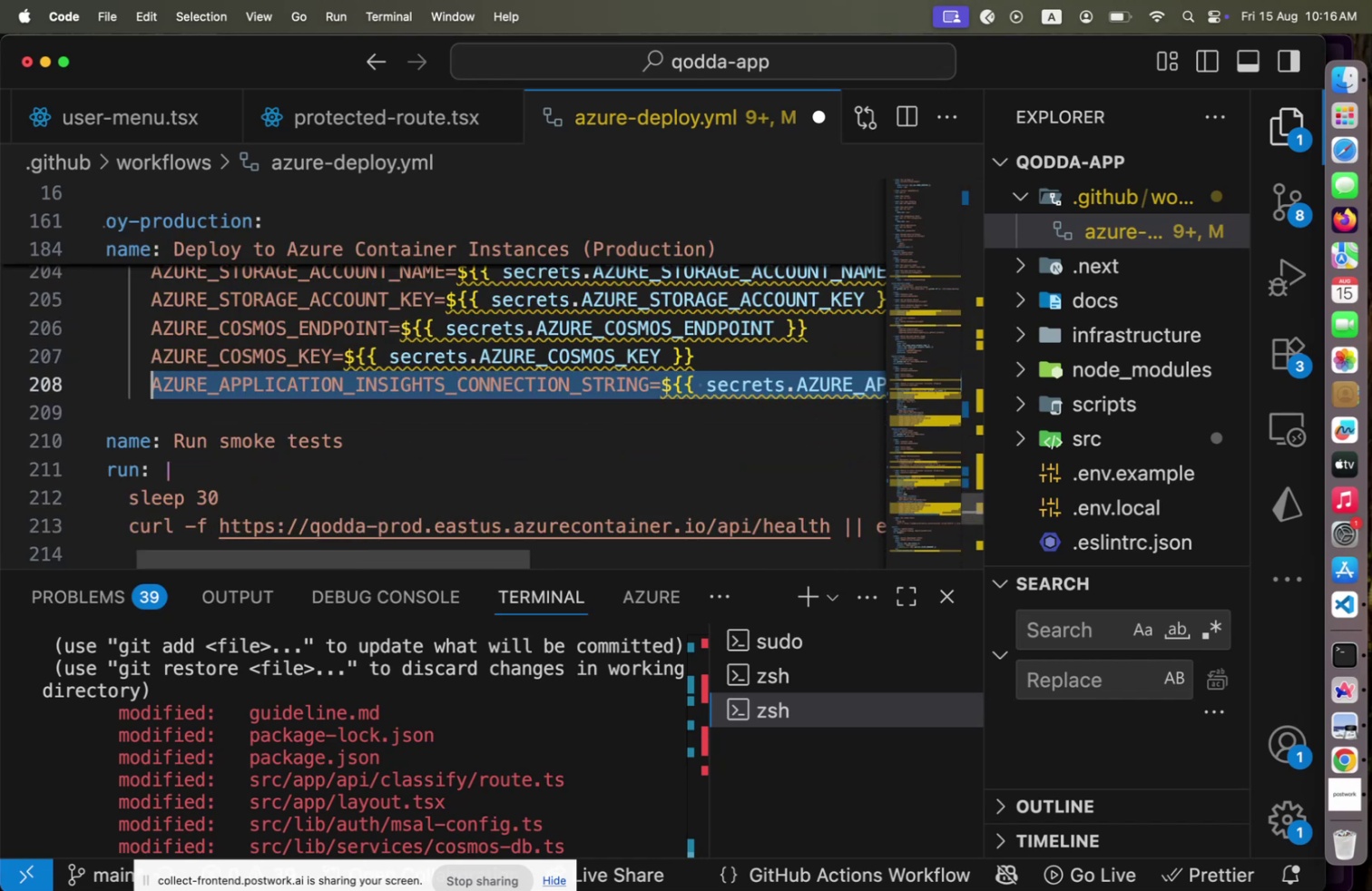 
key(ArrowLeft)
 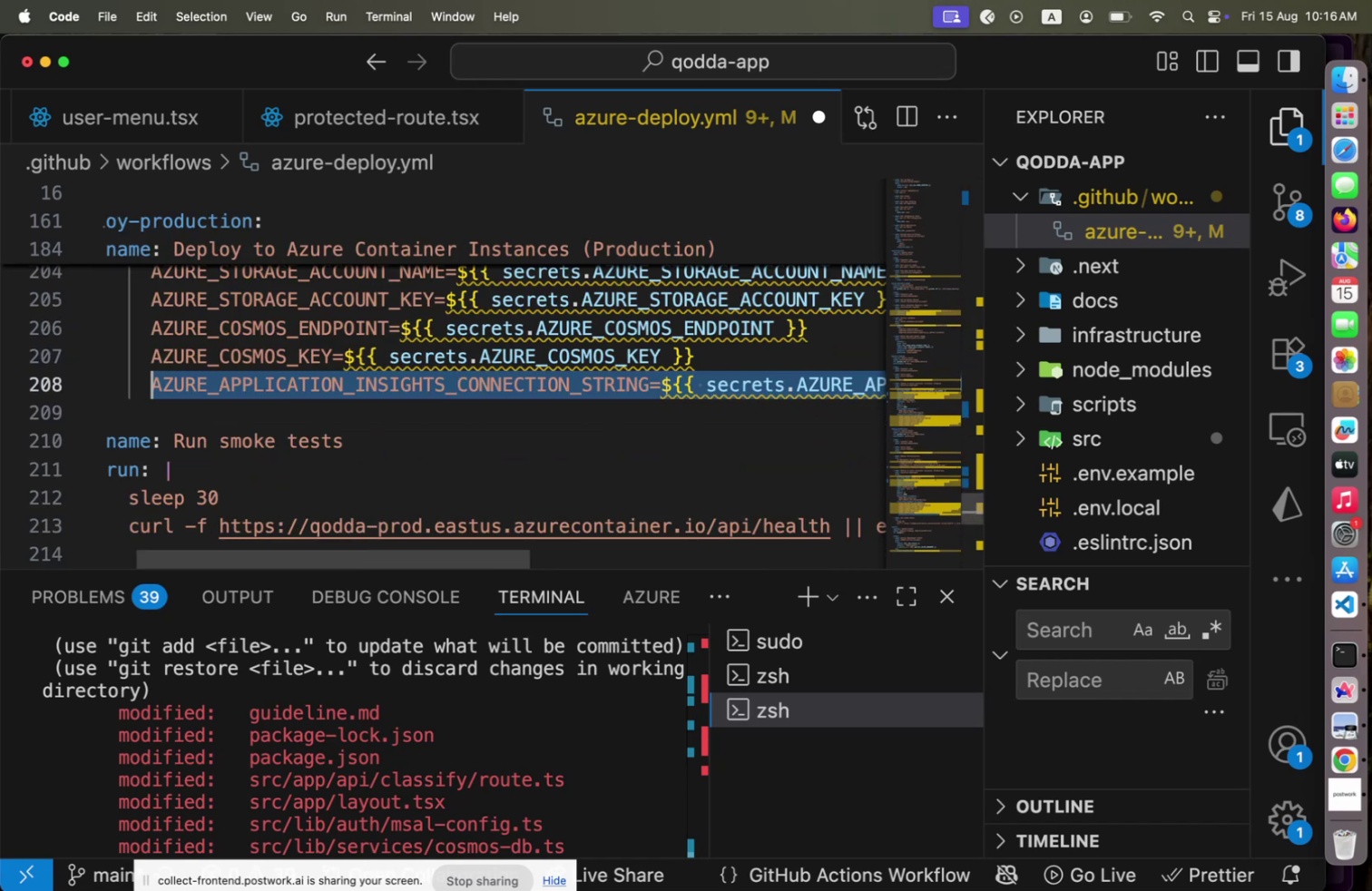 
key(ArrowDown)
 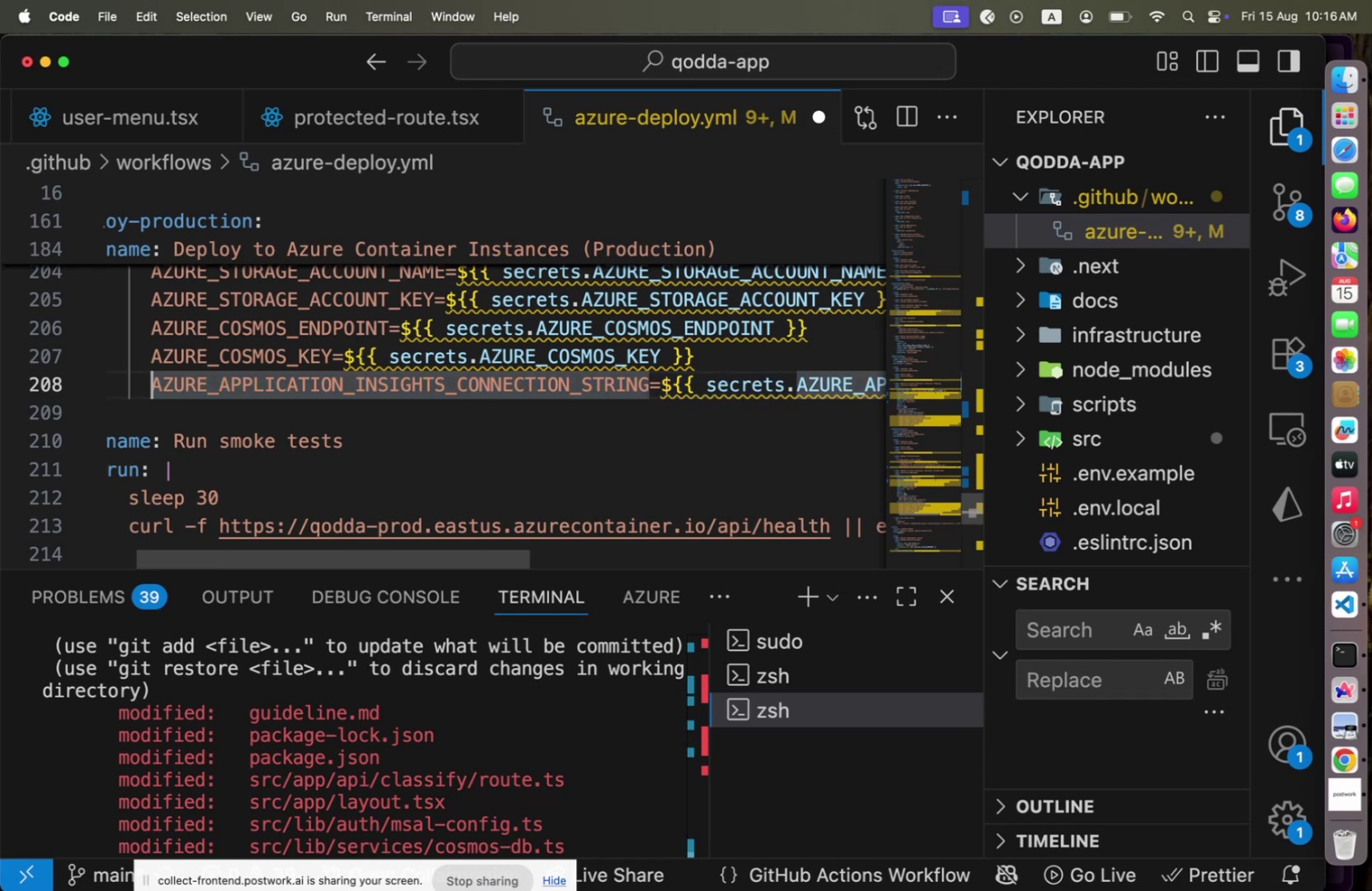 
key(Home)
 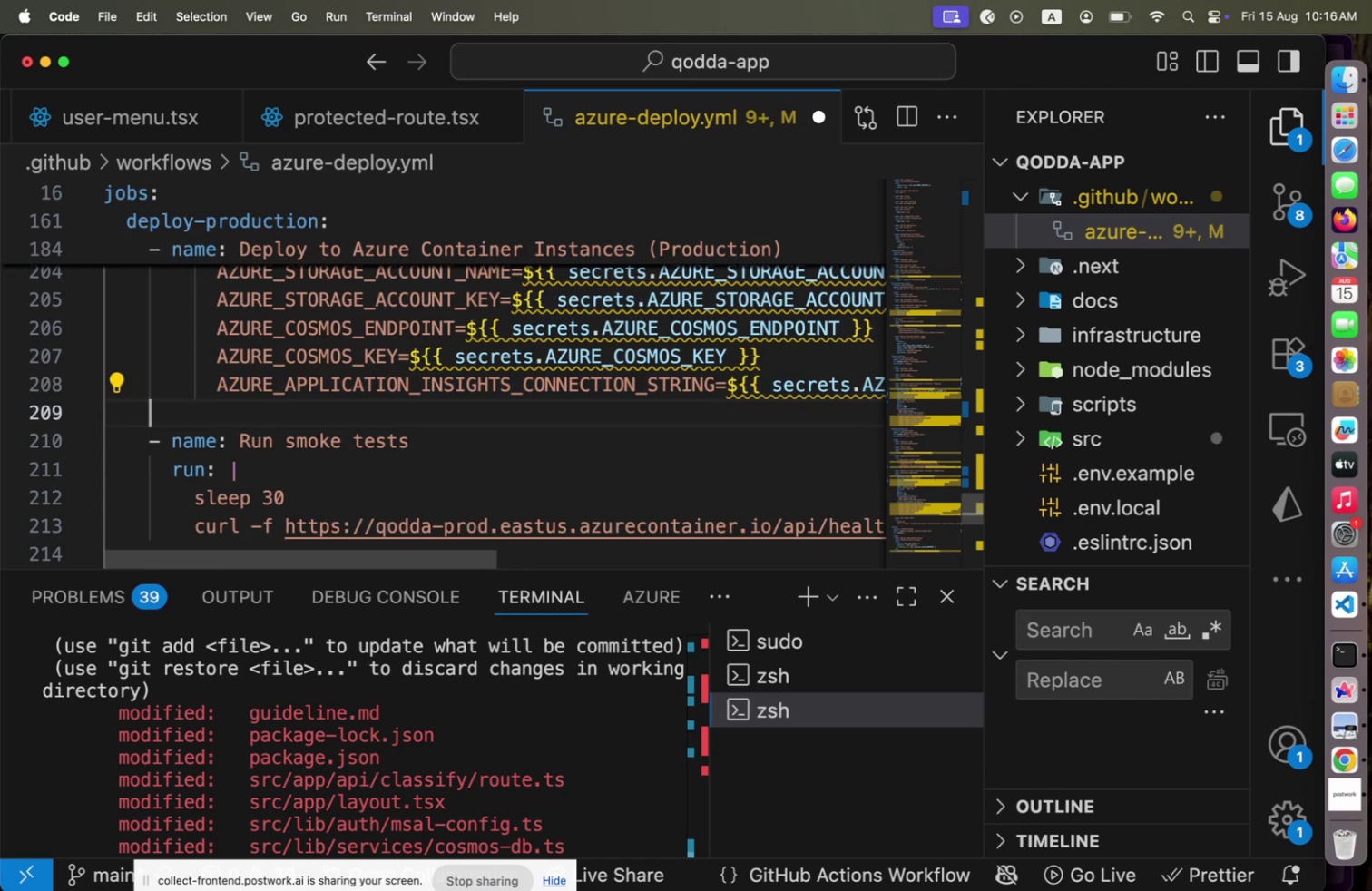 
key(ArrowDown)
 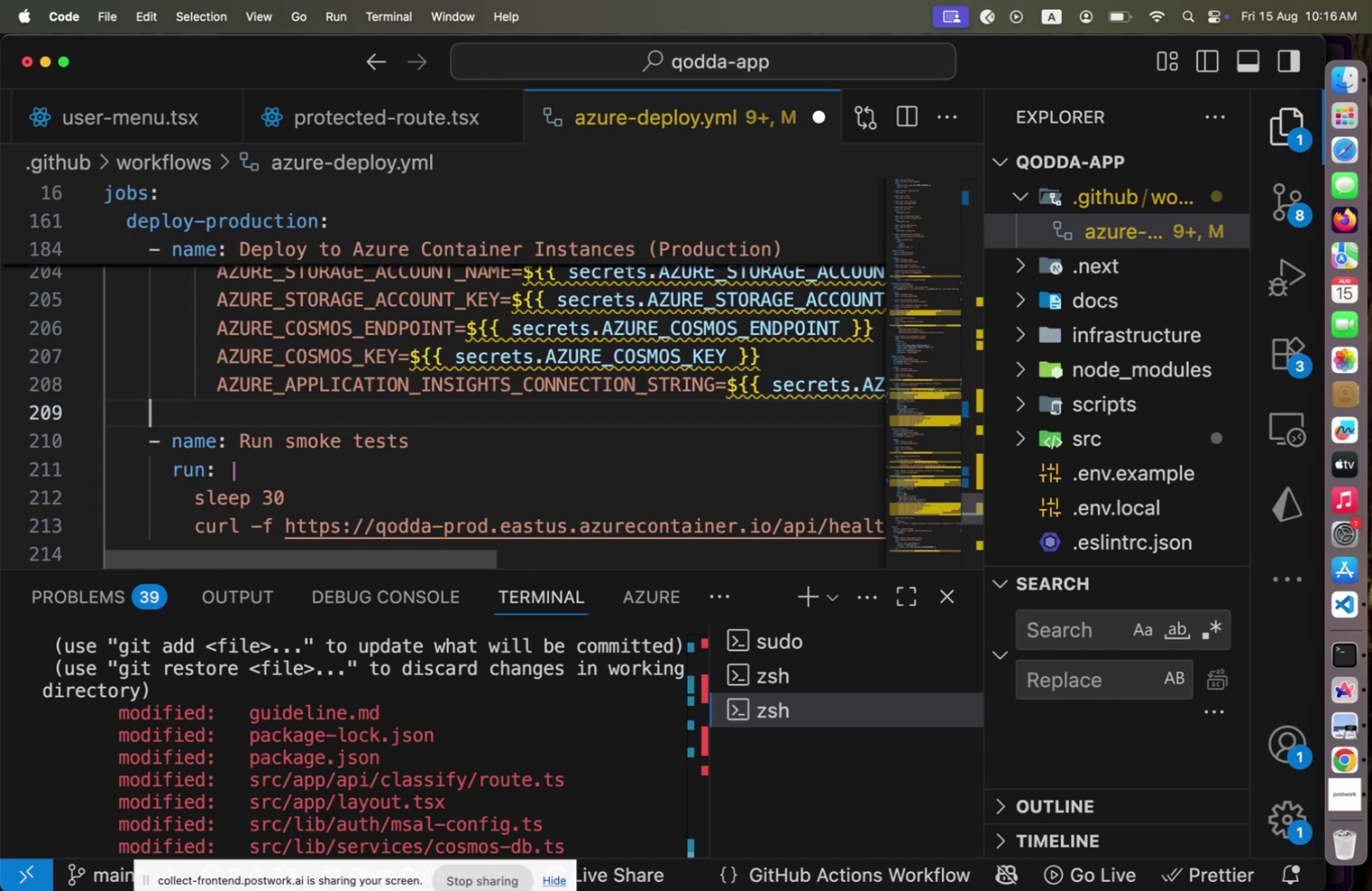 
key(ArrowDown)
 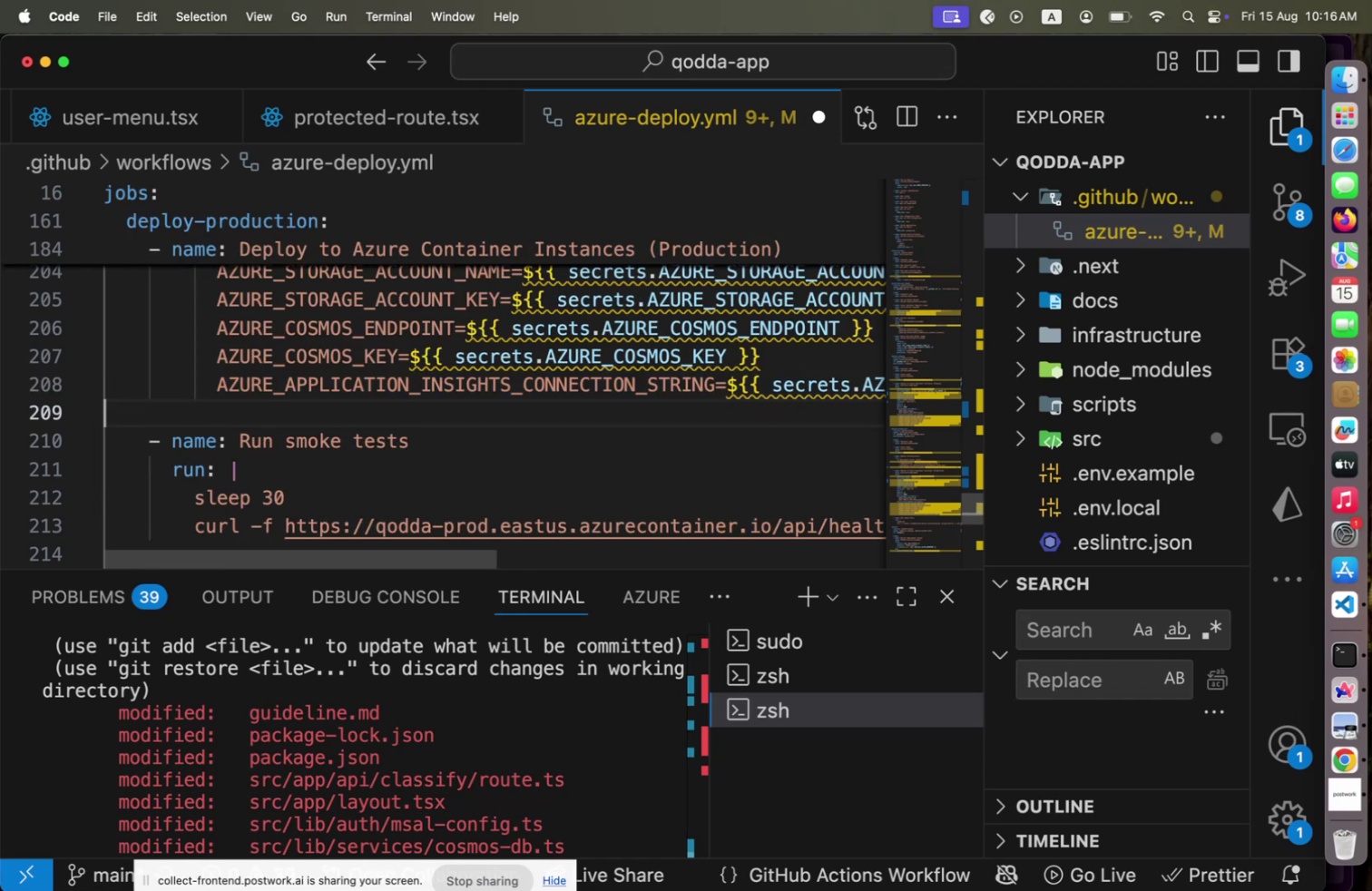 
key(ArrowDown)
 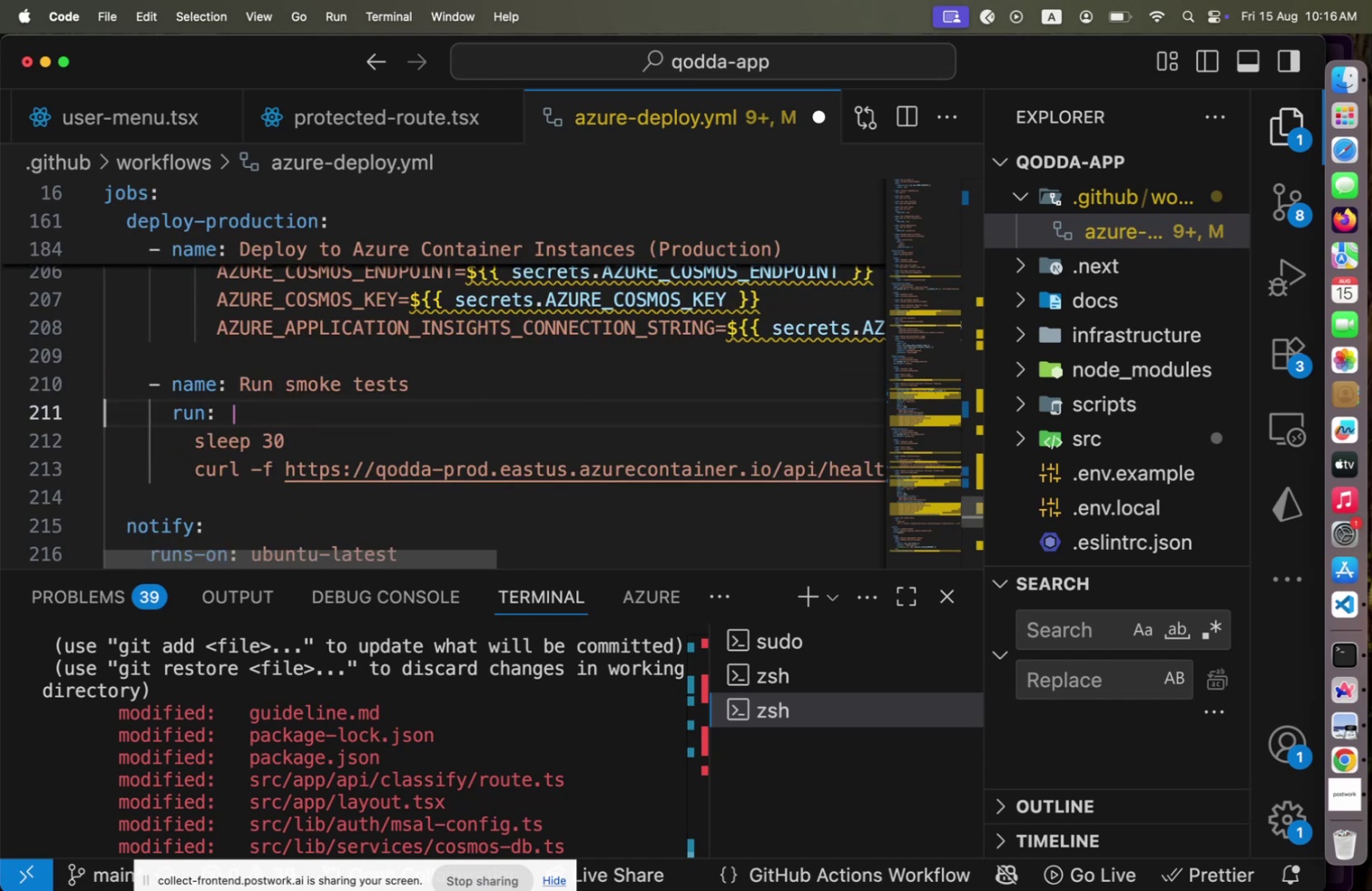 
key(ArrowDown)
 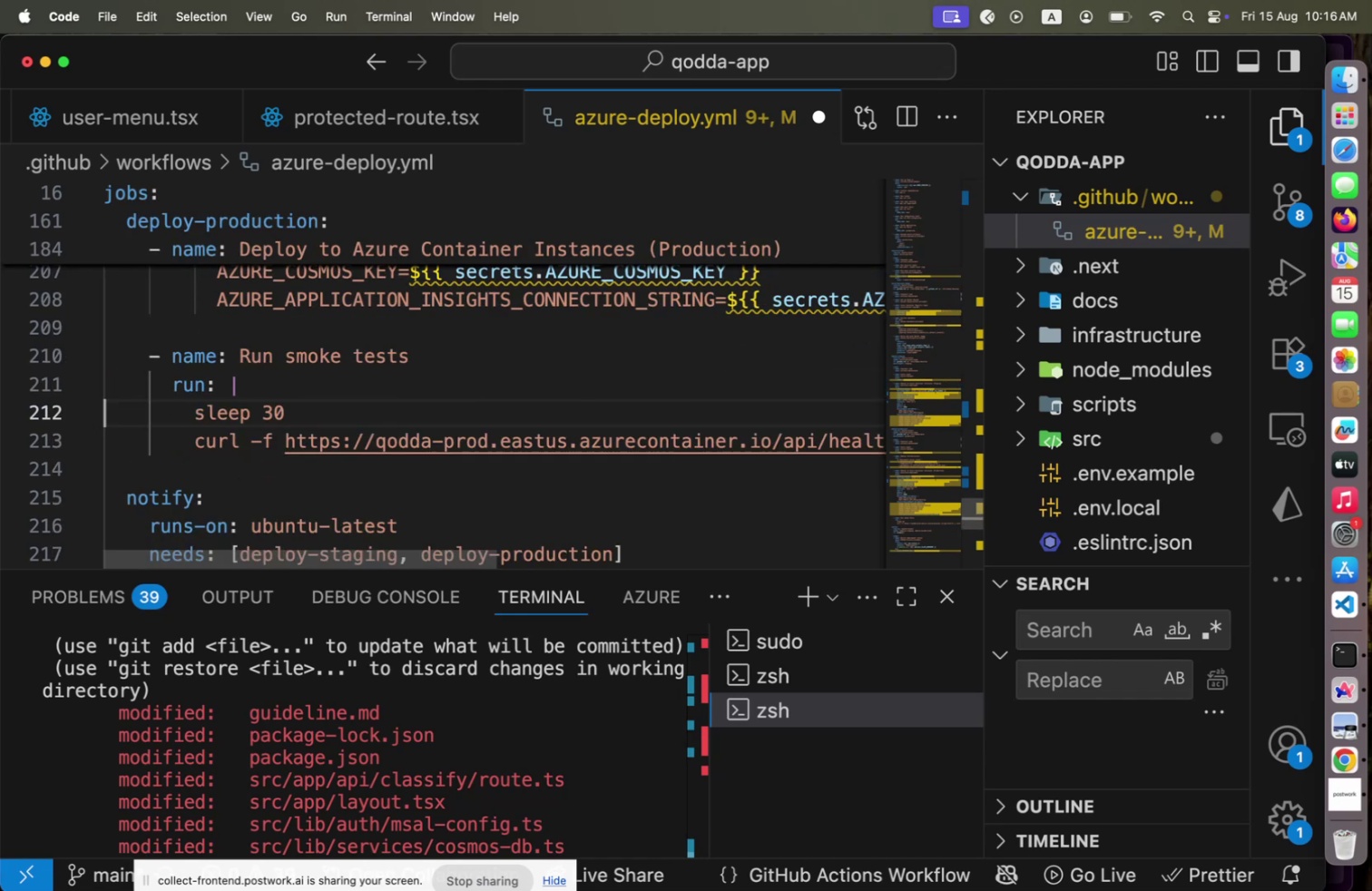 
key(ArrowDown)
 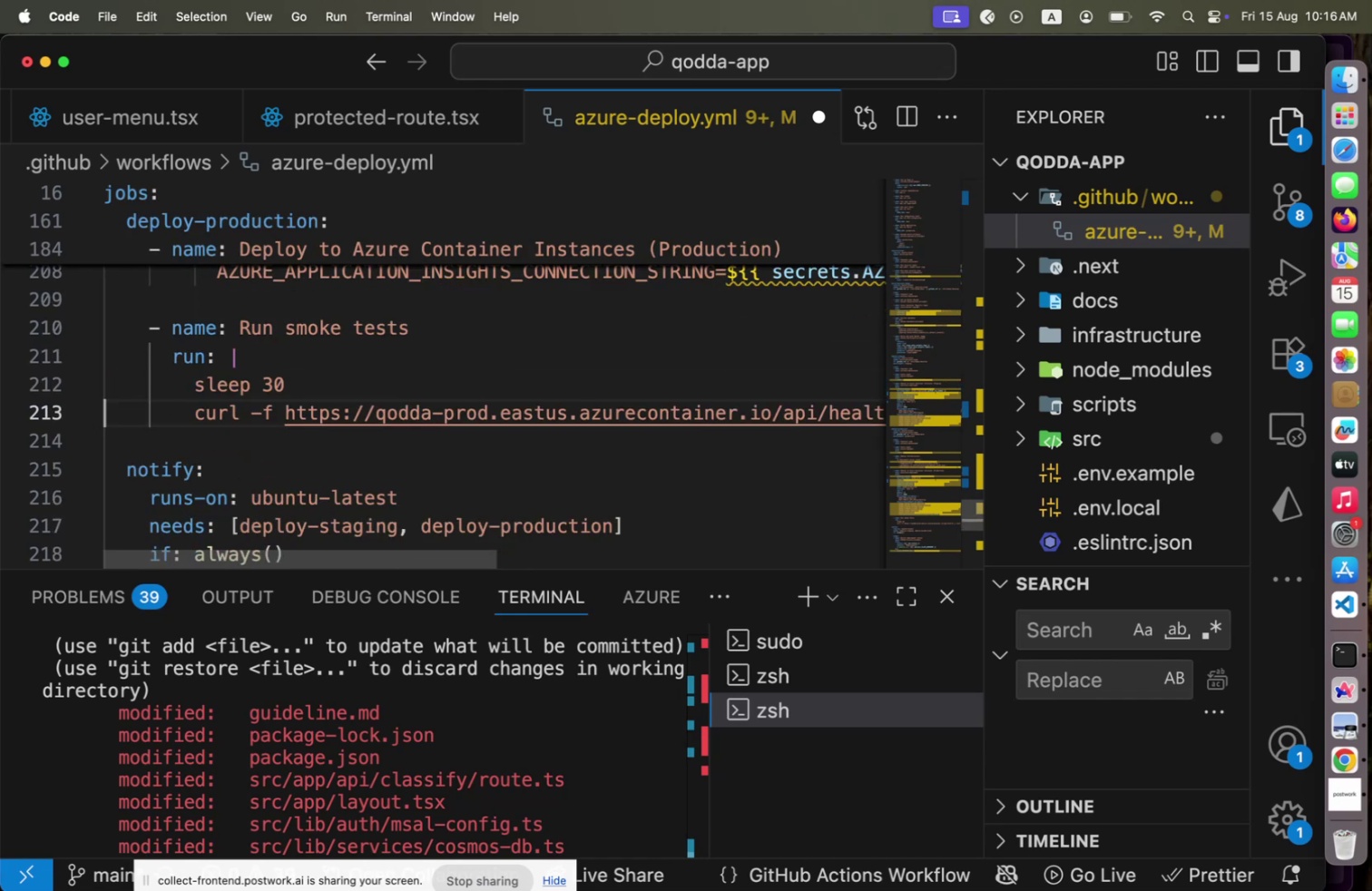 
hold_key(key=ArrowDown, duration=0.73)
 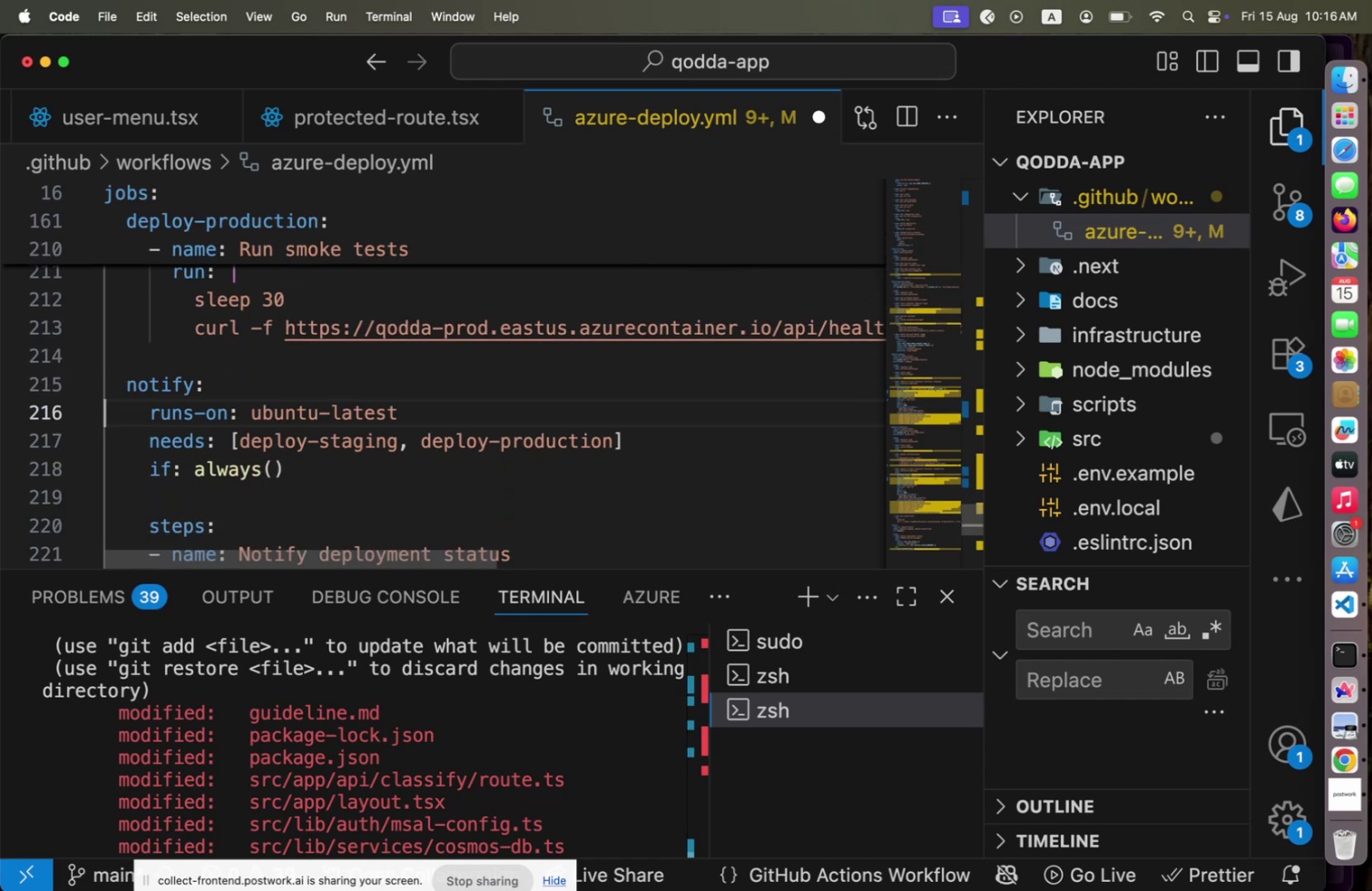 
hold_key(key=ArrowDown, duration=0.71)
 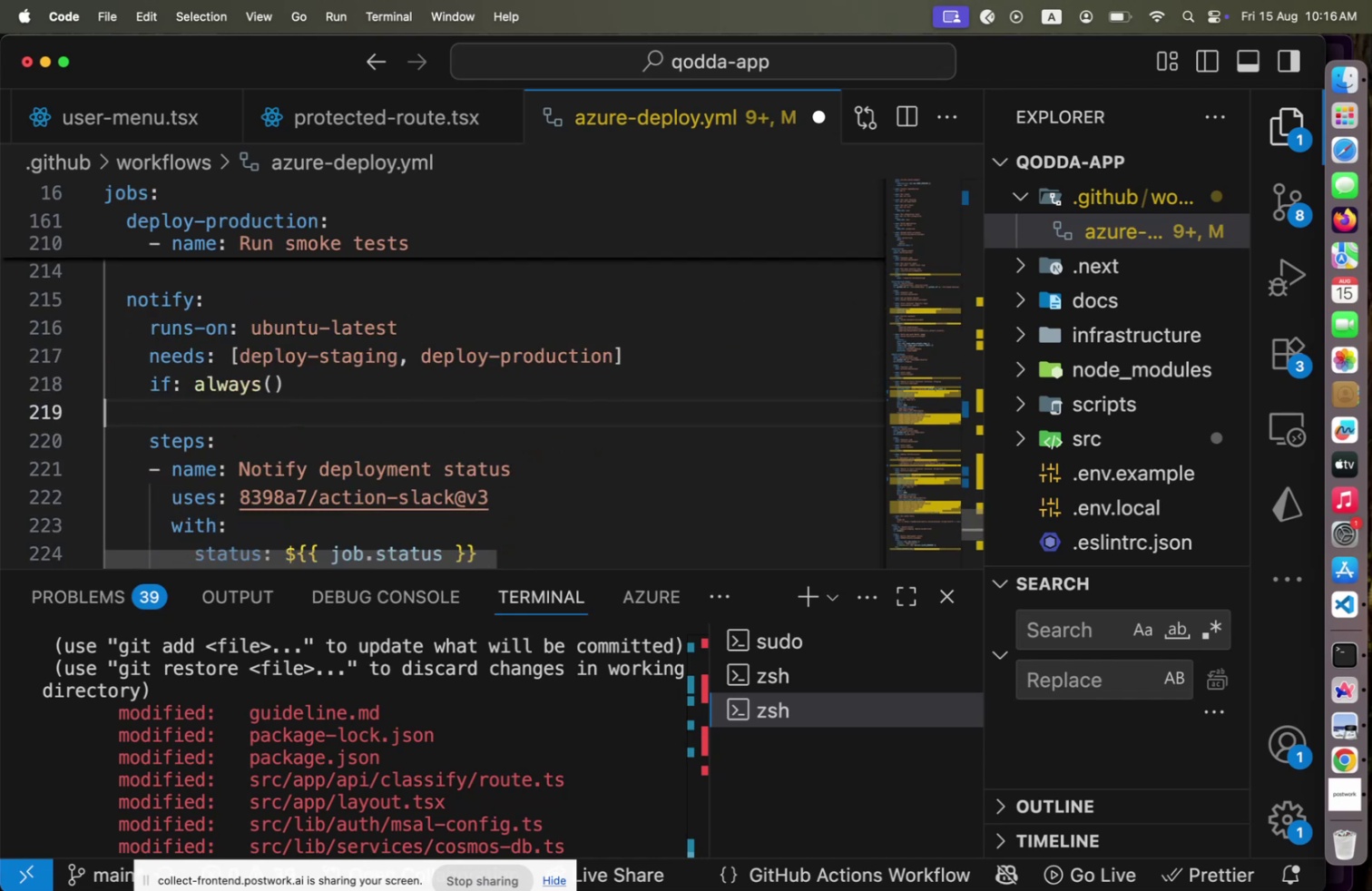 
hold_key(key=ArrowDown, duration=0.88)
 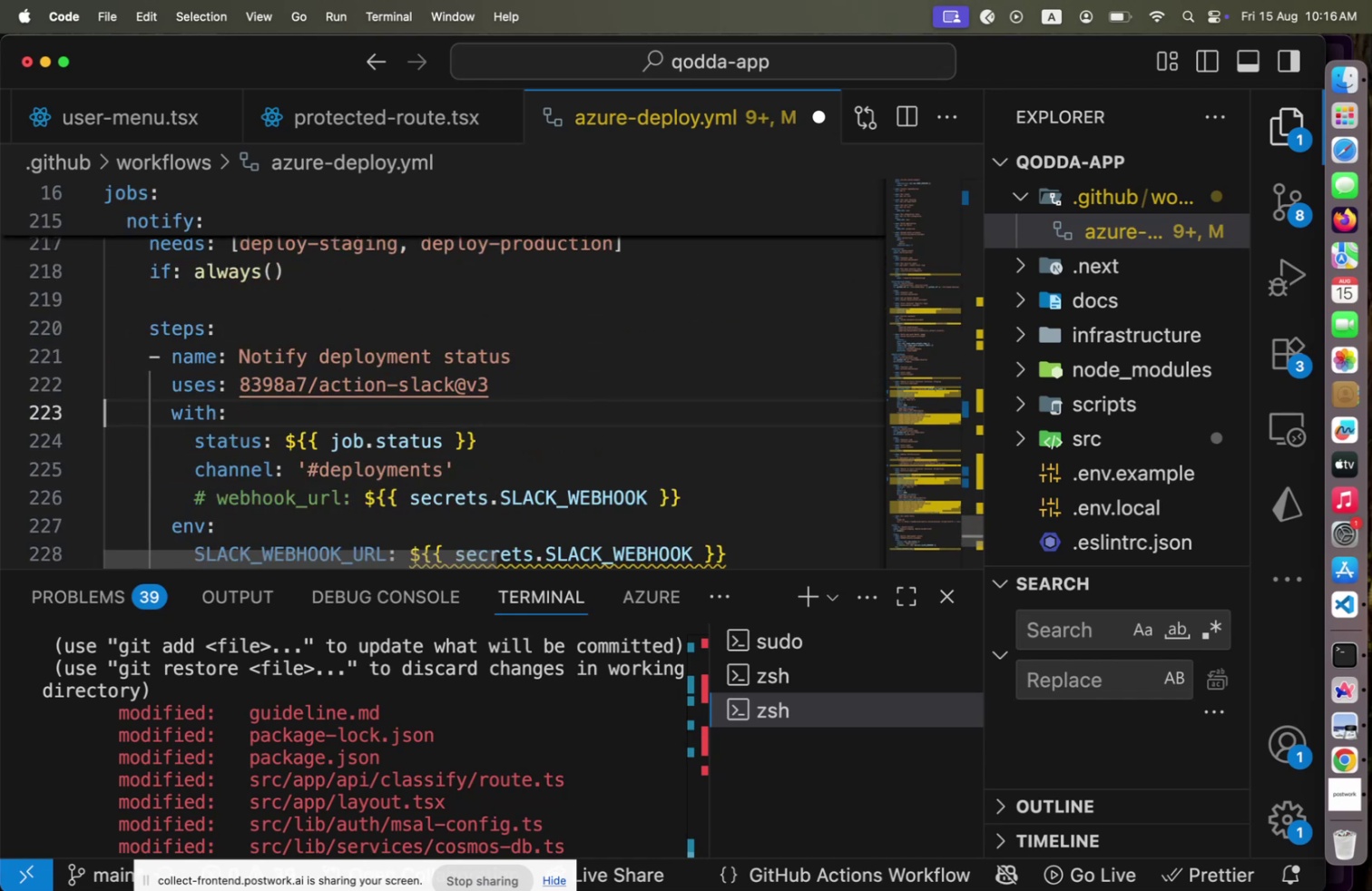 
hold_key(key=ArrowUp, duration=1.5)
 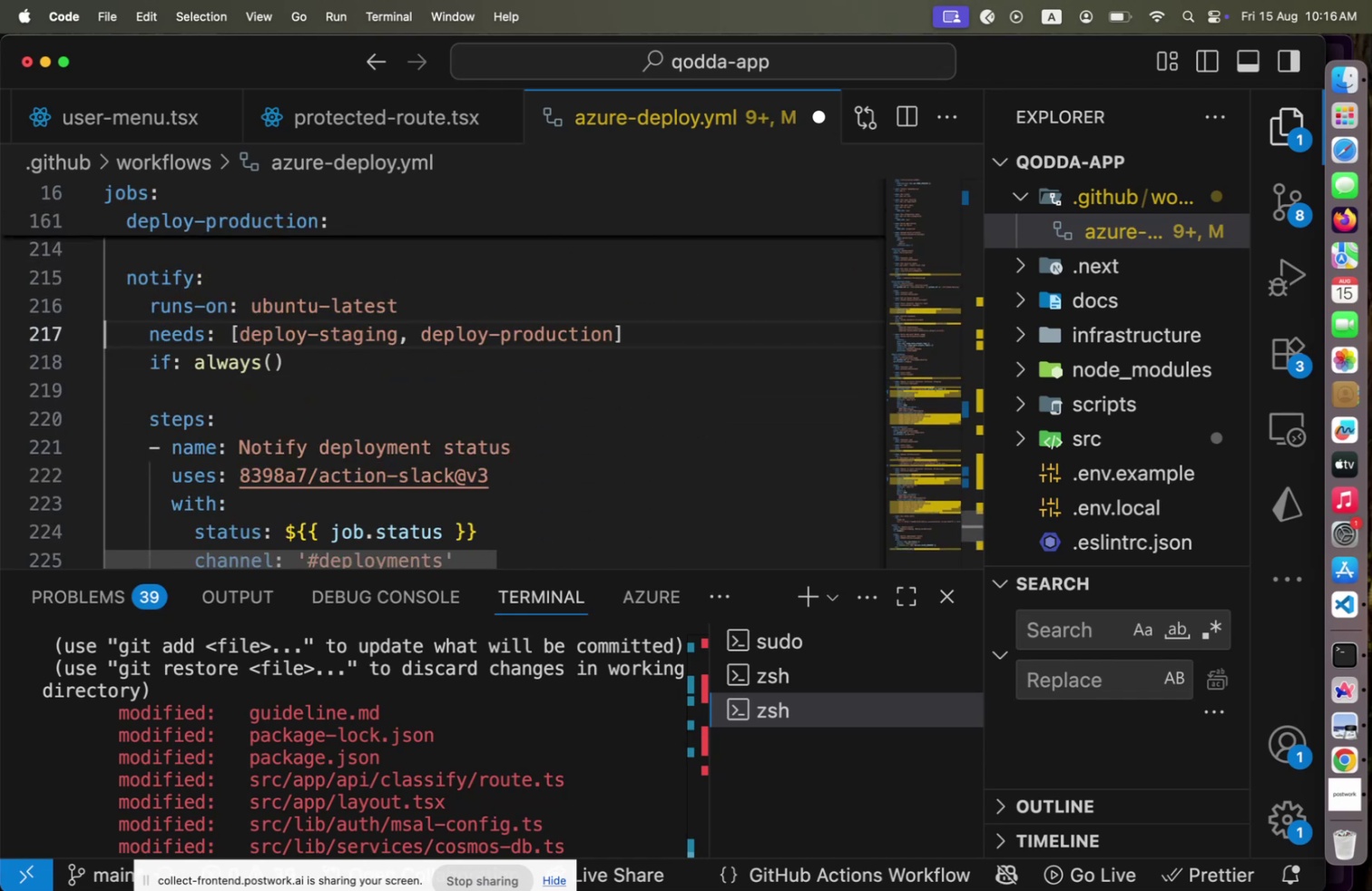 
hold_key(key=ArrowUp, duration=1.5)
 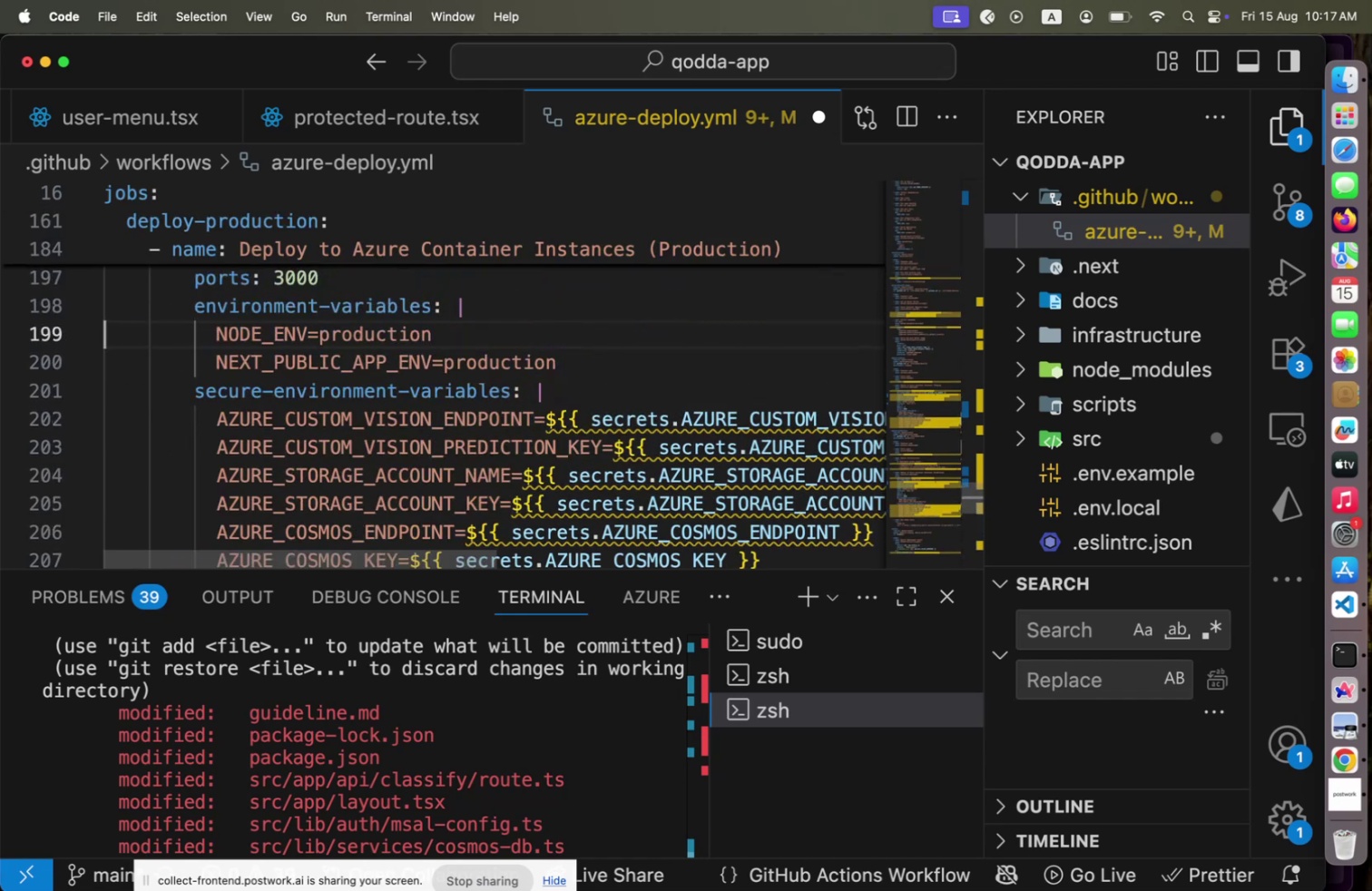 
hold_key(key=ArrowUp, duration=0.58)
 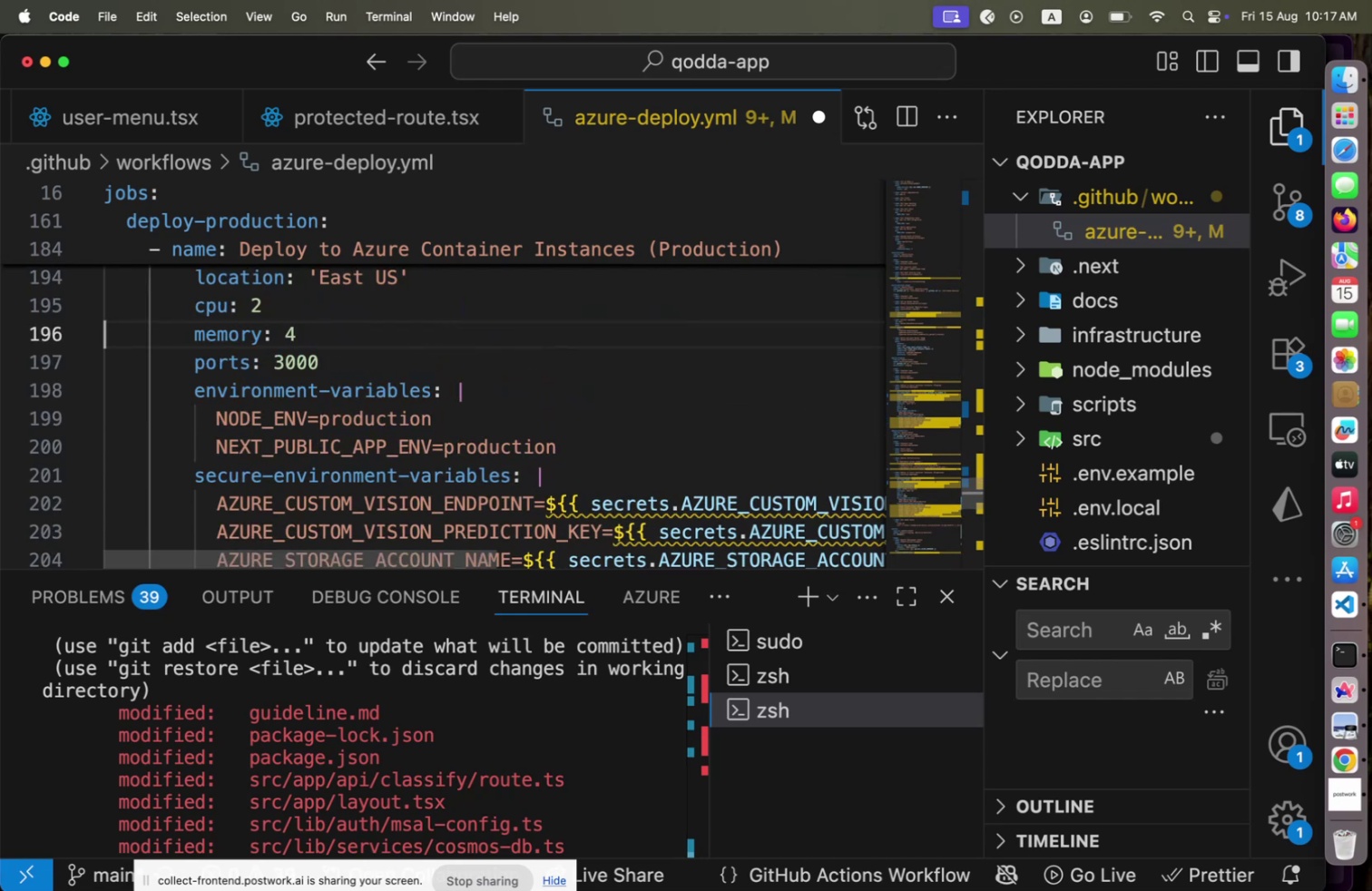 
key(ArrowUp)
 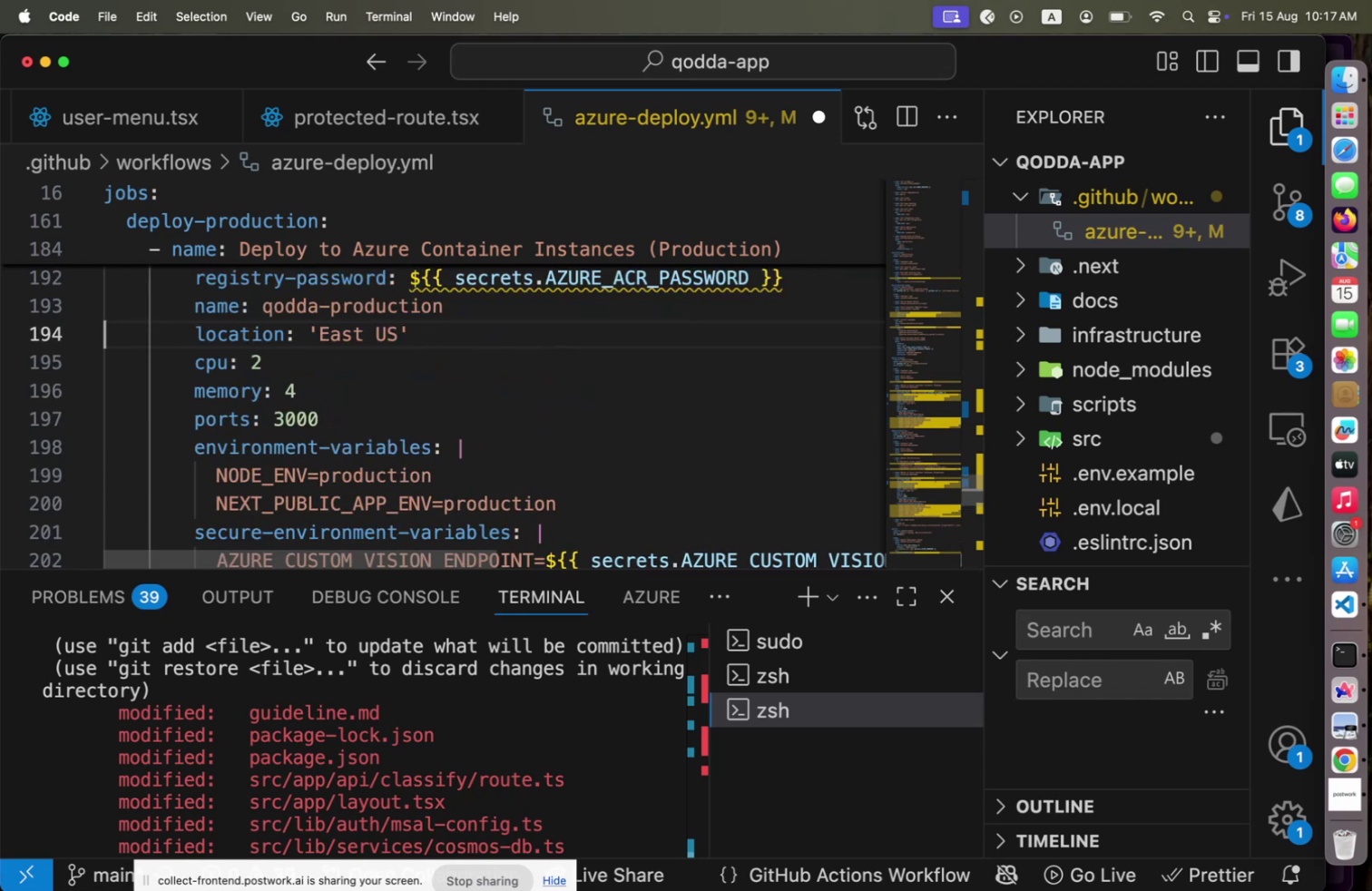 
hold_key(key=ArrowUp, duration=0.79)
 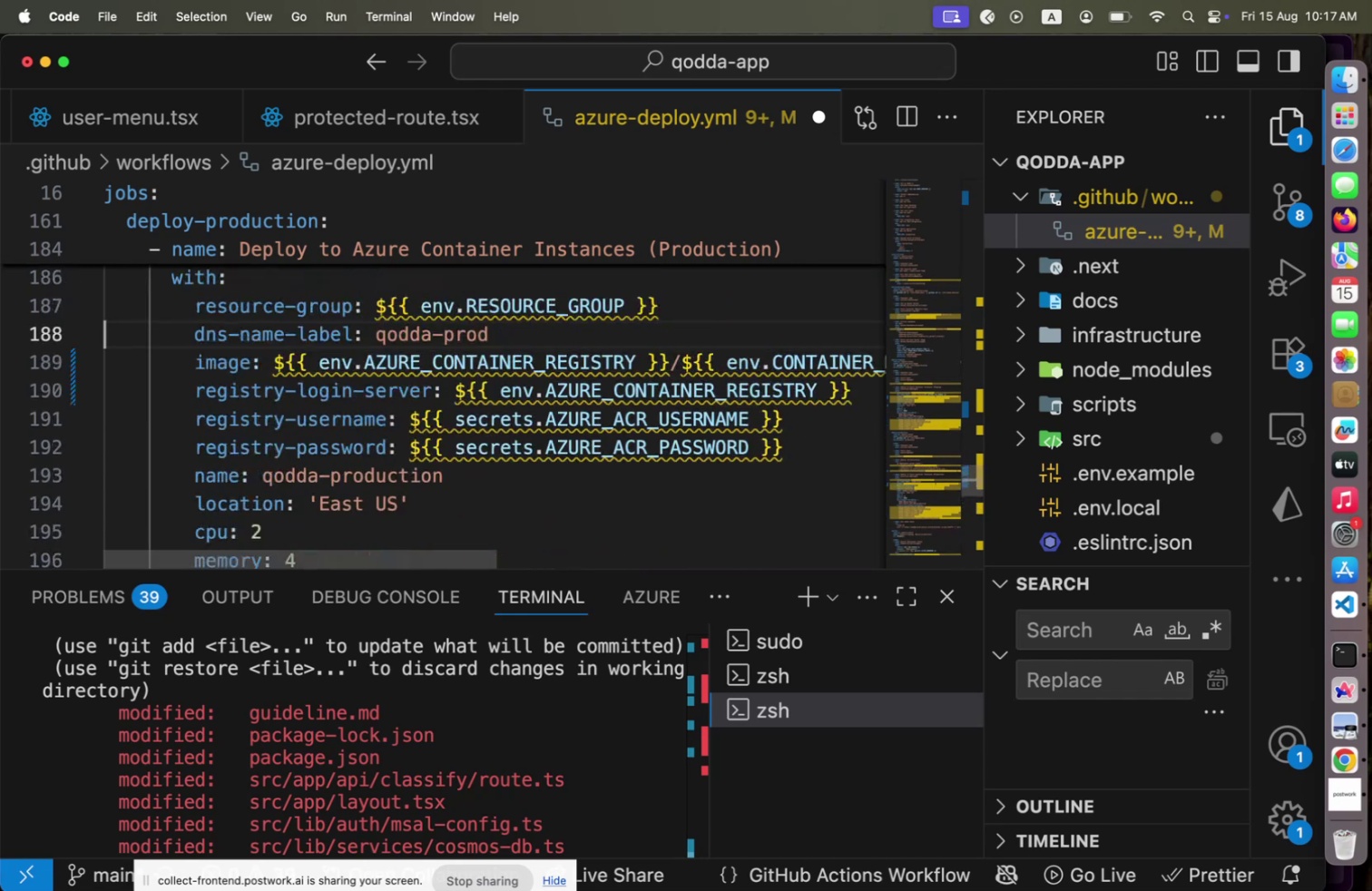 
hold_key(key=ArrowUp, duration=0.62)
 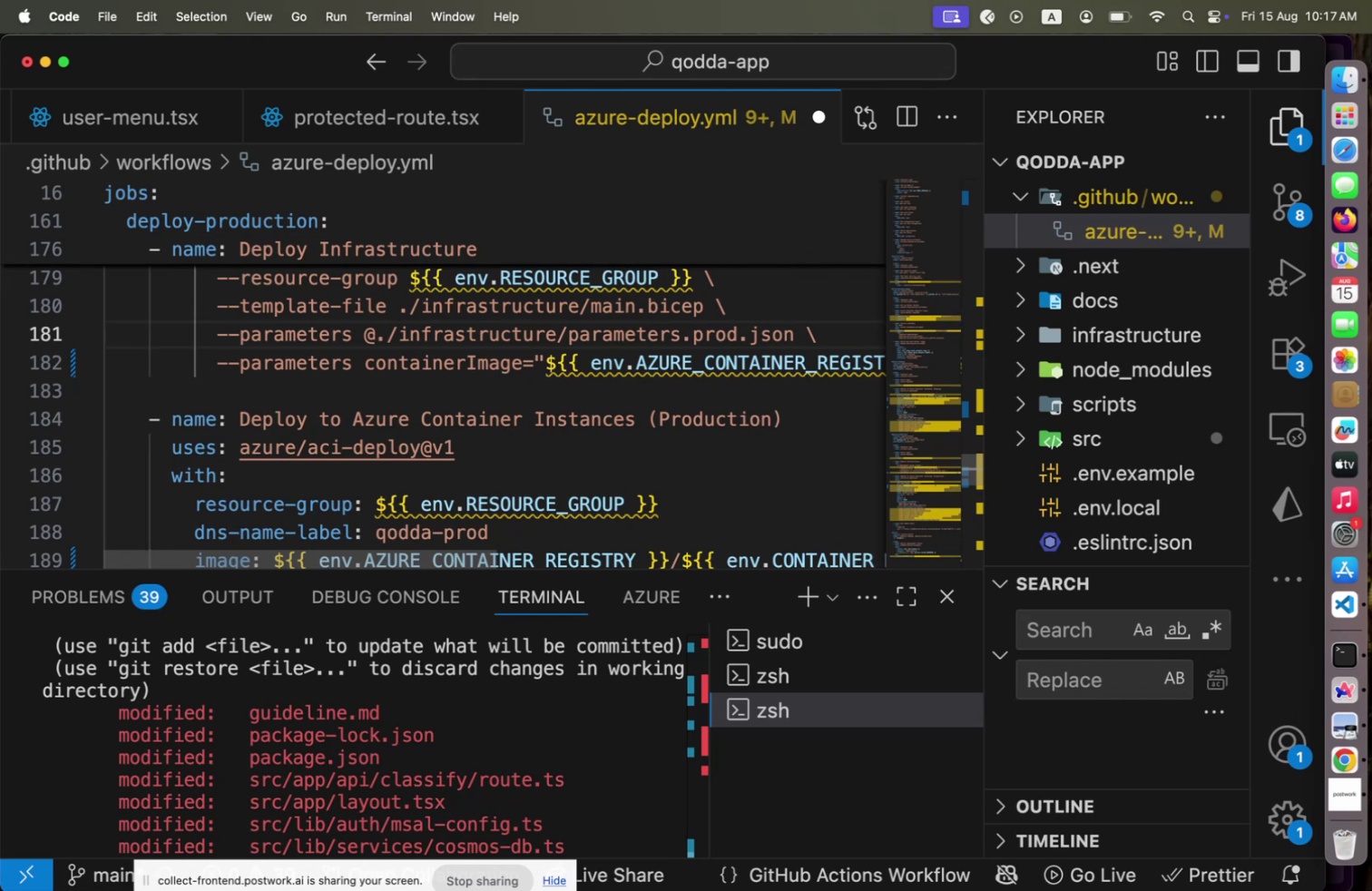 
wait(15.59)
 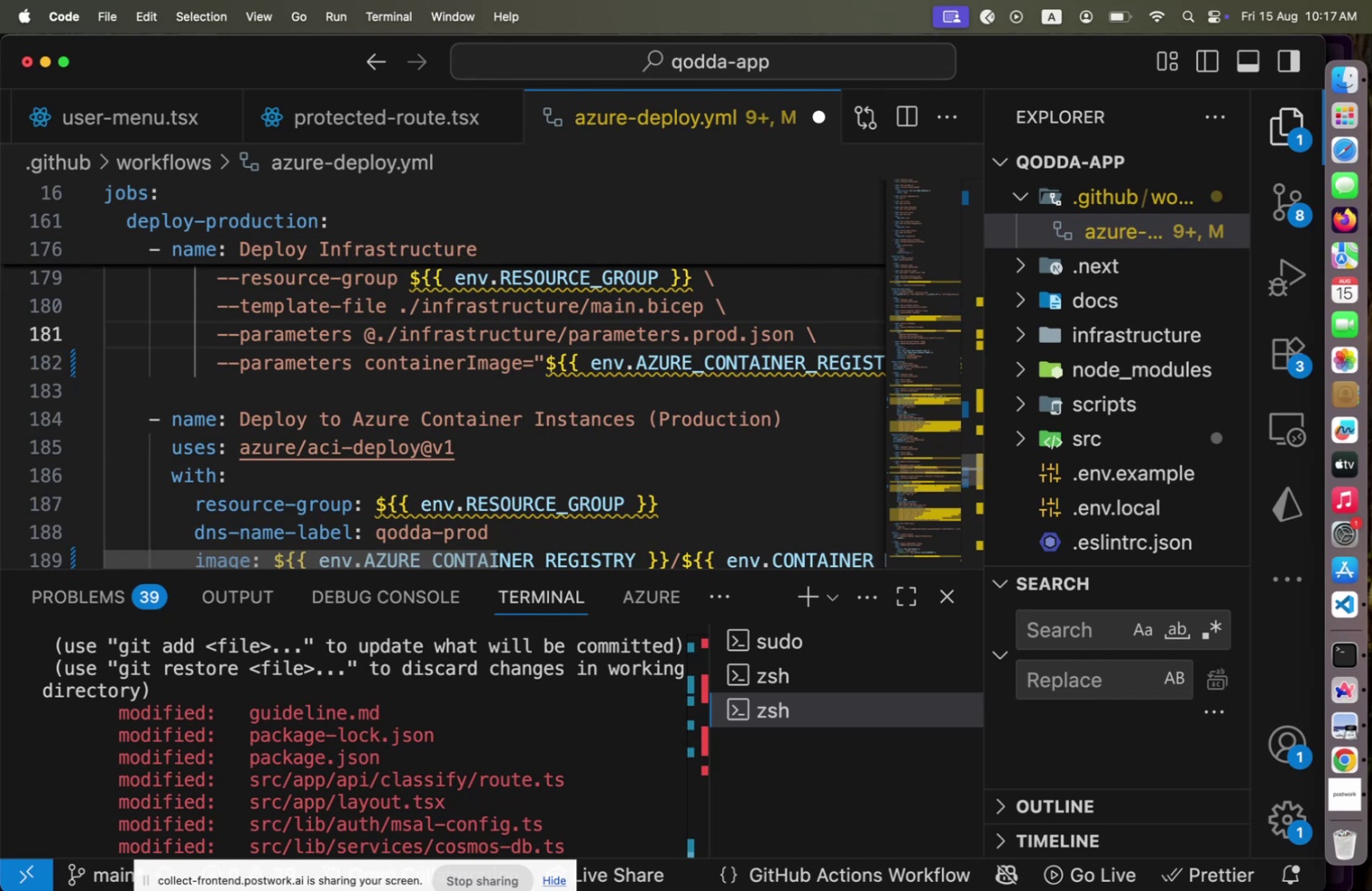 
key(ArrowUp)
 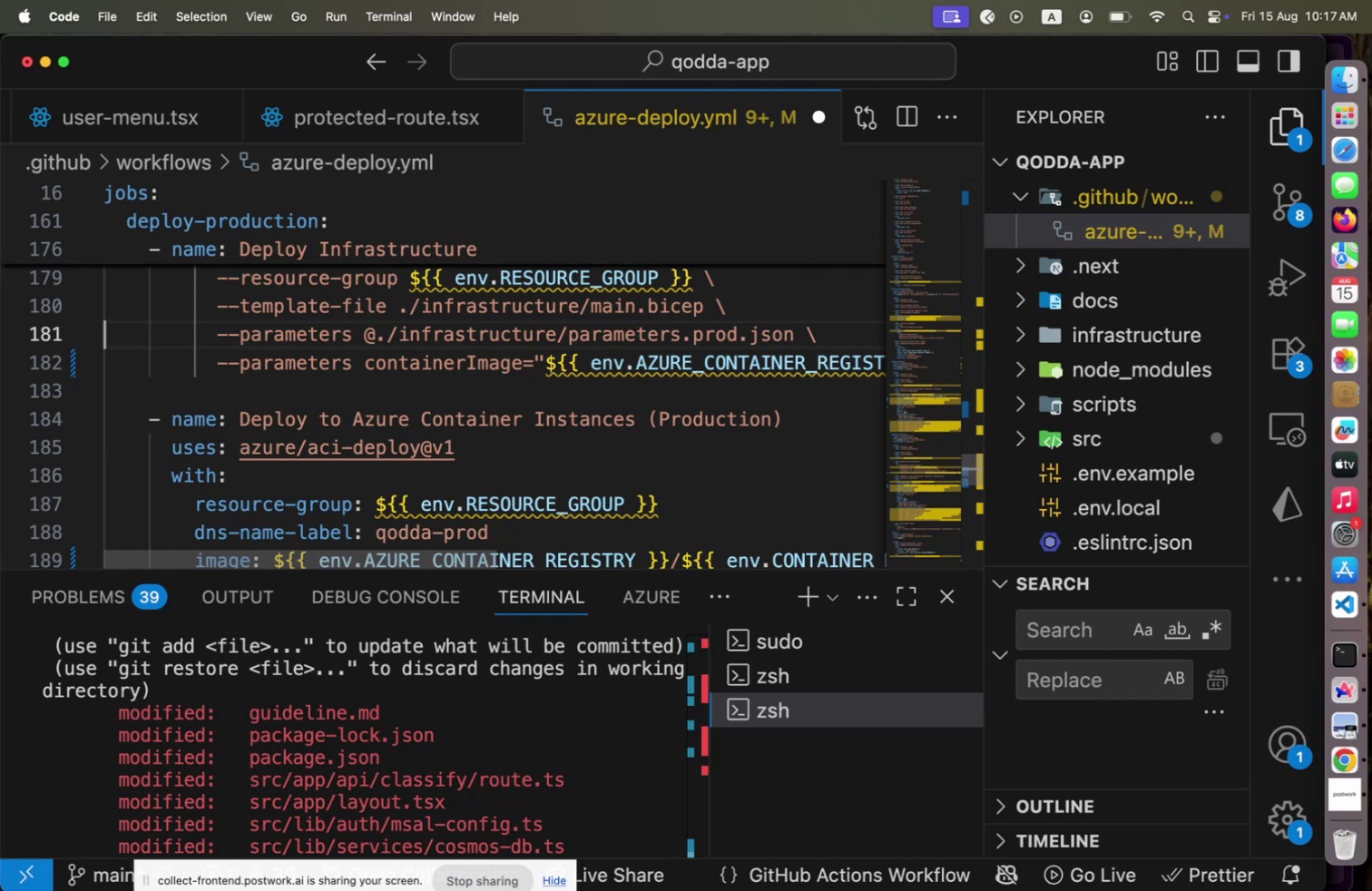 
hold_key(key=ArrowUp, duration=0.81)
 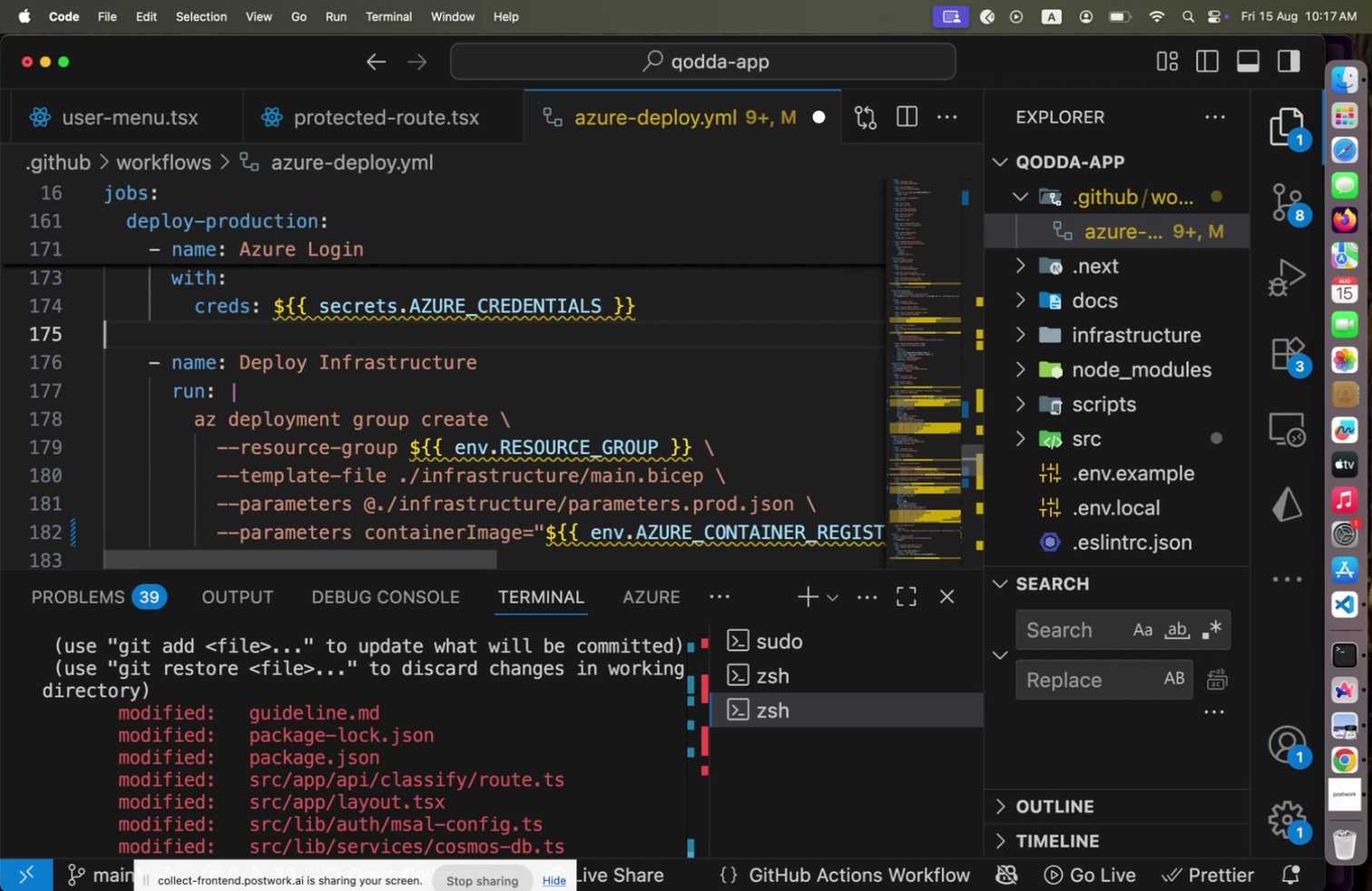 
wait(11.01)
 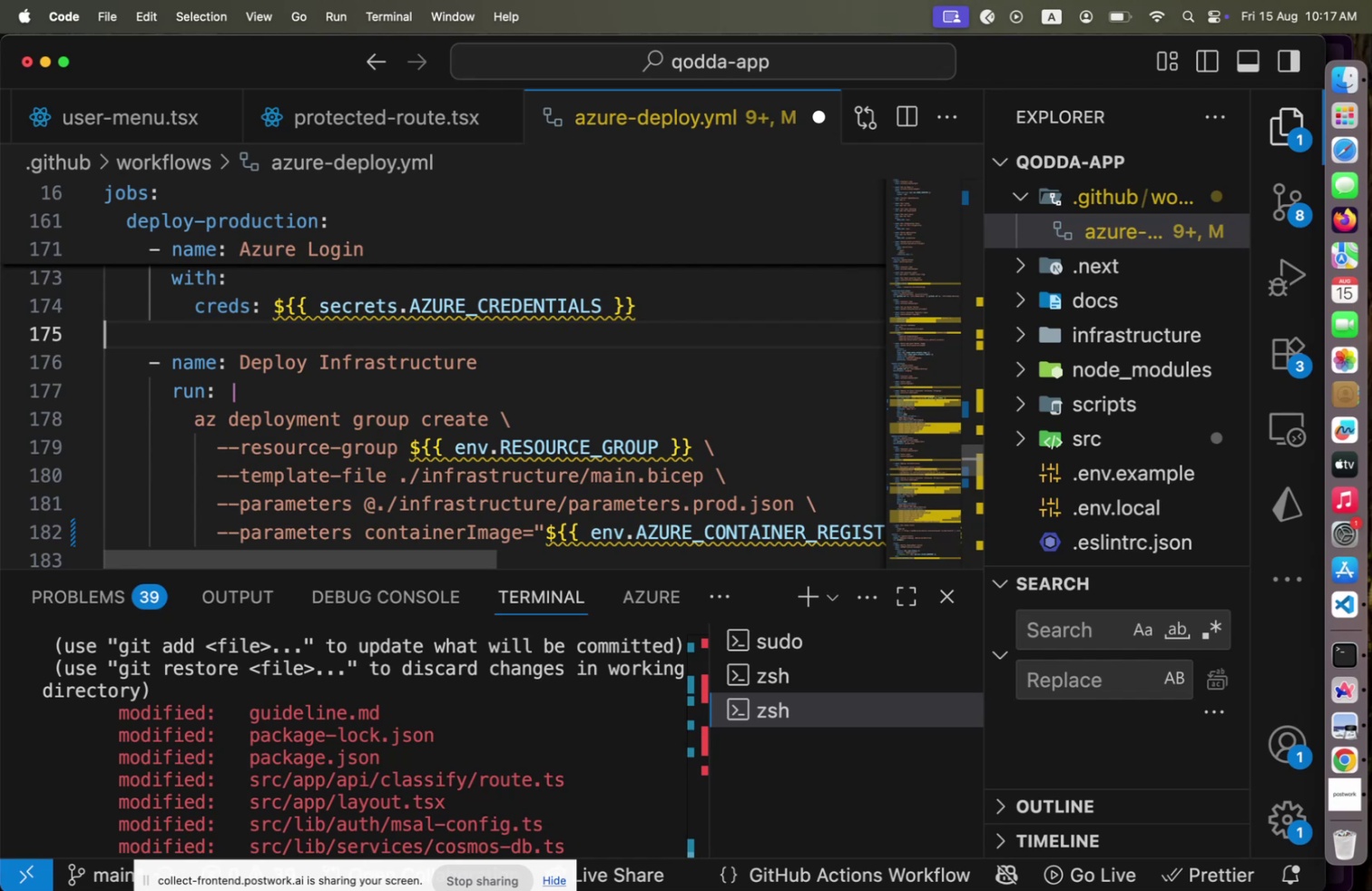 
key(Meta+CommandLeft)
 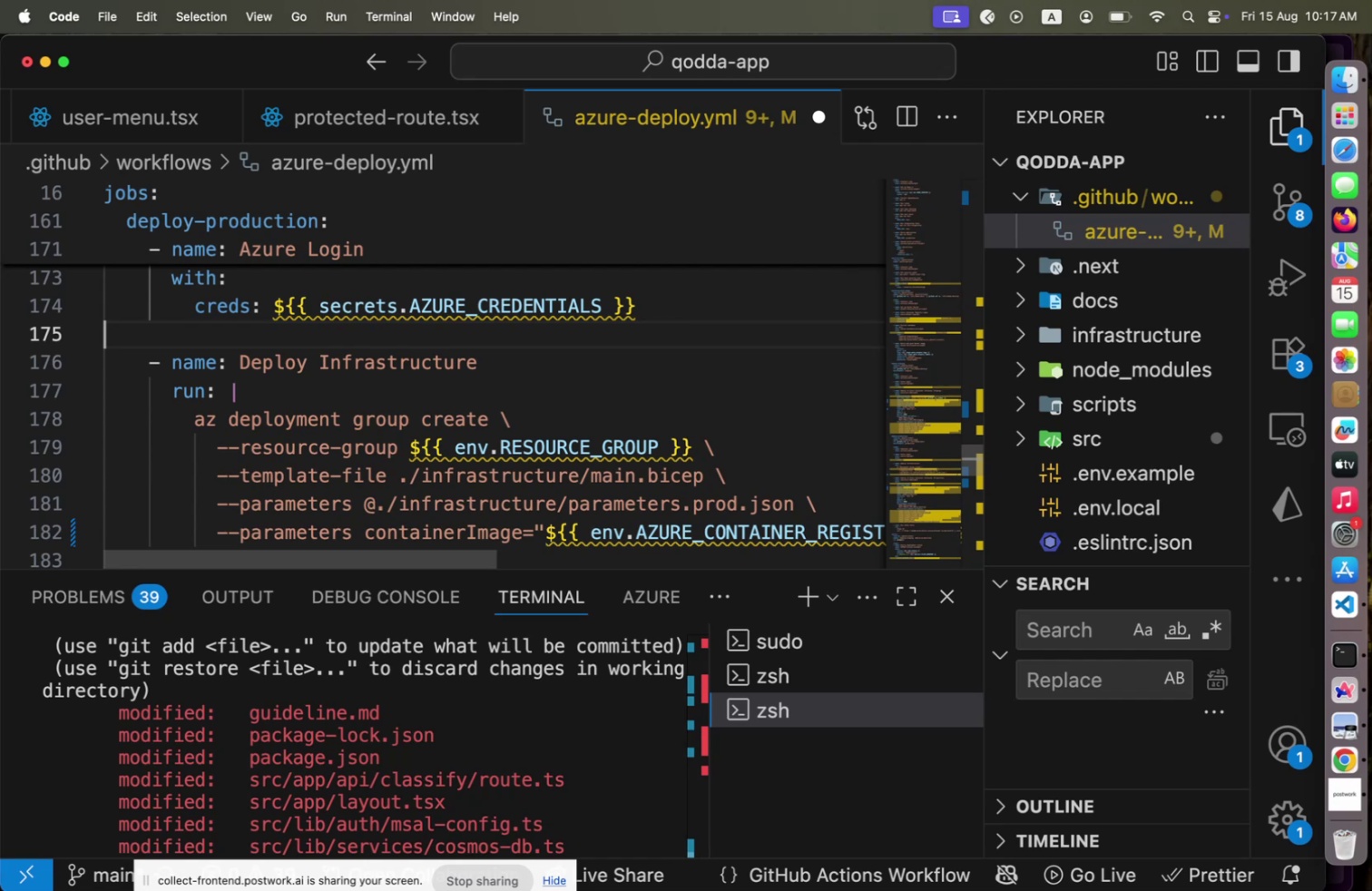 
key(Meta+Tab)
 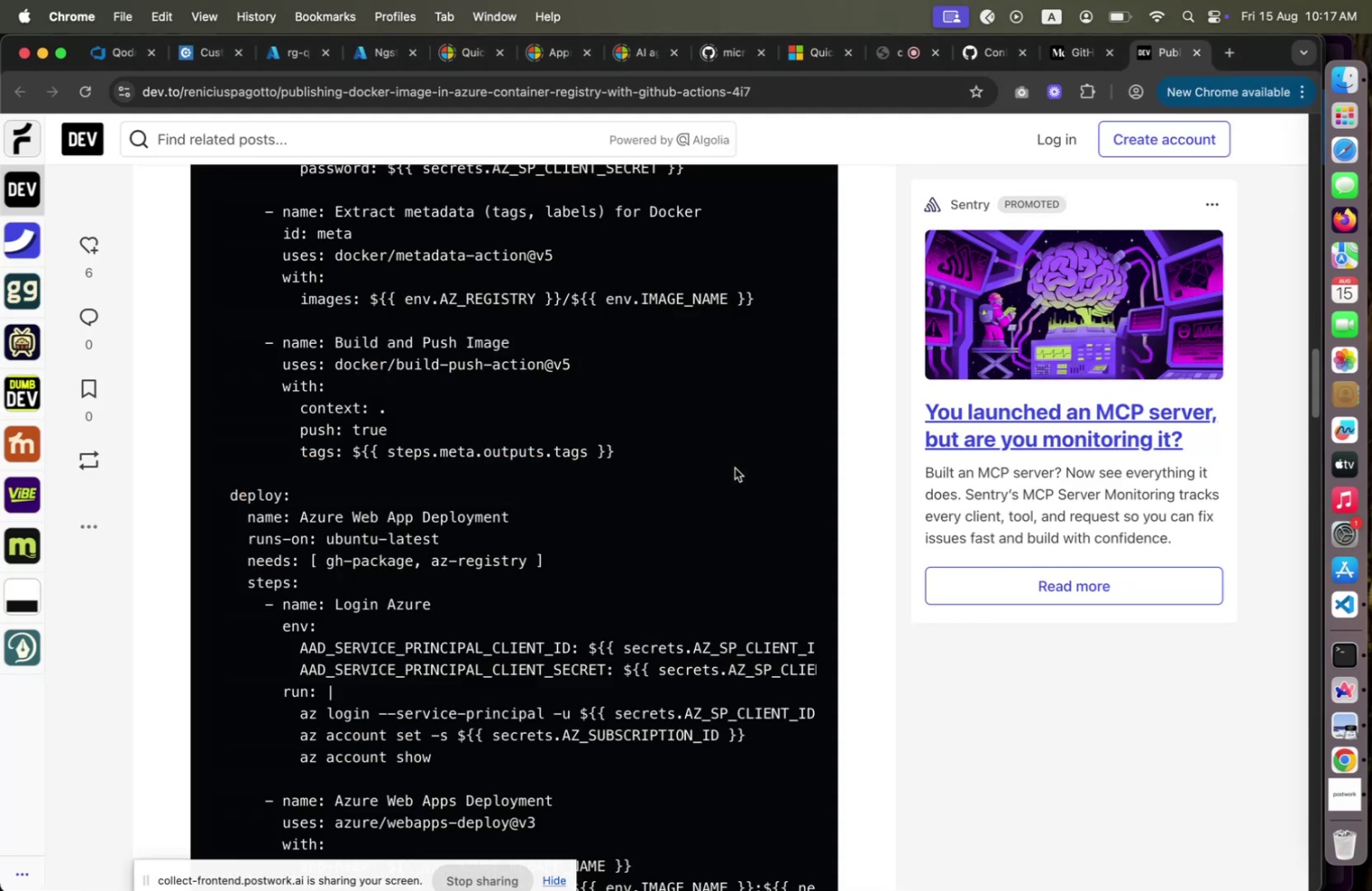 
left_click([1065, 68])
 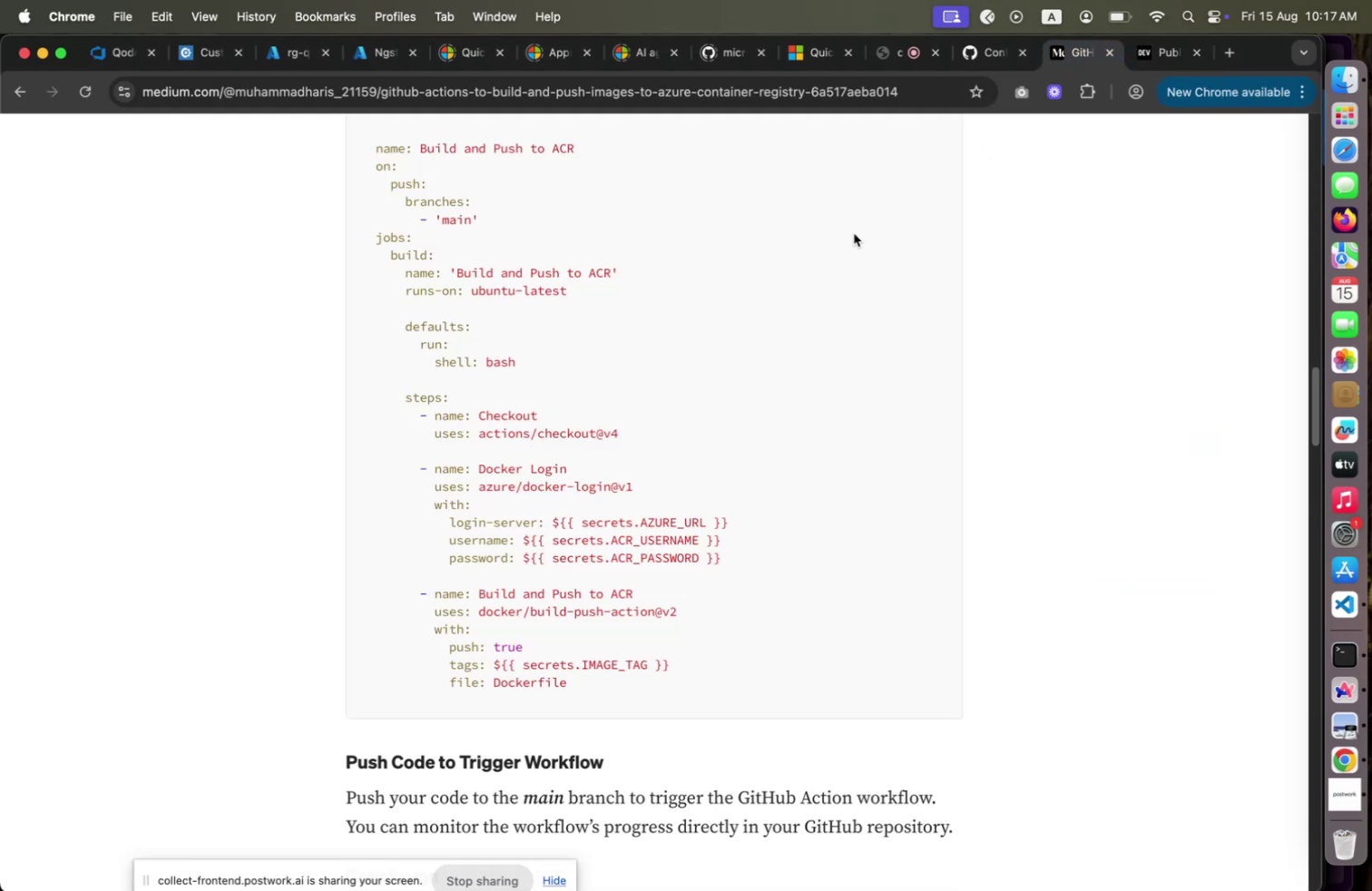 
scroll: coordinate [747, 392], scroll_direction: down, amount: 30.0
 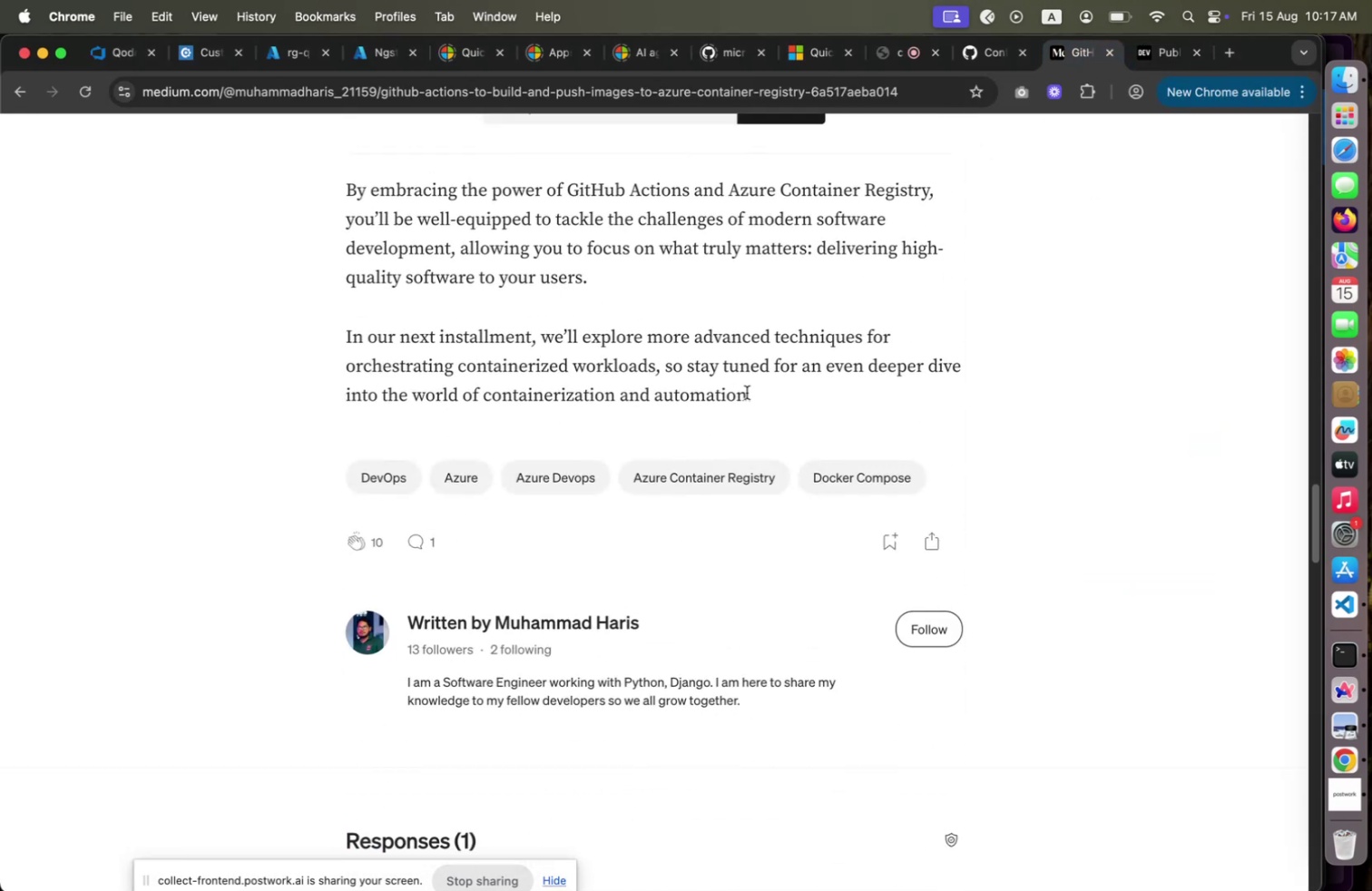 
scroll: coordinate [749, 391], scroll_direction: up, amount: 61.0
 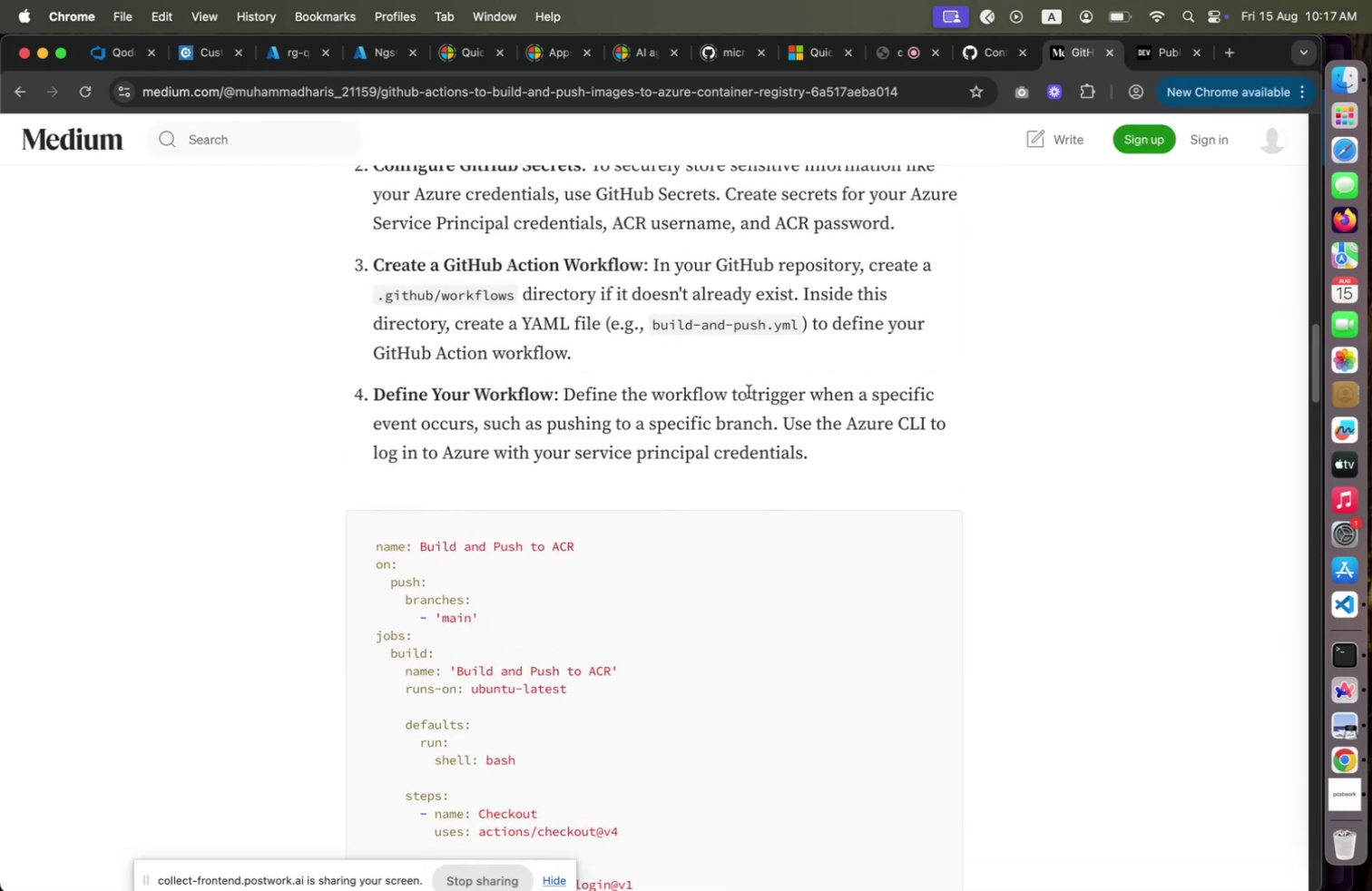 
scroll: coordinate [749, 391], scroll_direction: down, amount: 11.0
 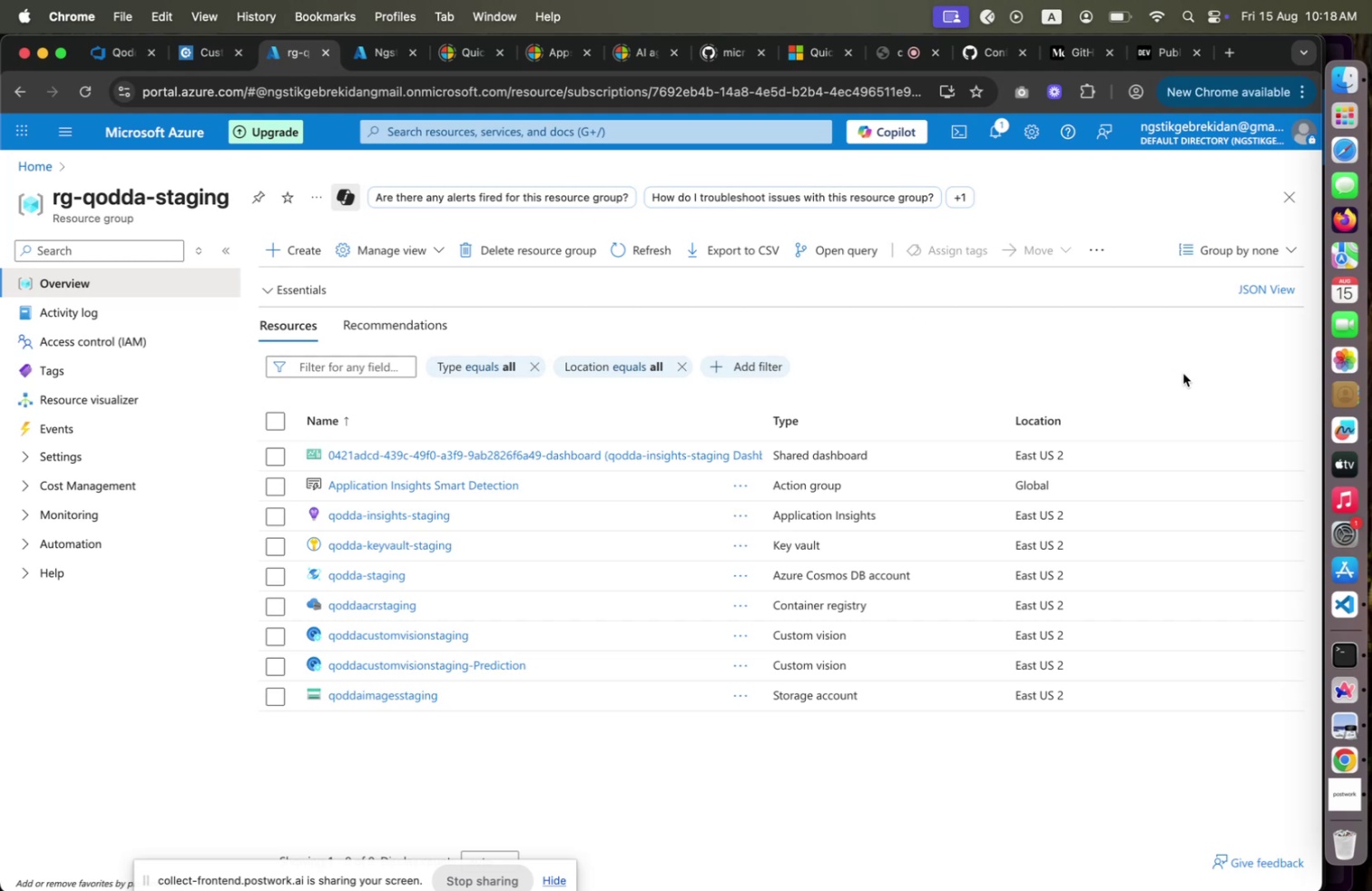 
wait(25.45)
 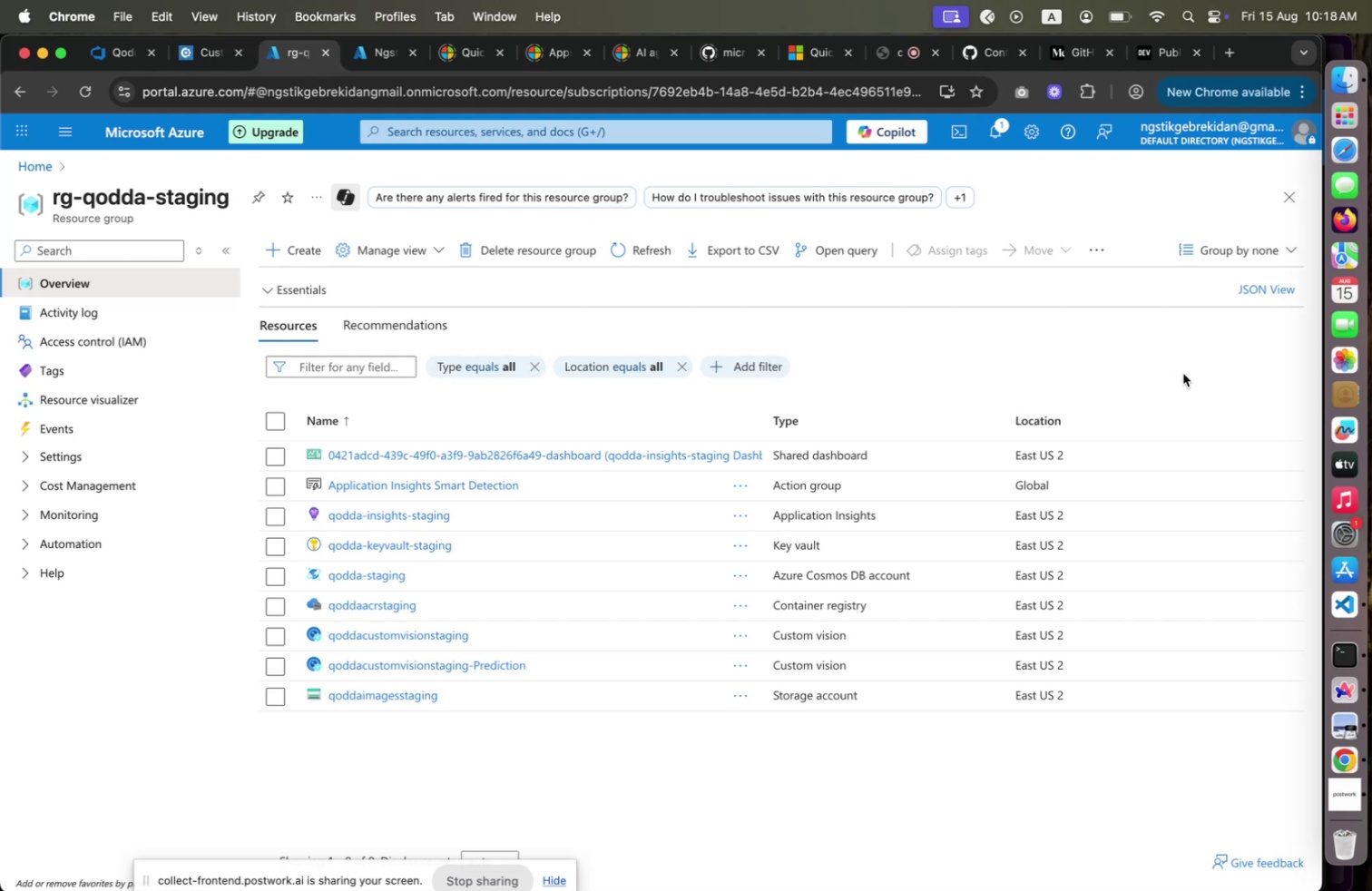 
double_click([372, 578])
 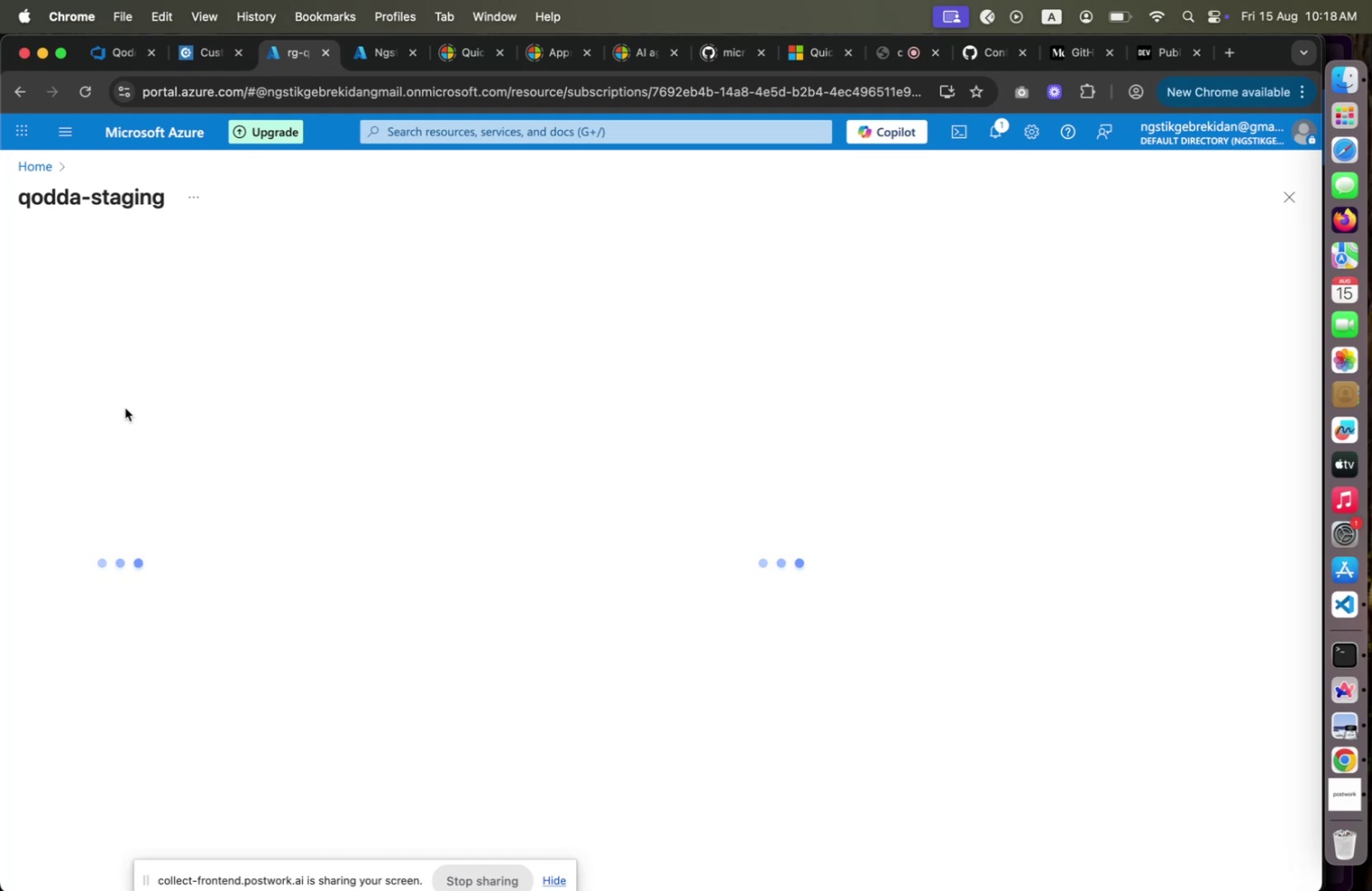 
wait(7.56)
 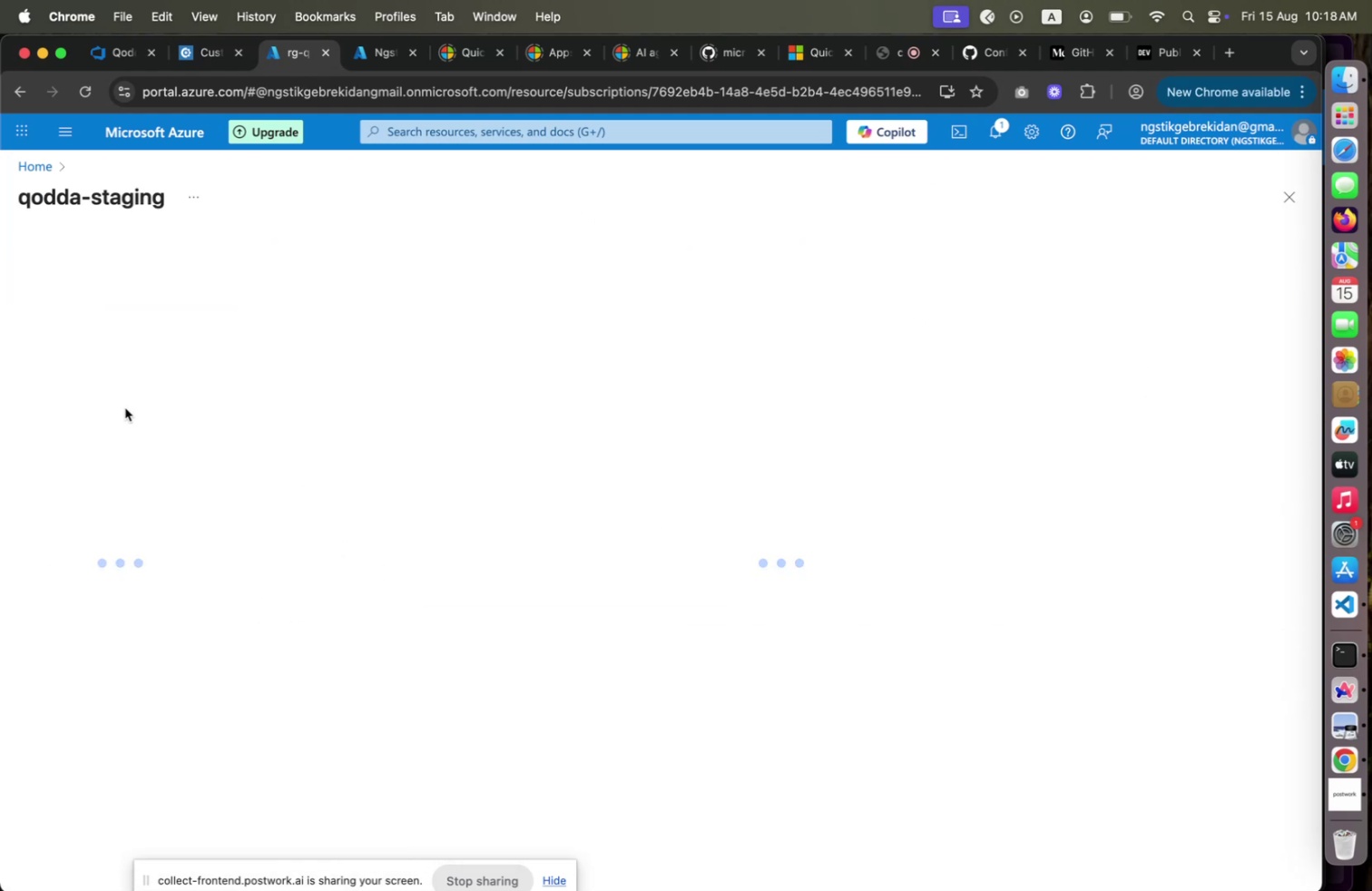 
left_click([1350, 603])
 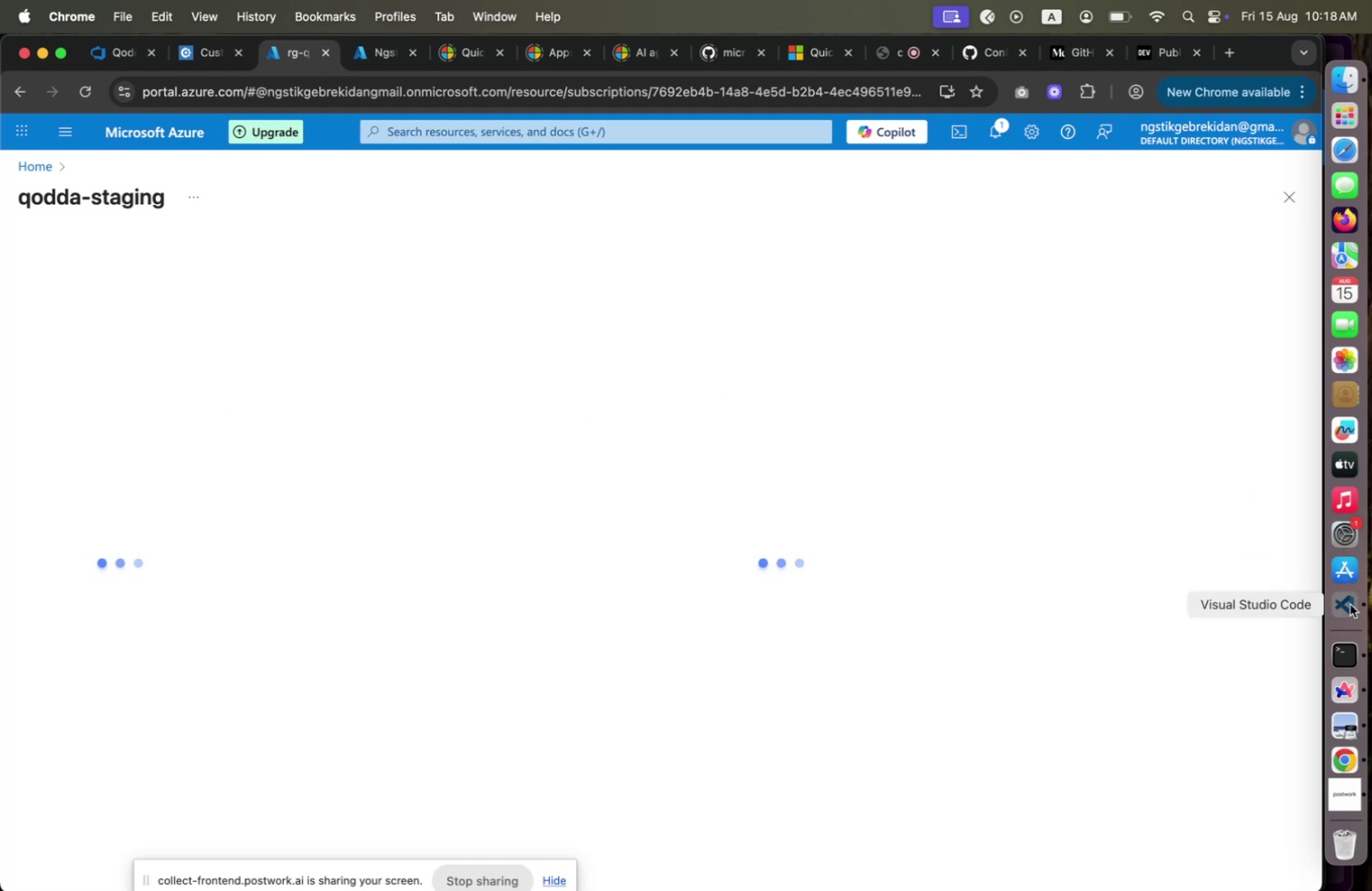 
scroll: coordinate [1134, 384], scroll_direction: down, amount: 7.0
 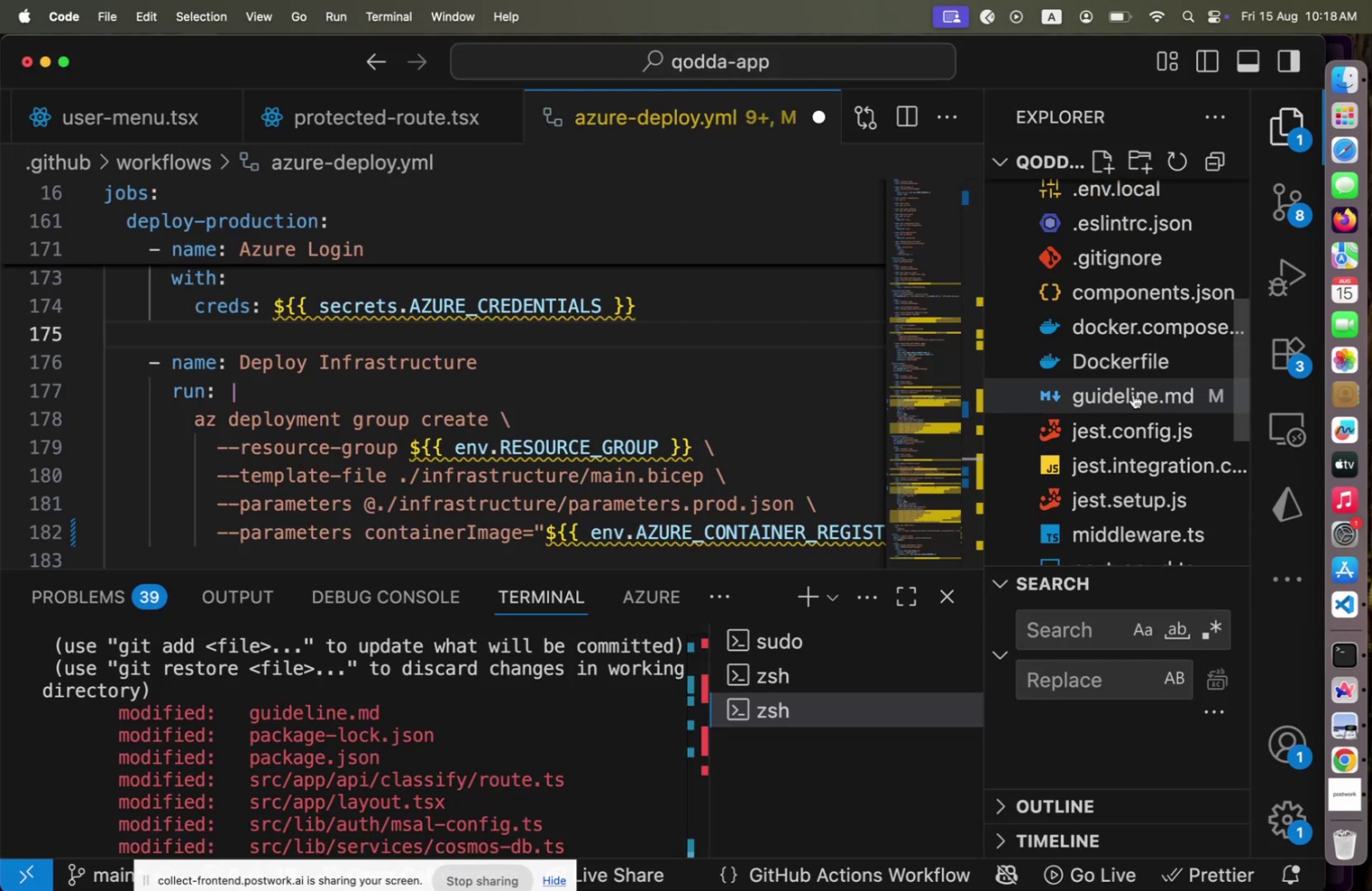 
scroll: coordinate [540, 385], scroll_direction: up, amount: 10.0
 